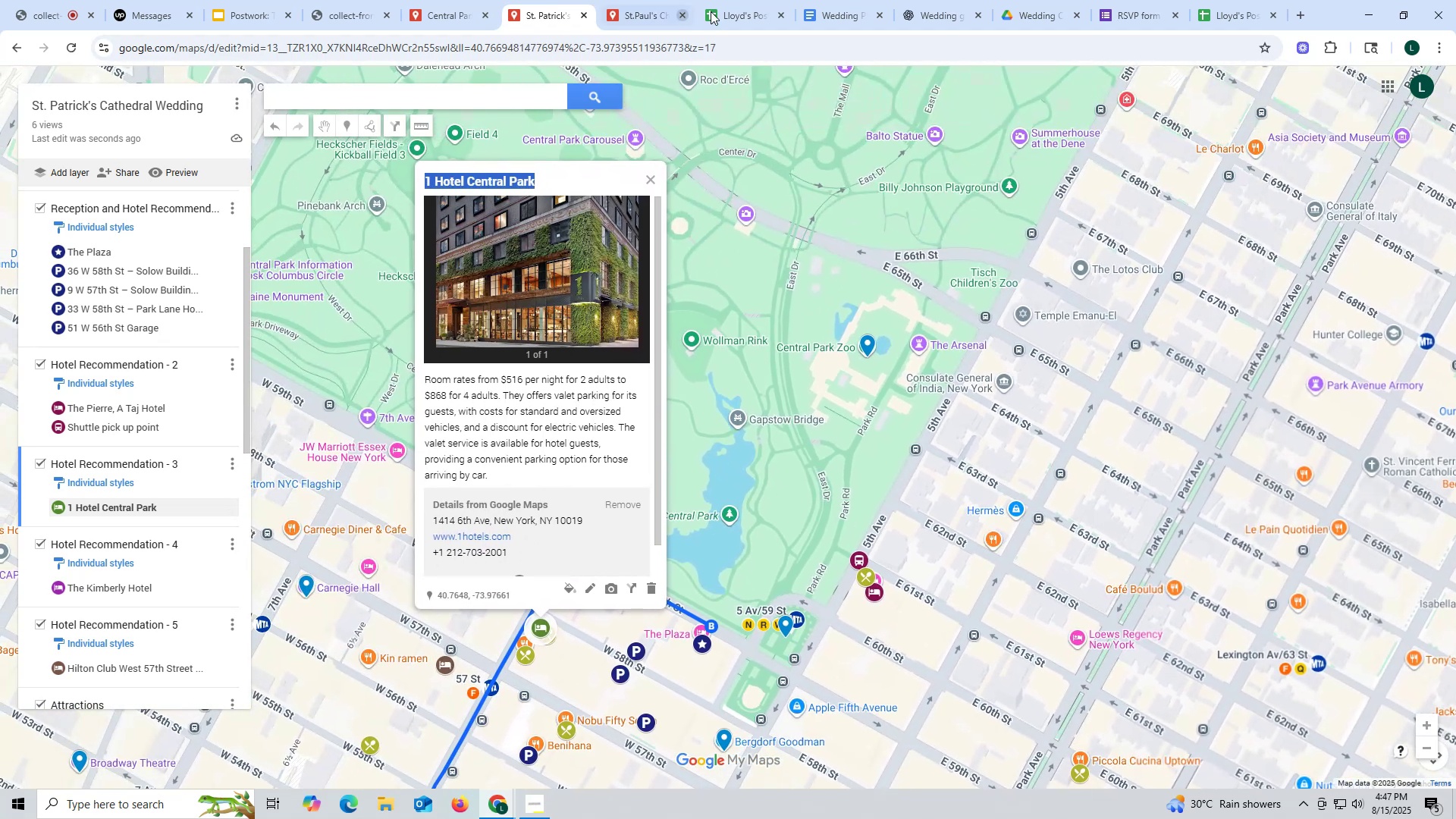 
key(Control+ControlLeft)
 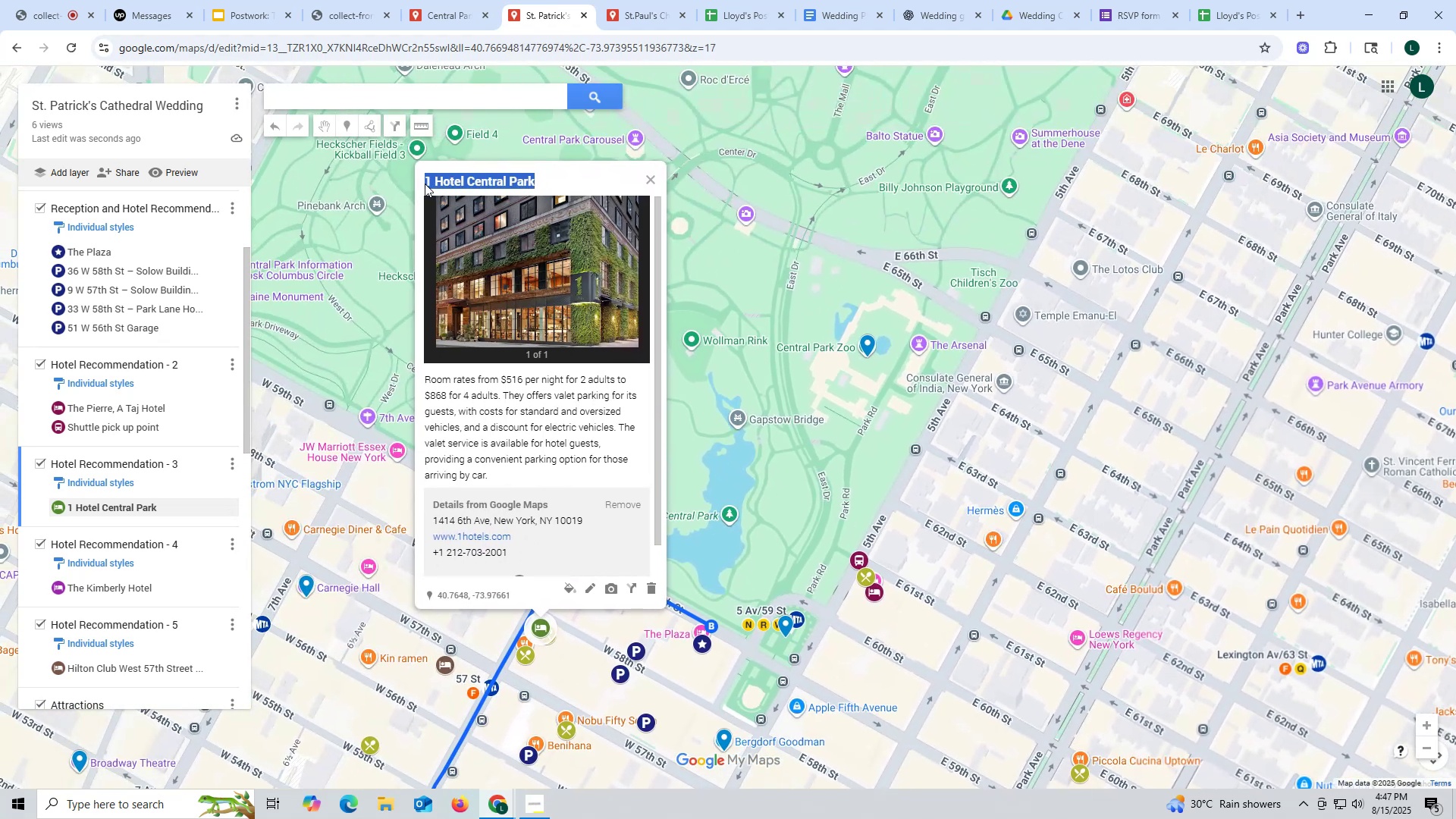 
key(Control+C)
 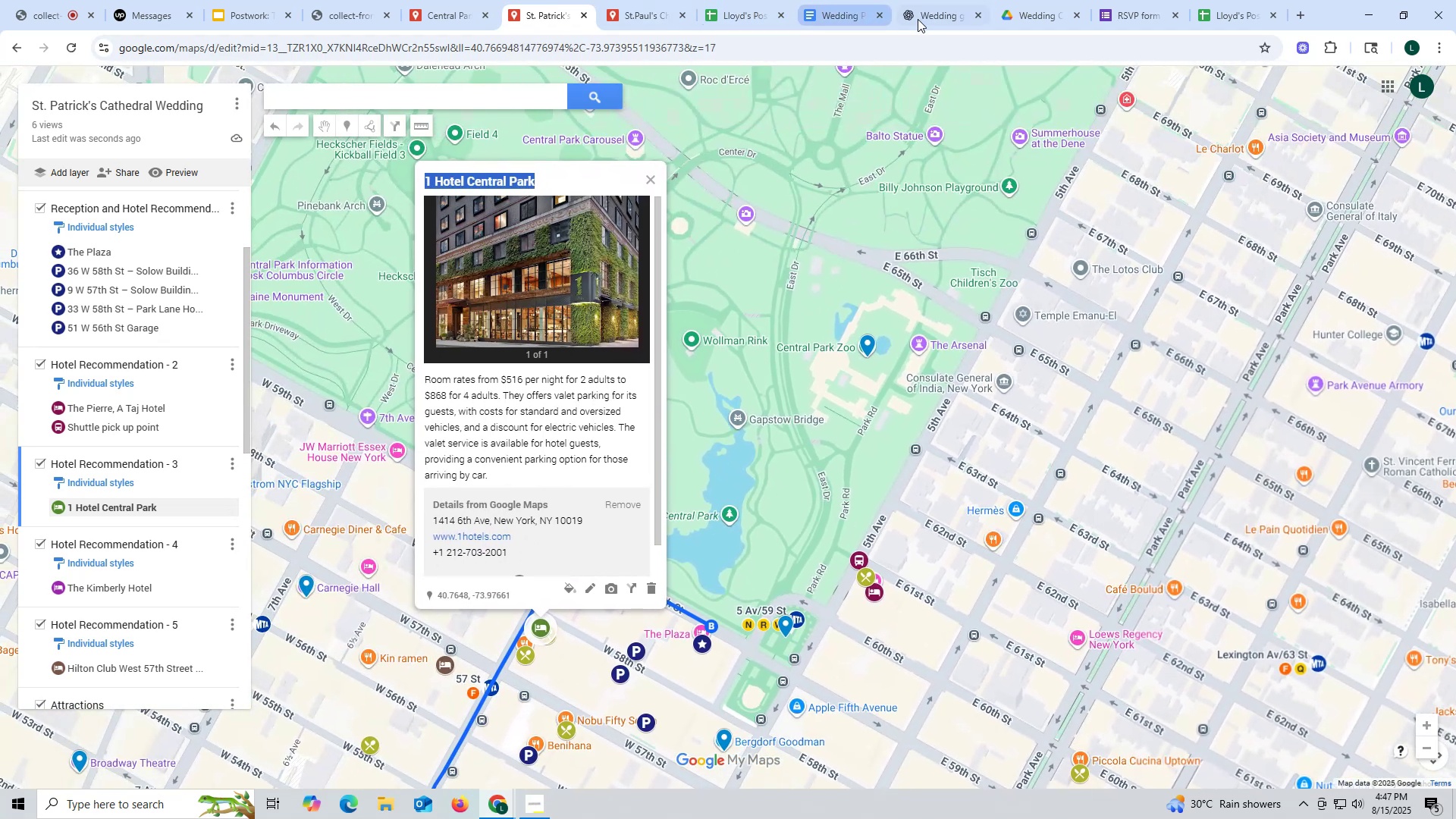 
left_click([921, 16])
 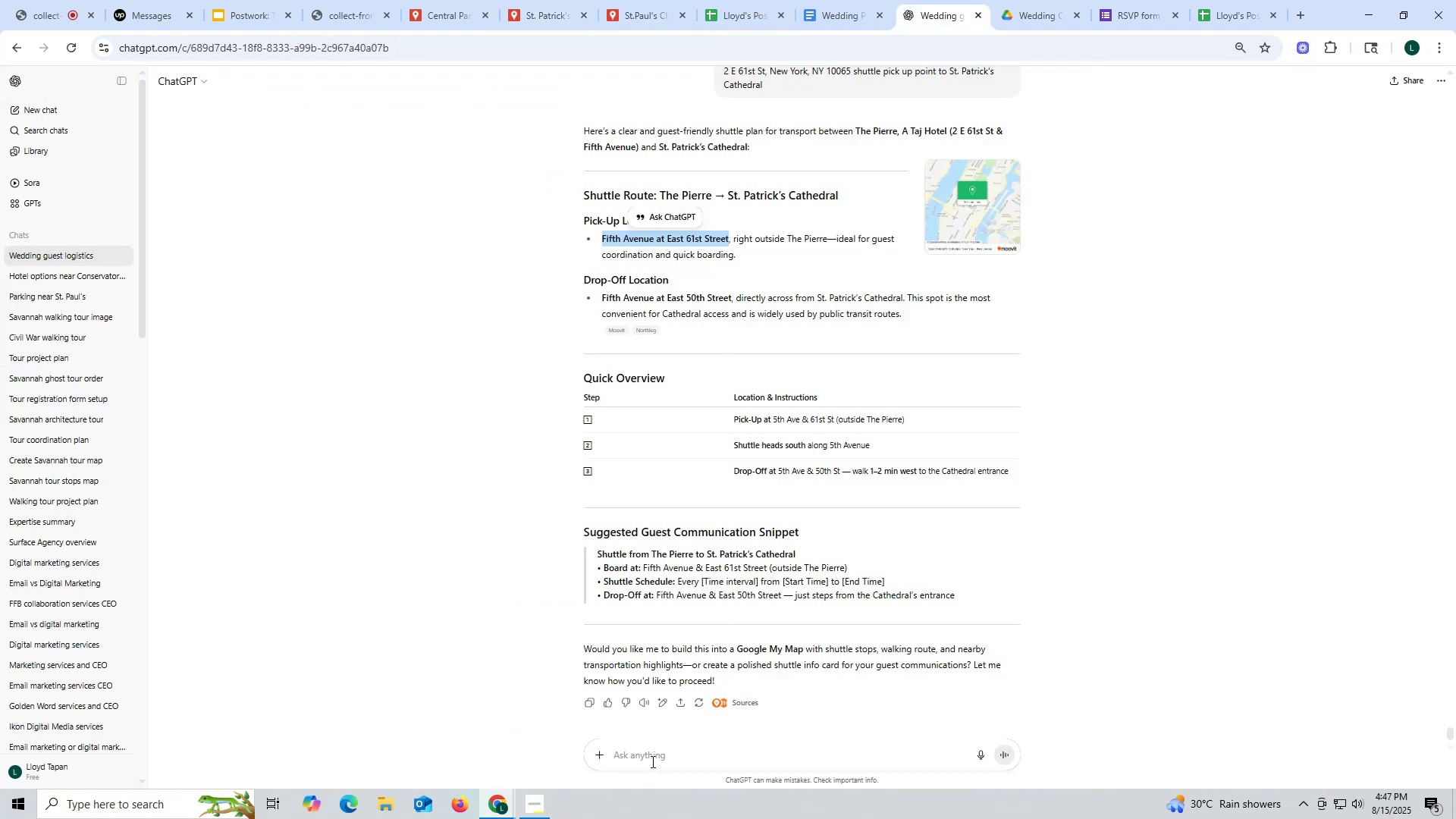 
key(Control+ControlLeft)
 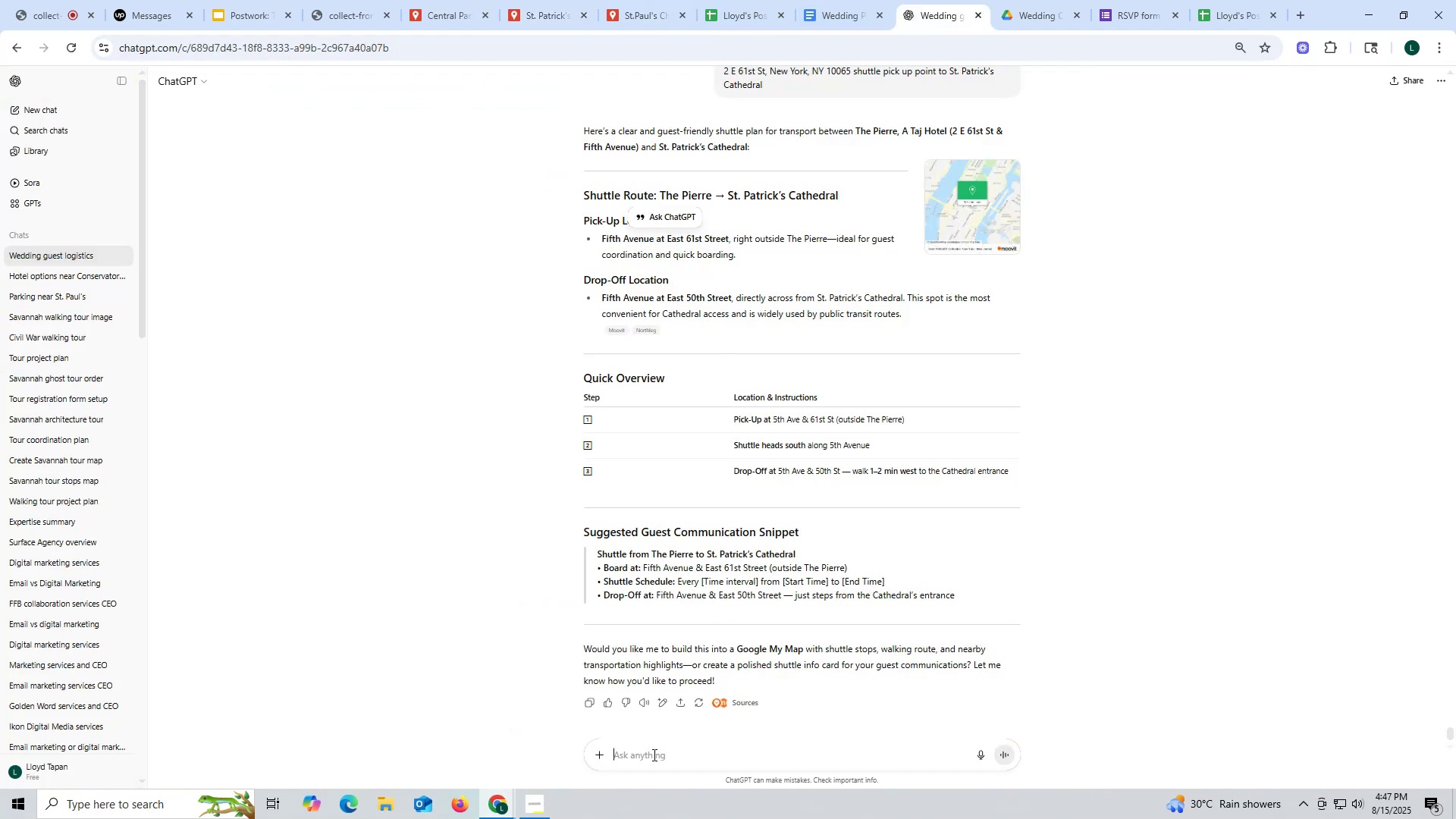 
left_click([653, 755])
 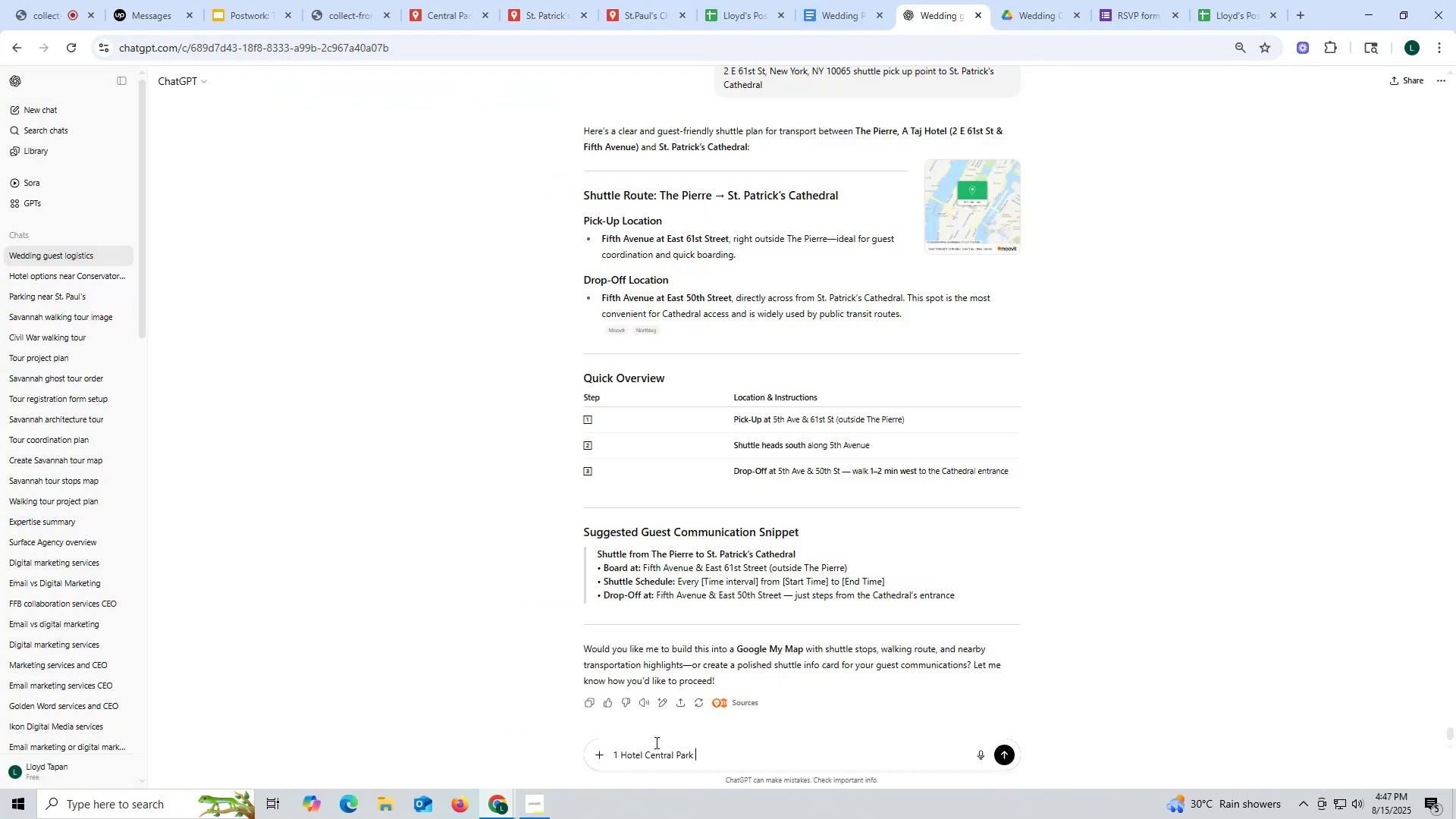 
key(Control+V)
 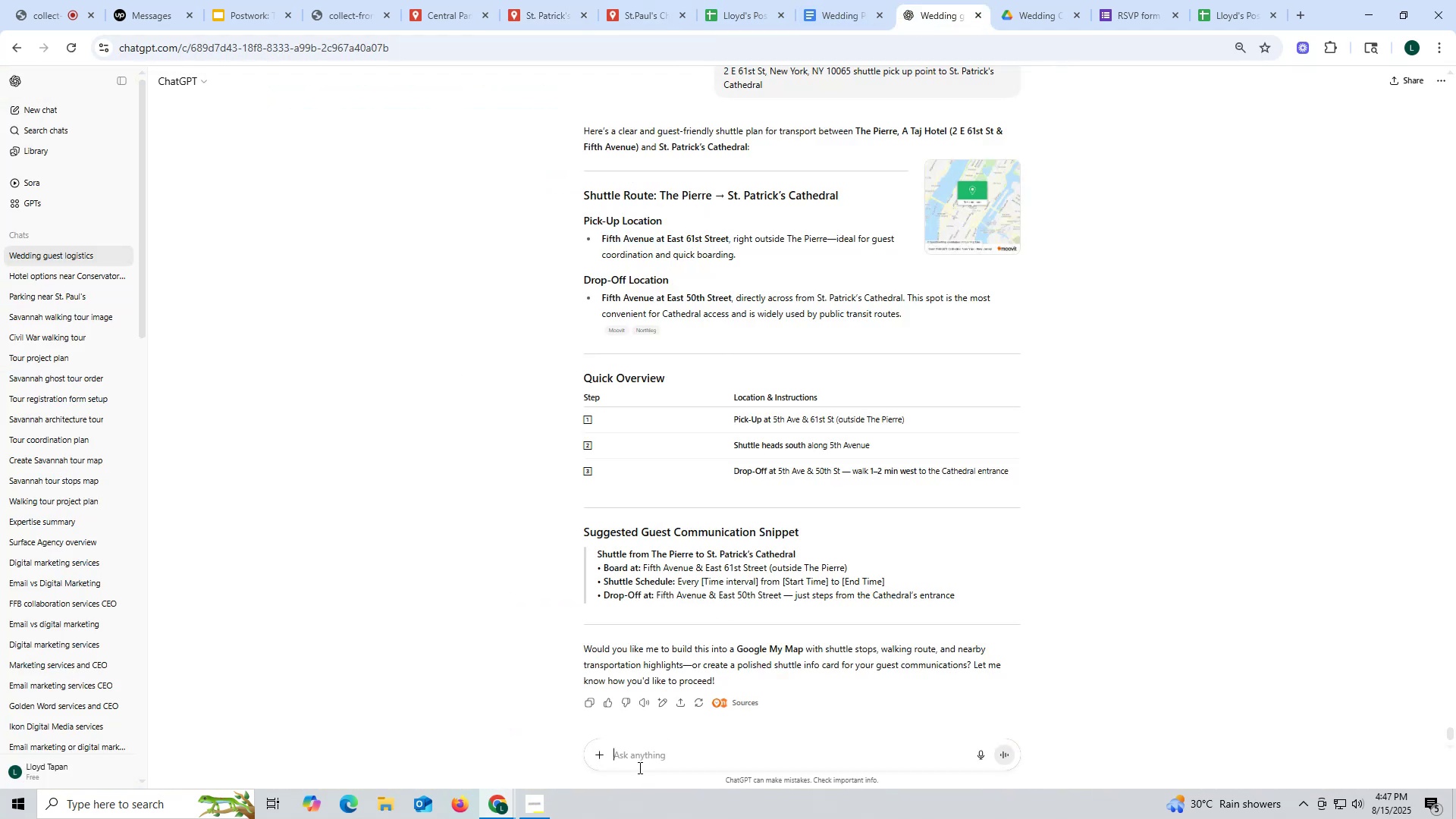 
key(Space)
 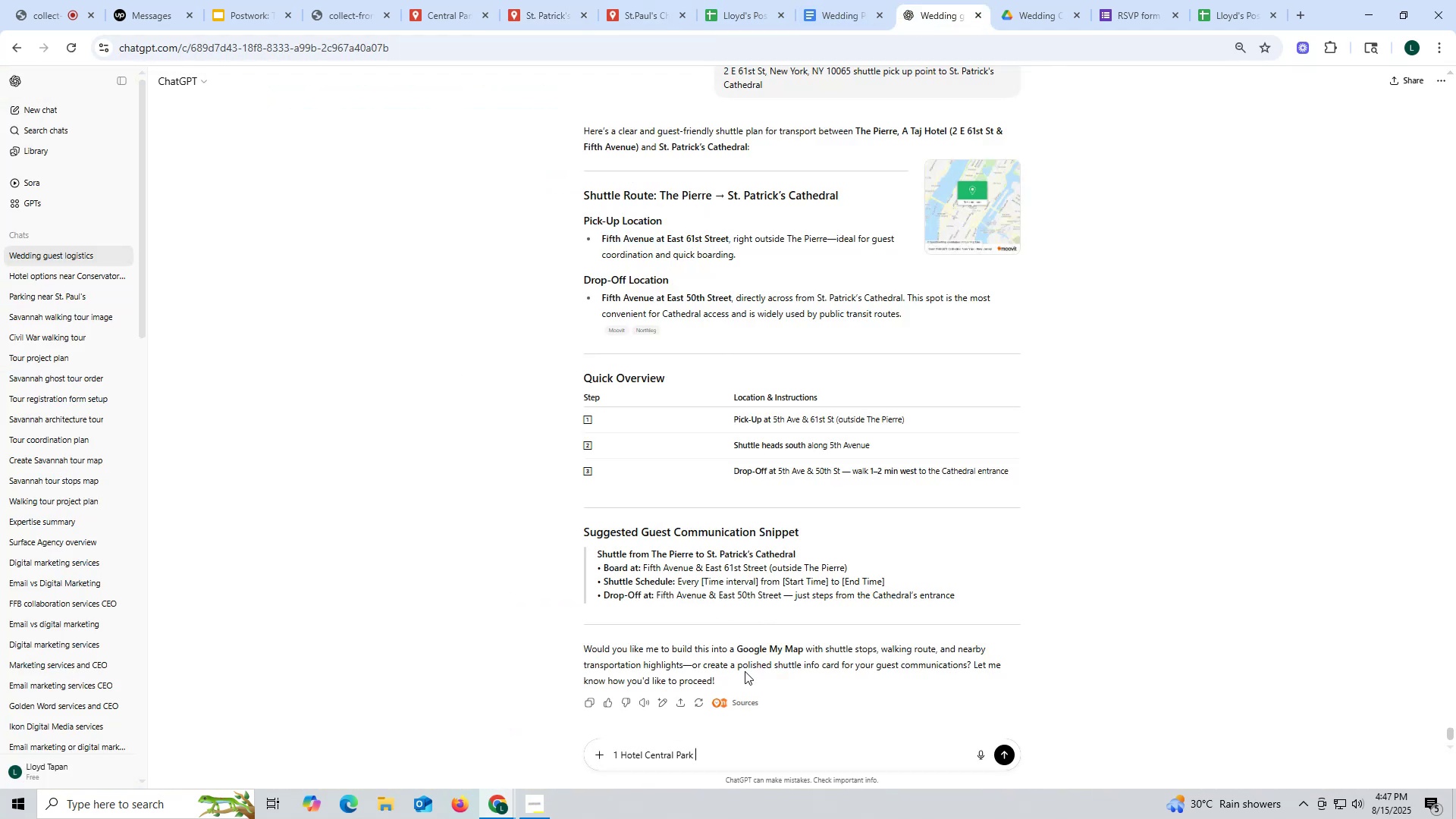 
scroll: coordinate [858, 295], scroll_direction: up, amount: 9.0
 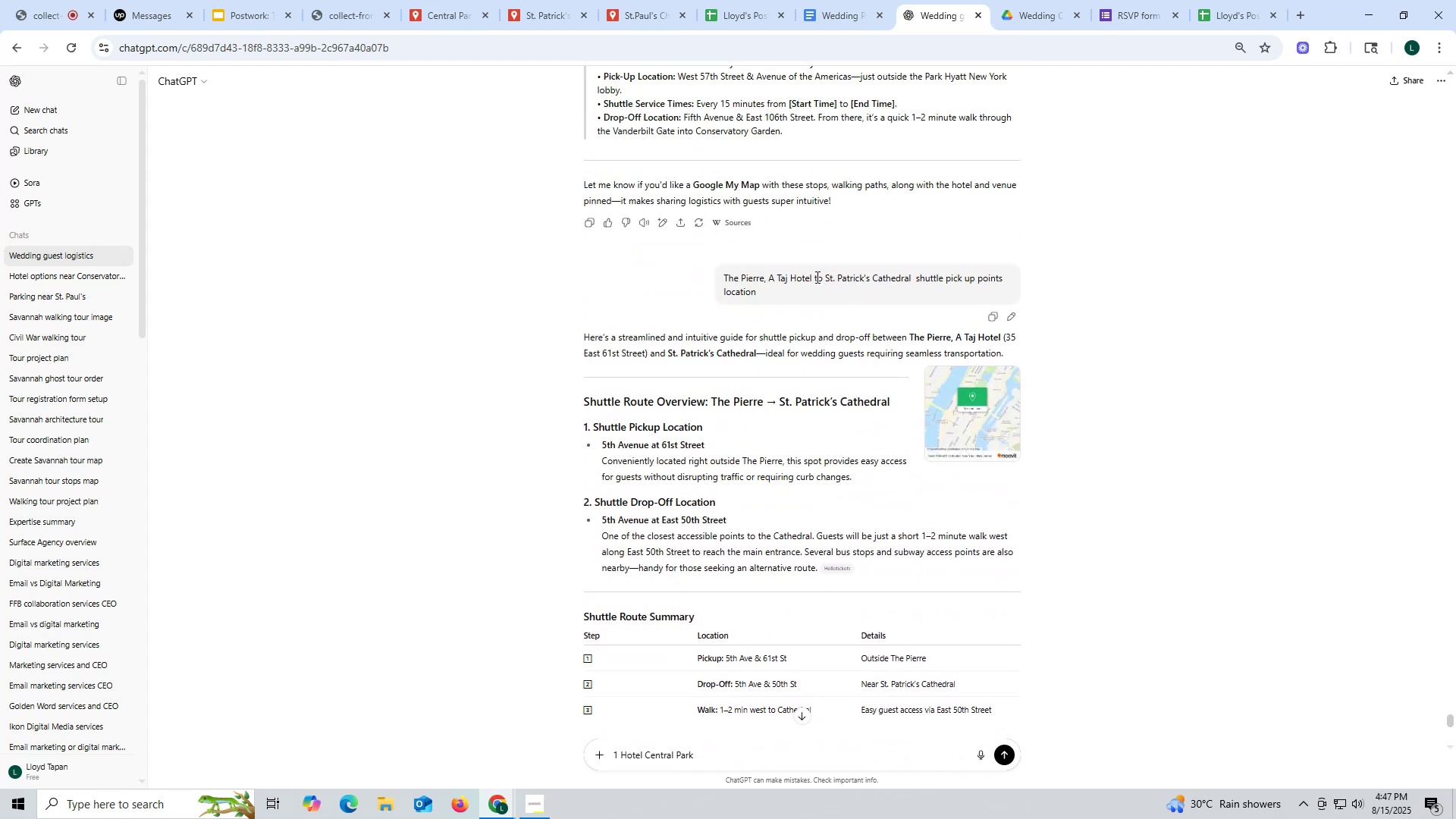 
left_click_drag(start_coordinate=[814, 275], to_coordinate=[839, 290])
 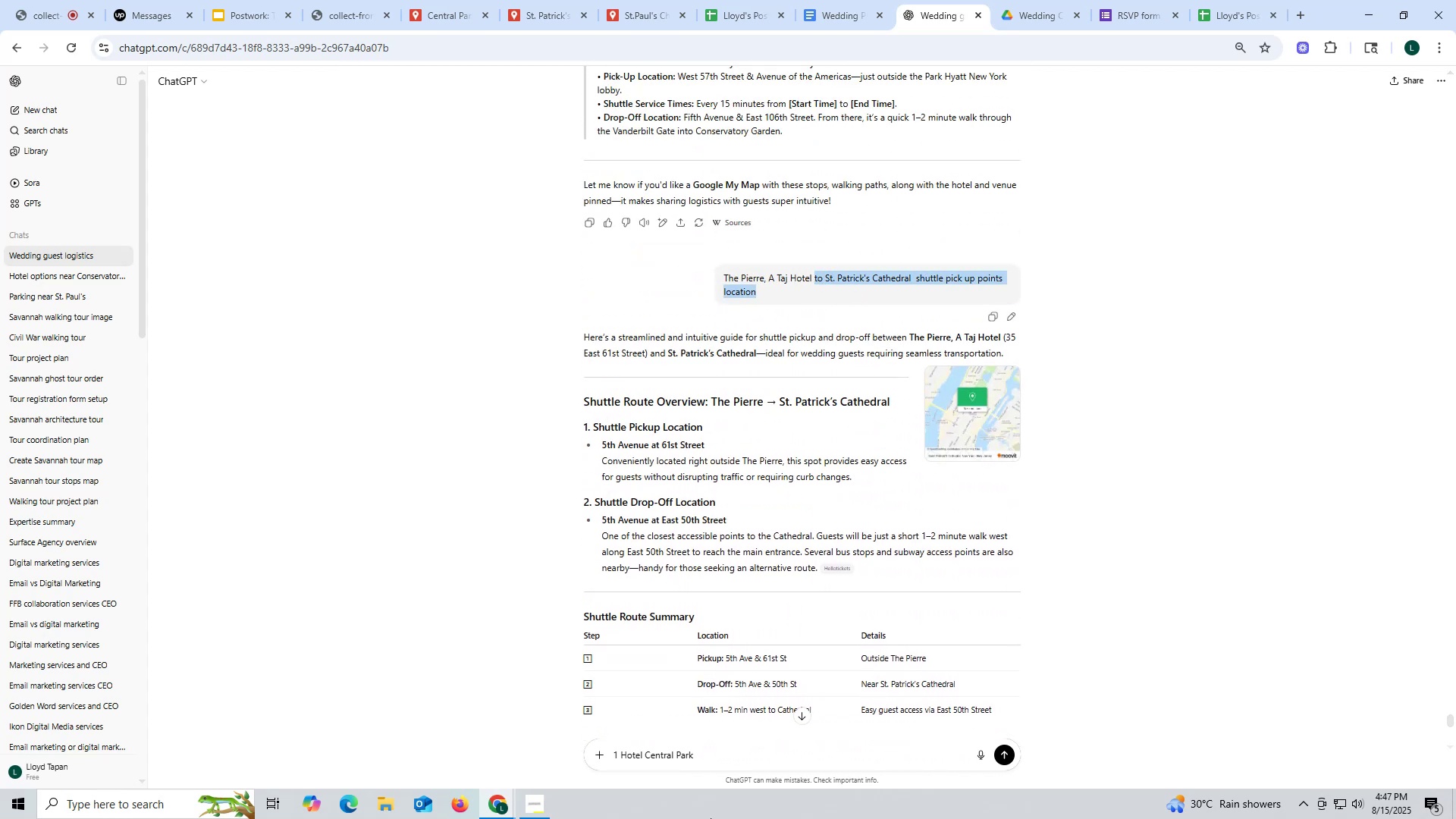 
key(Control+ControlLeft)
 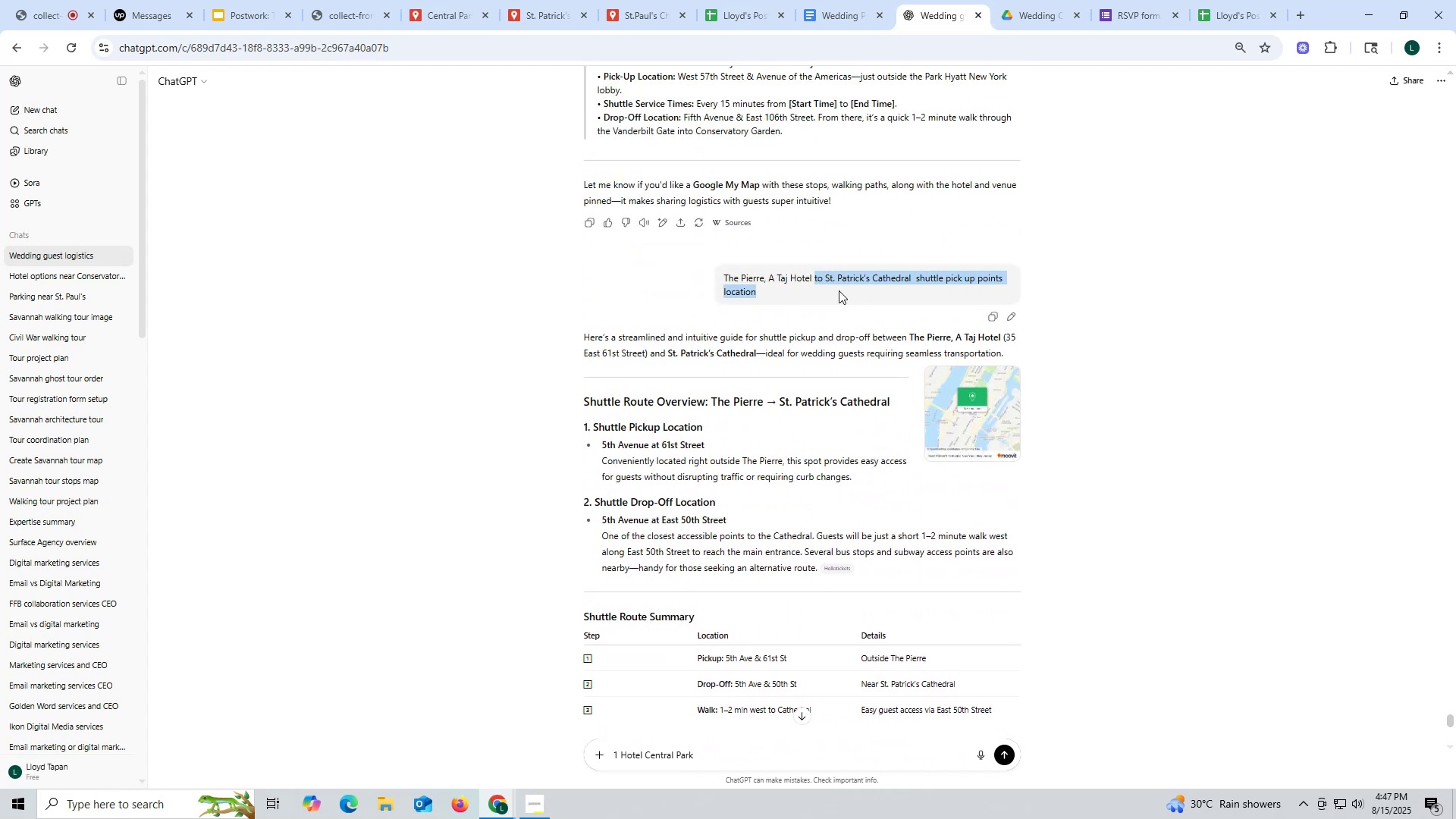 
key(Control+C)
 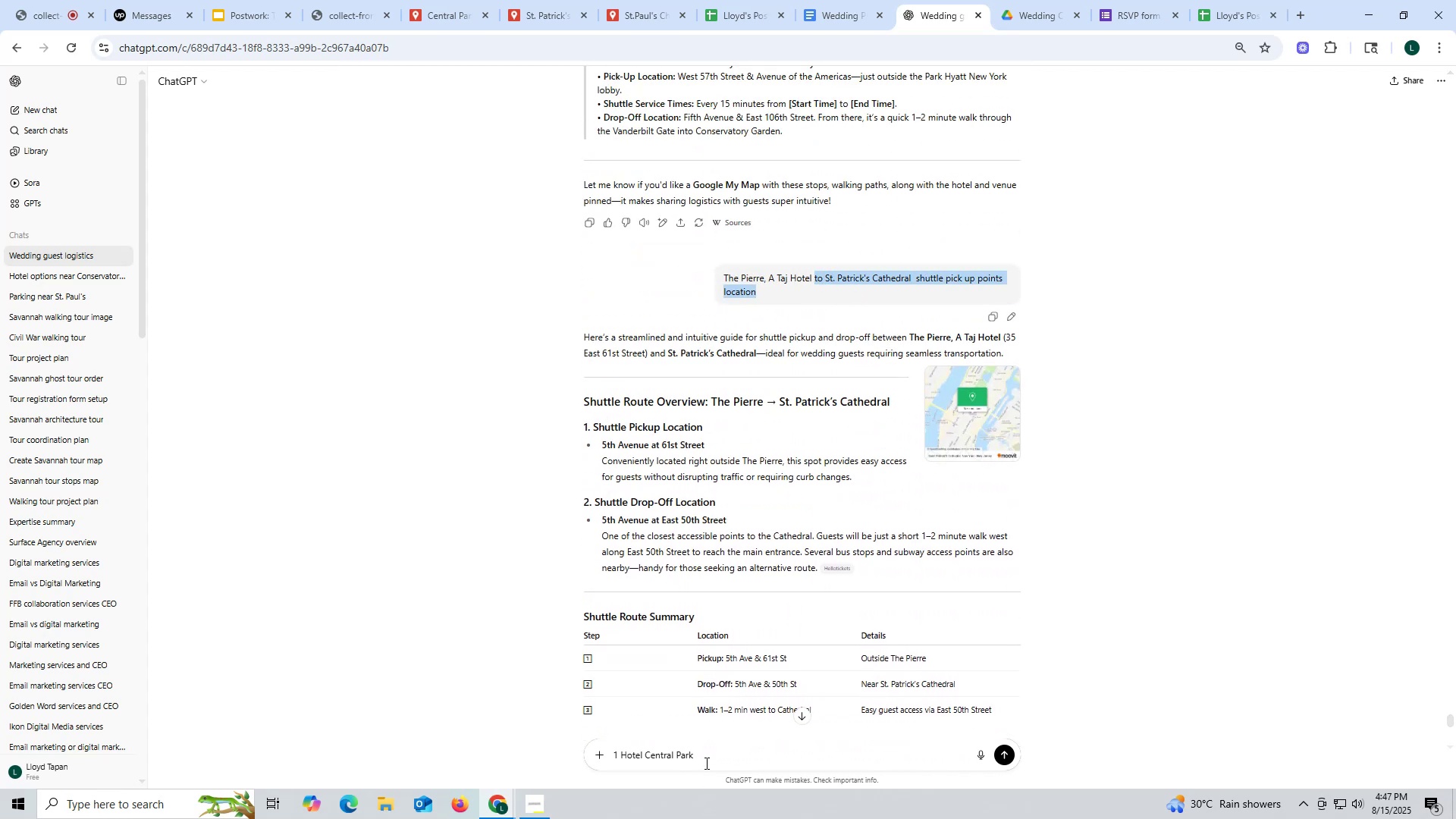 
left_click([708, 751])
 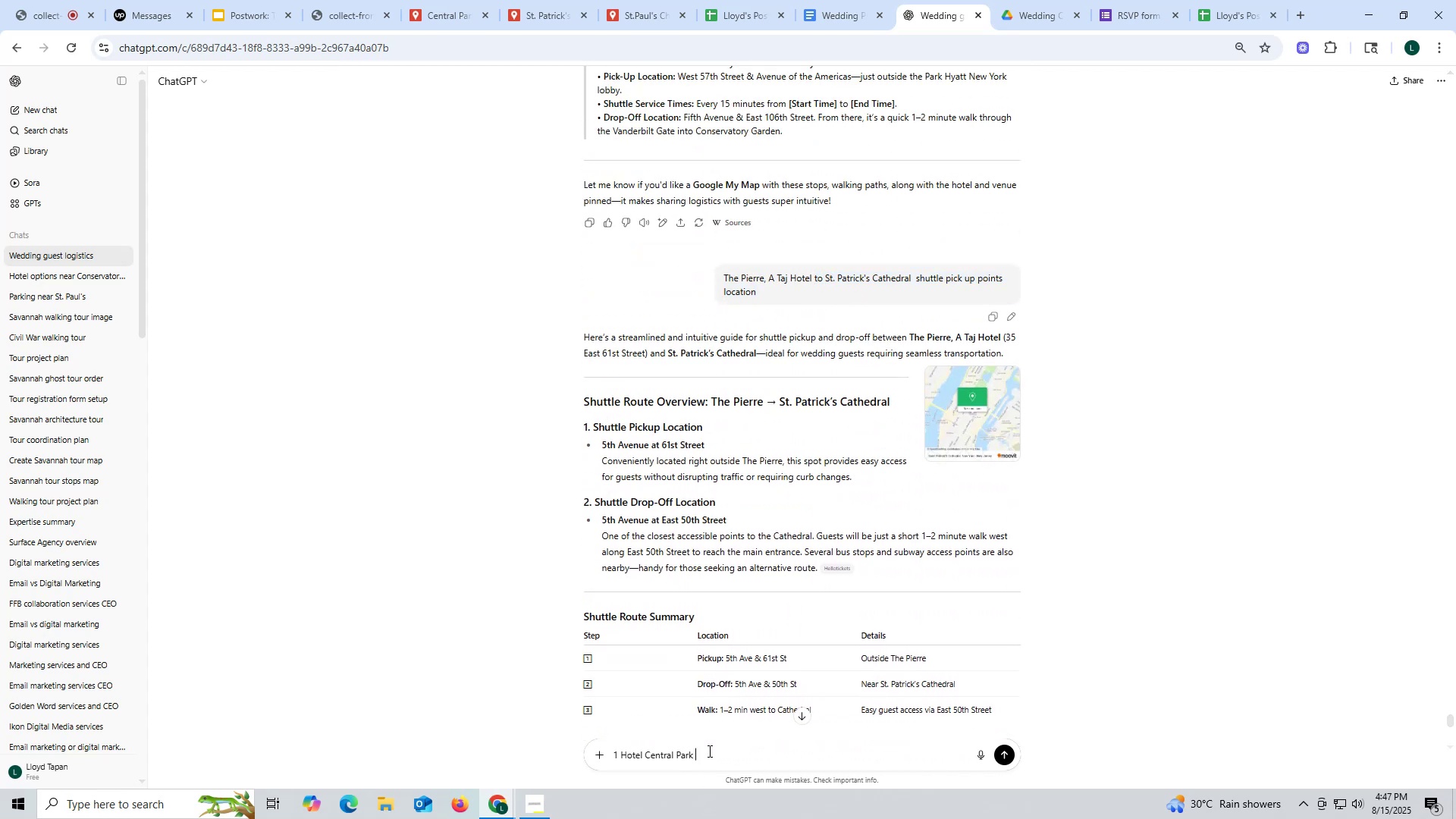 
key(Control+ControlLeft)
 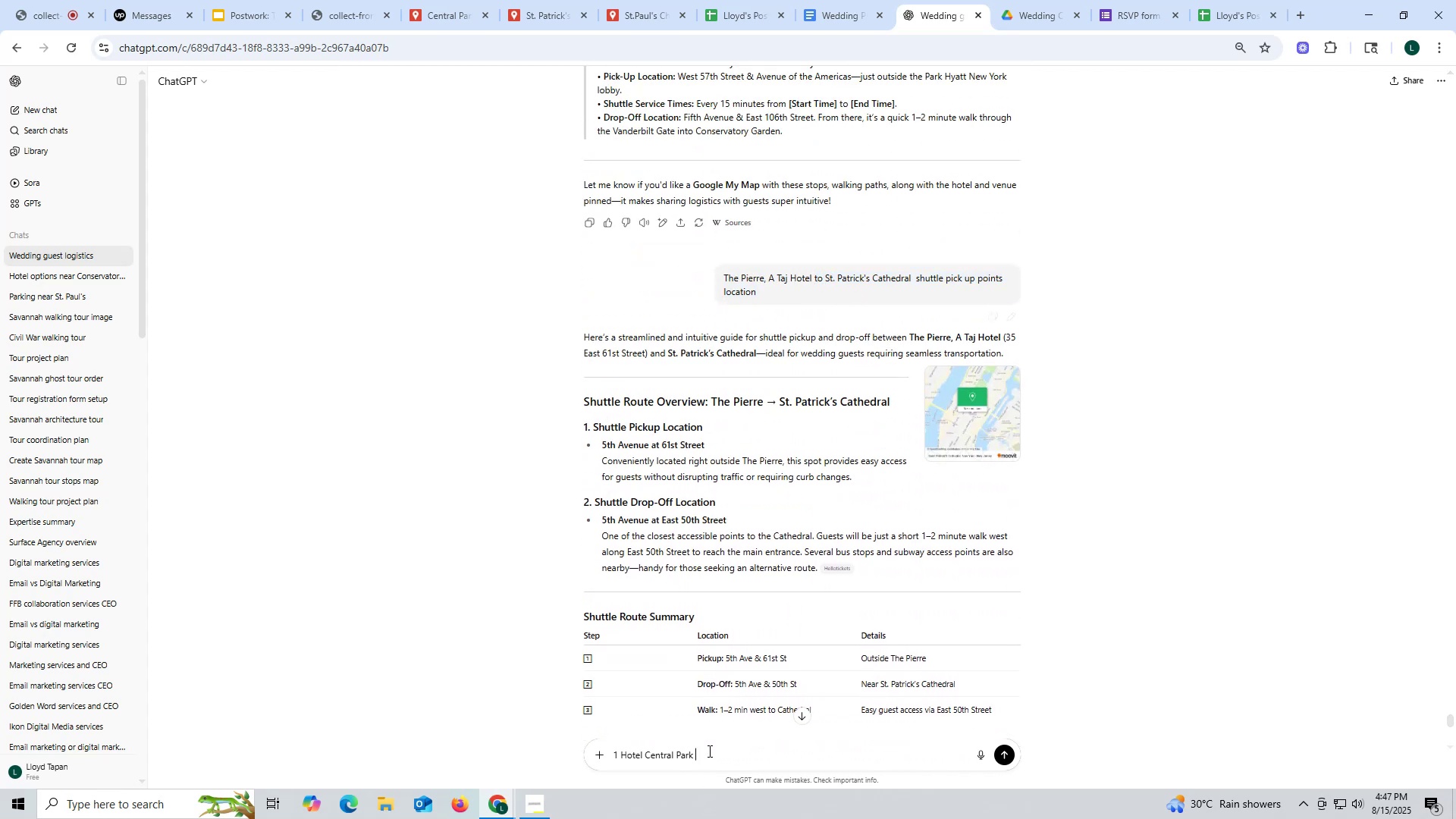 
key(Control+V)
 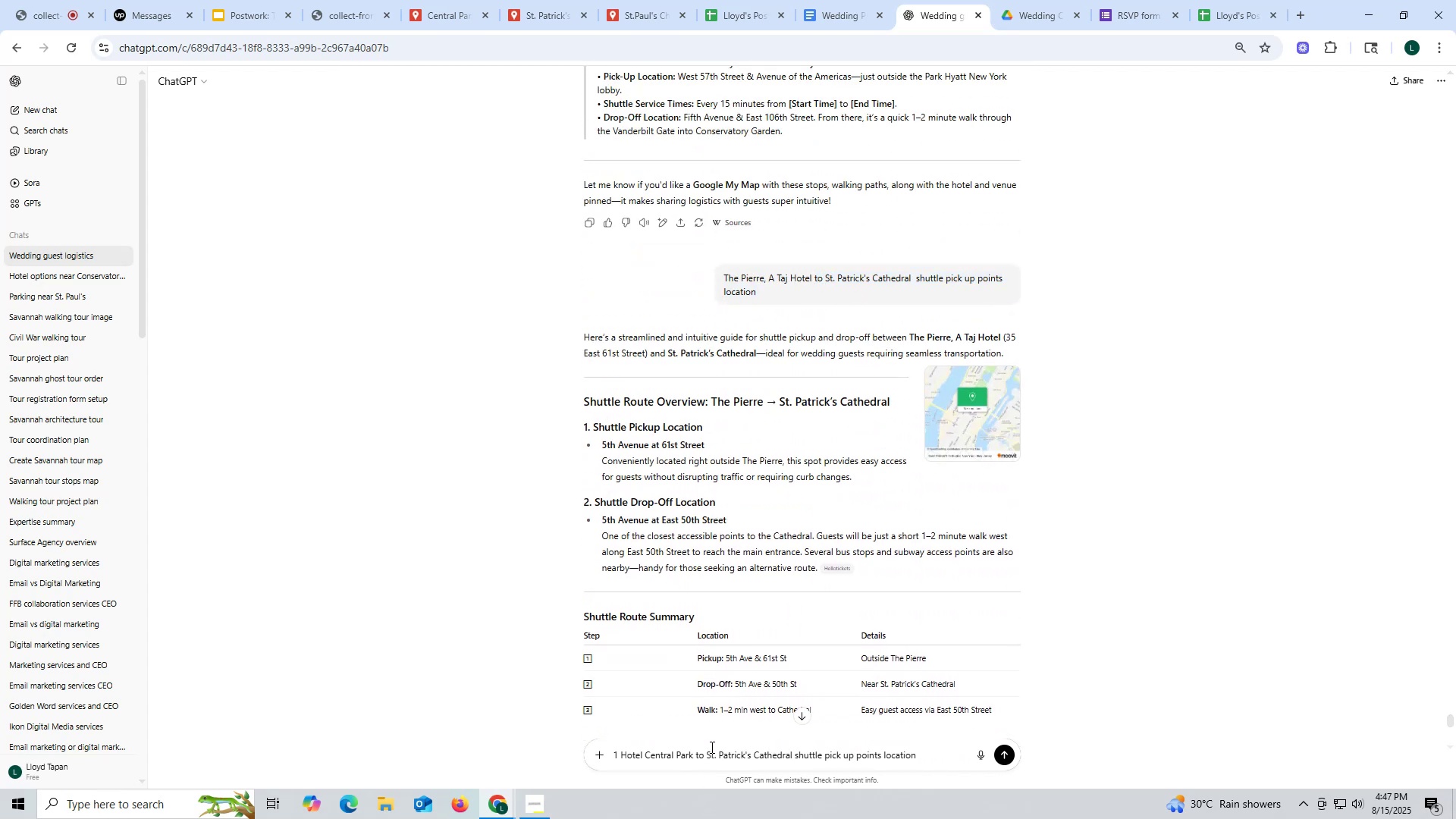 
key(Enter)
 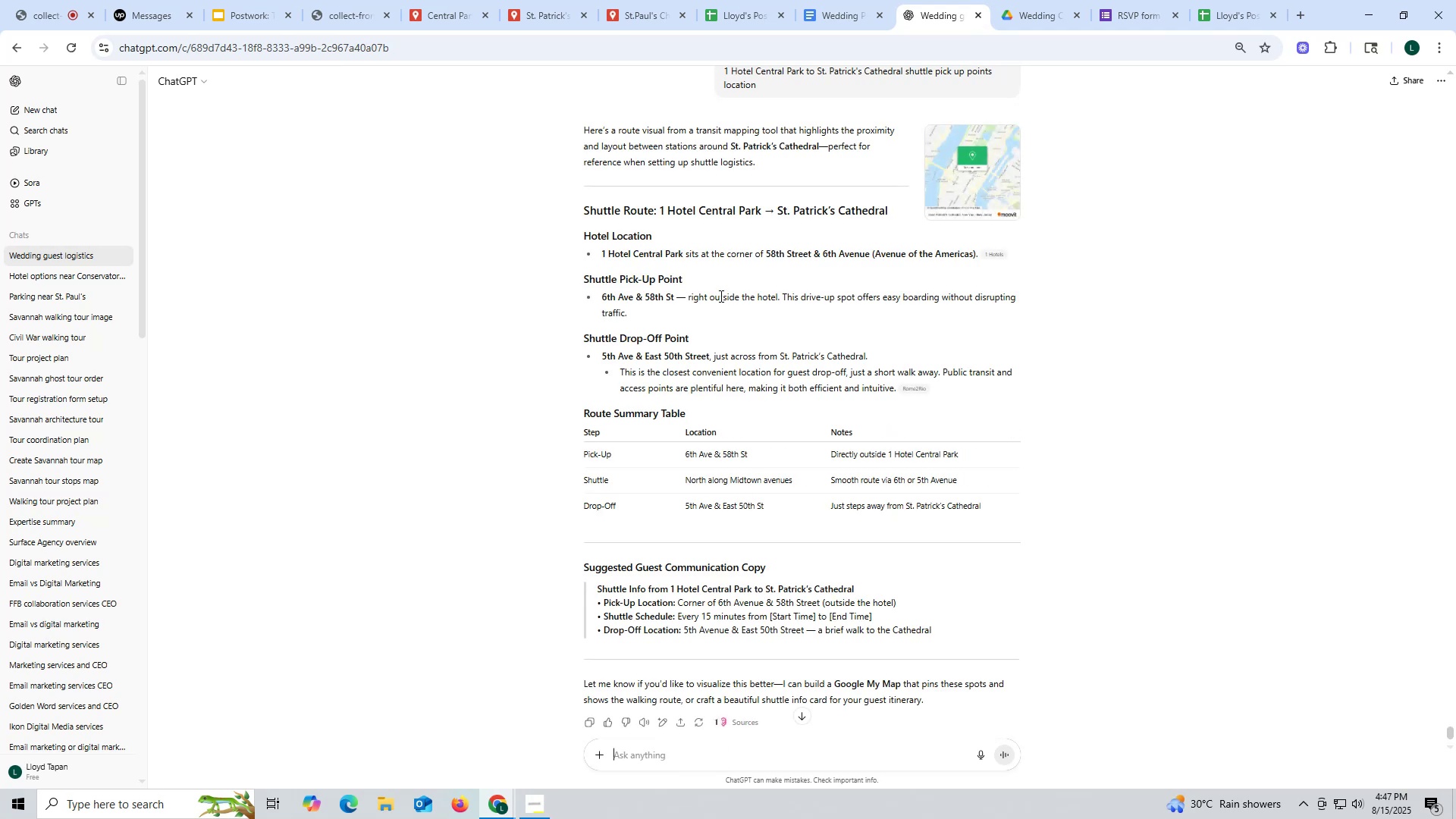 
wait(17.55)
 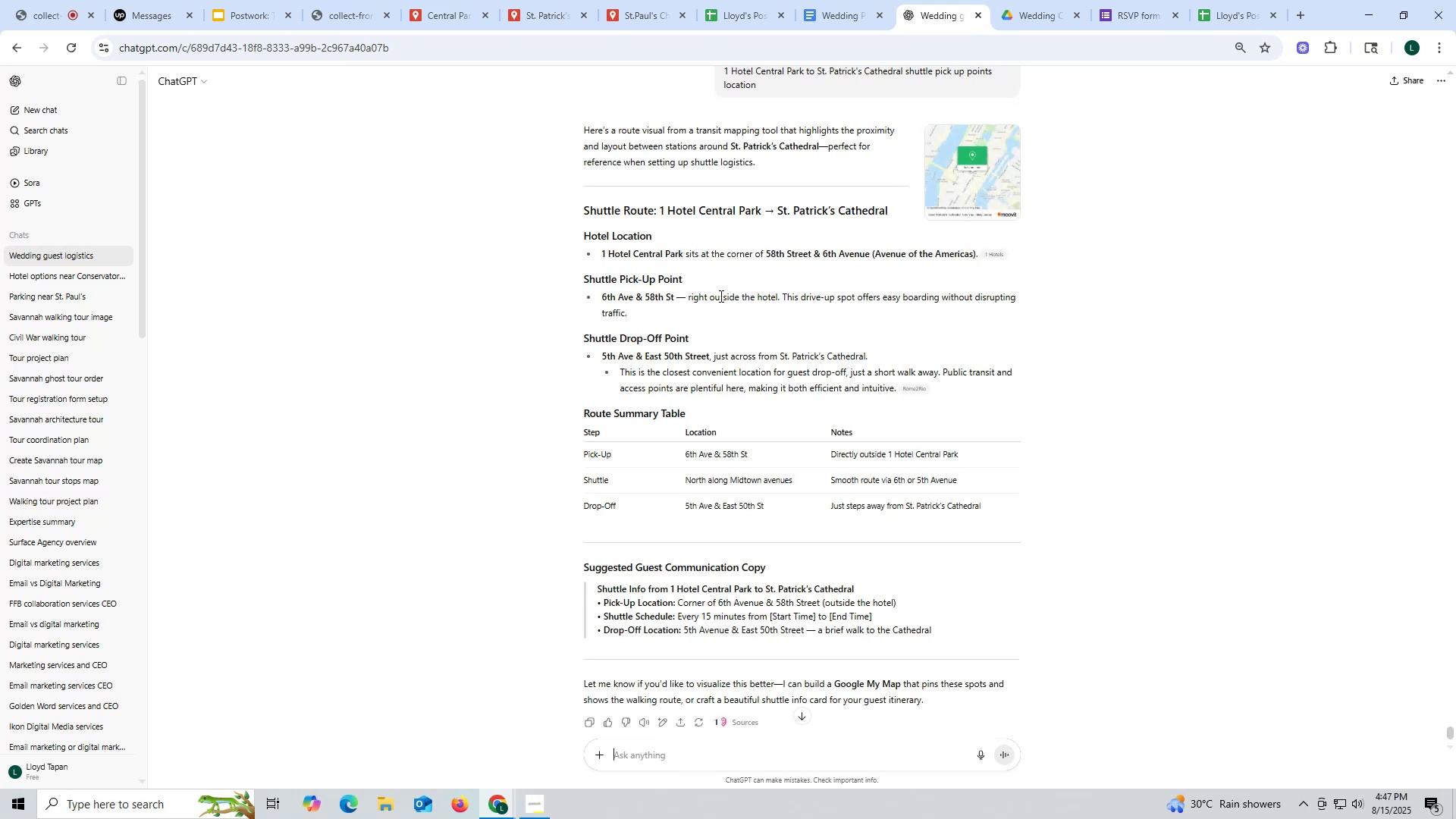 
left_click_drag(start_coordinate=[602, 294], to_coordinate=[675, 297])
 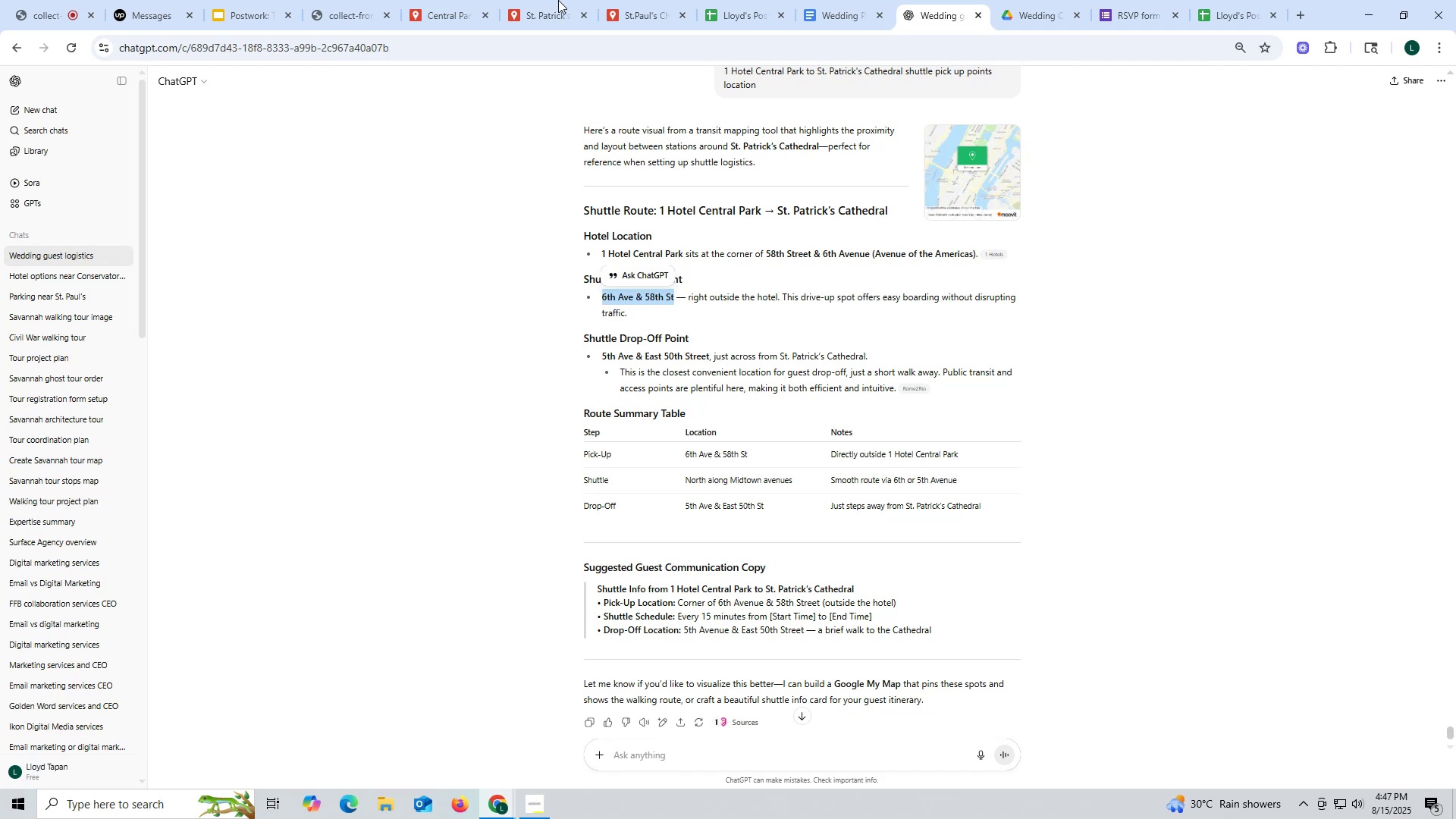 
key(Control+ControlLeft)
 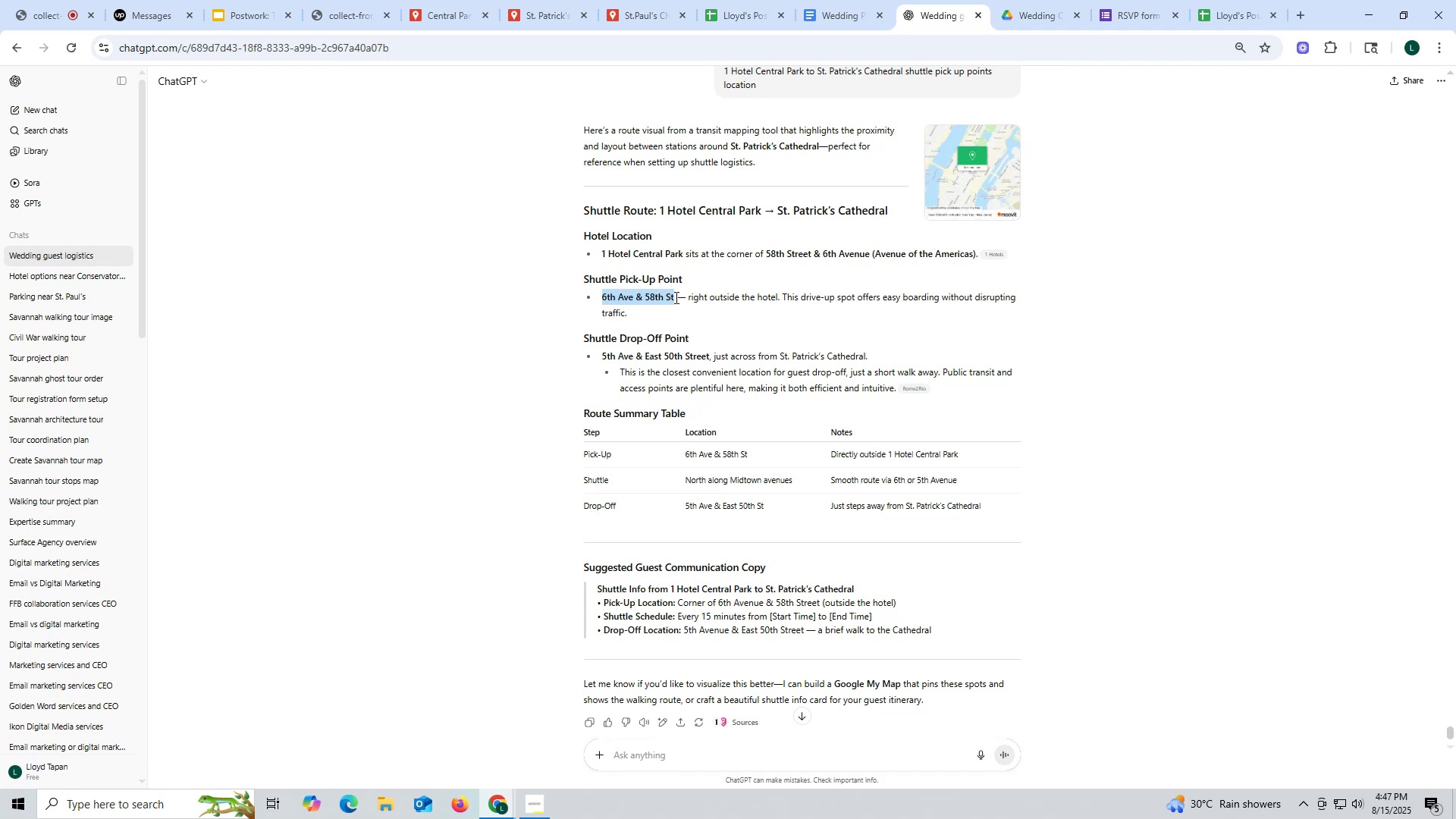 
key(Control+C)
 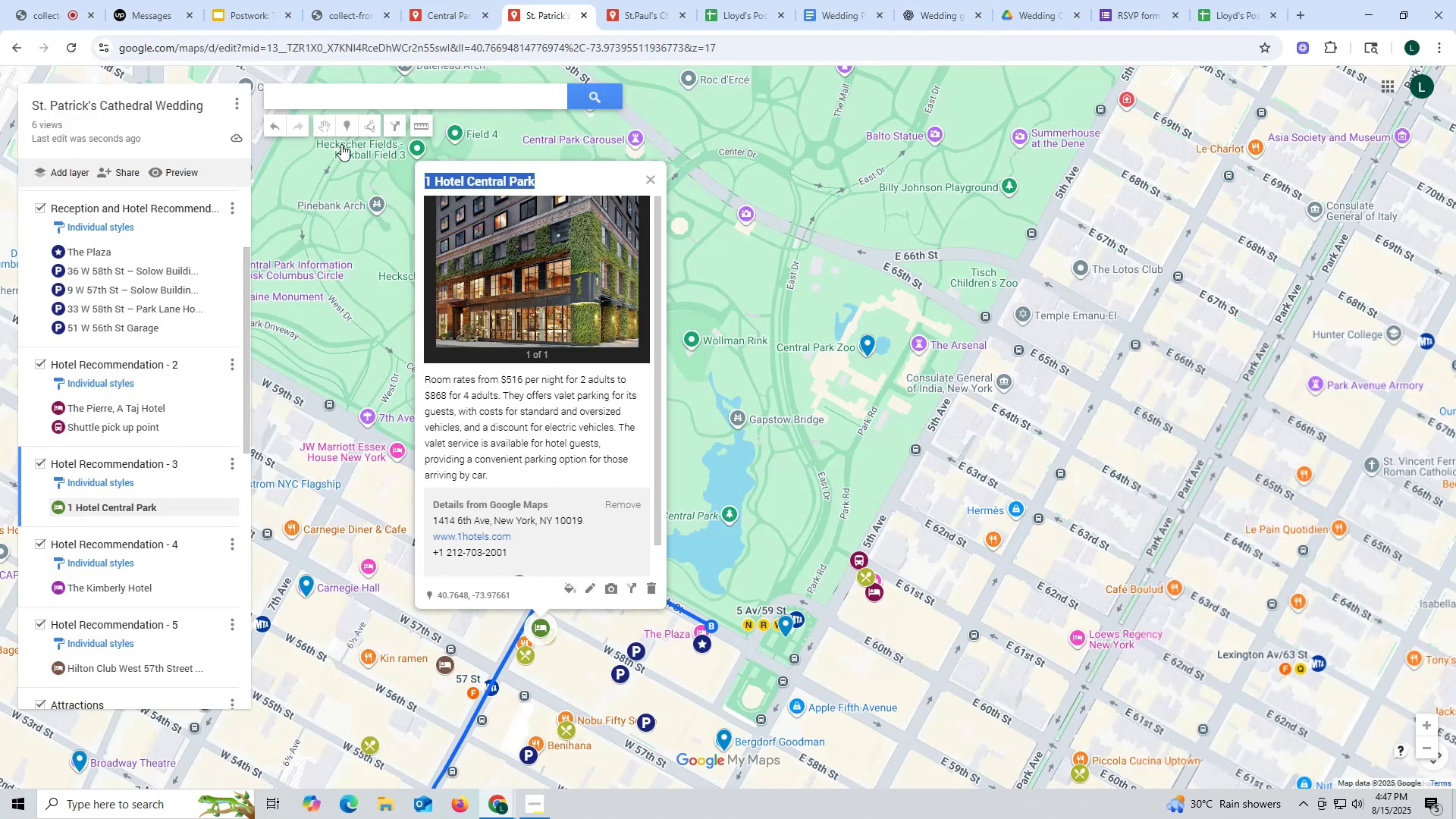 
key(Control+ControlLeft)
 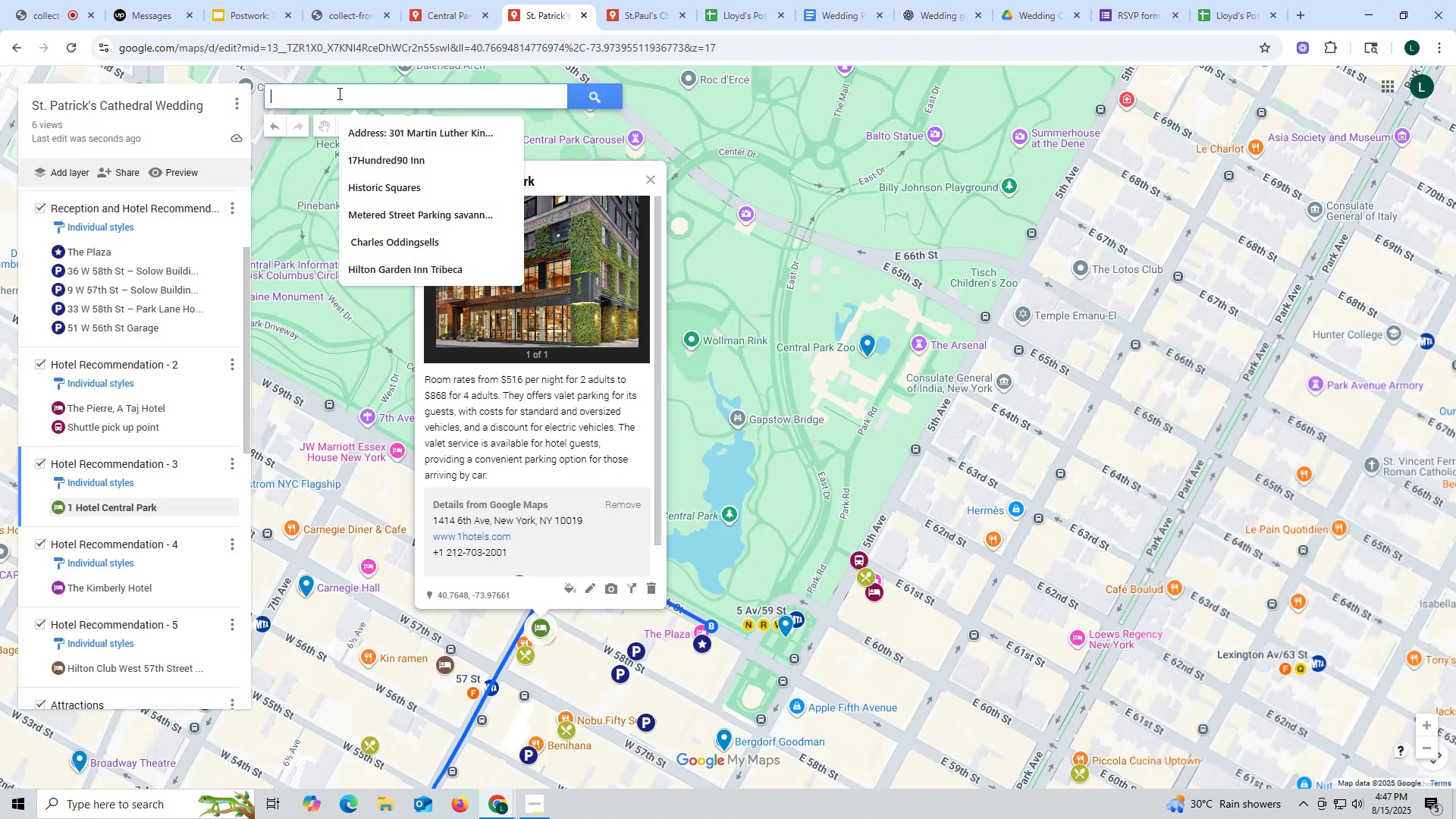 
left_click([338, 93])
 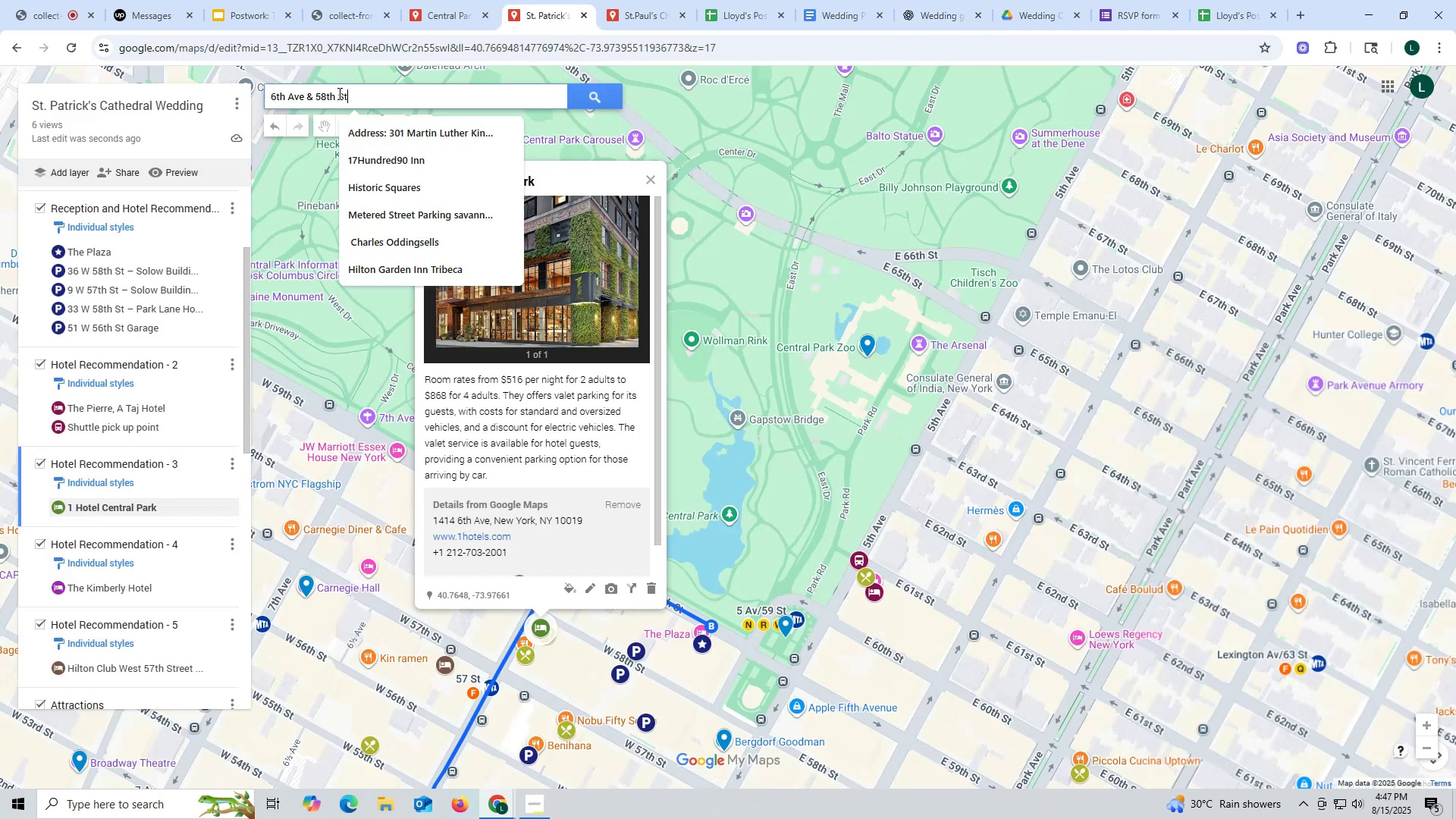 
key(Control+V)
 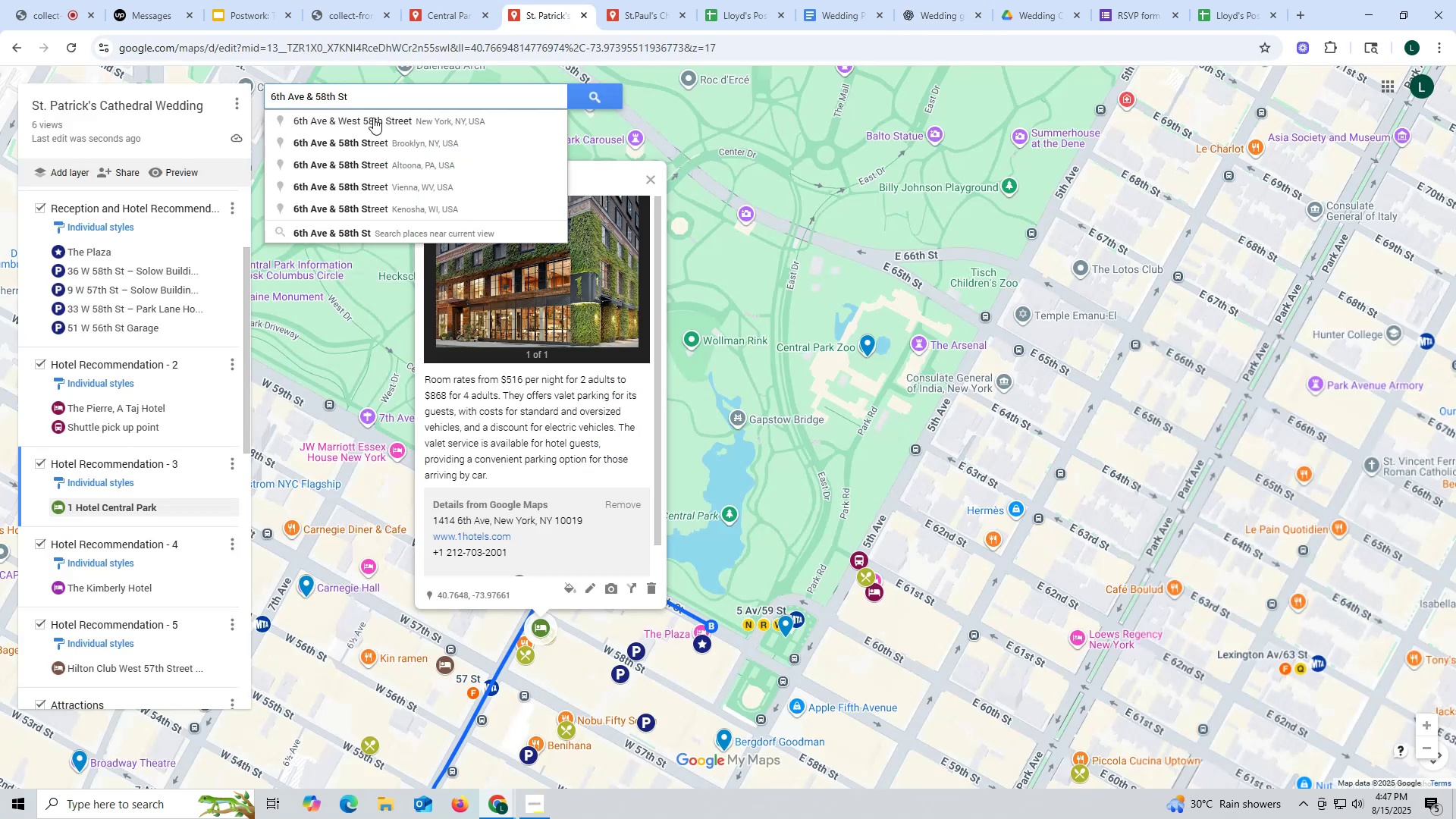 
left_click([373, 118])
 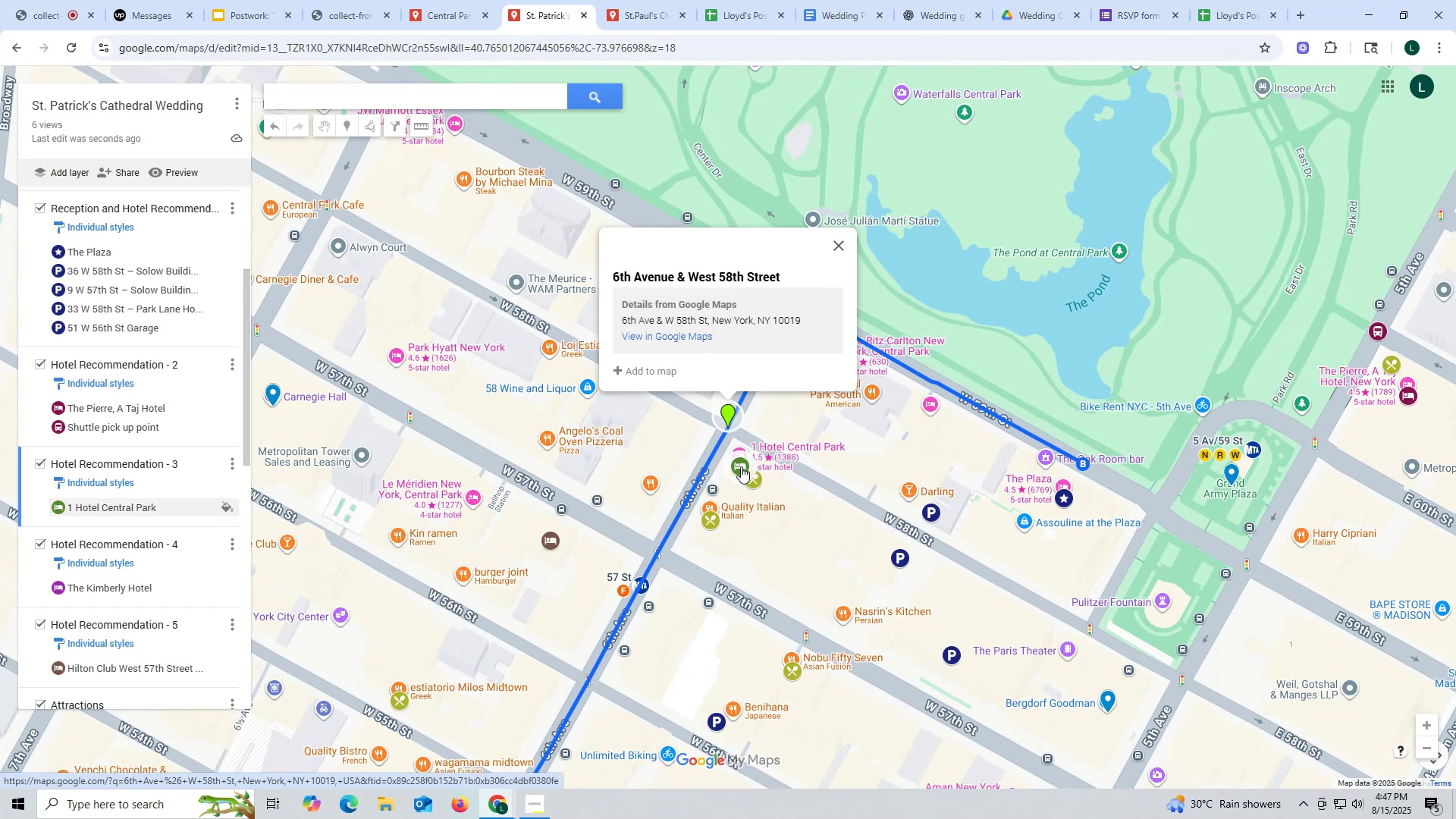 
wait(6.86)
 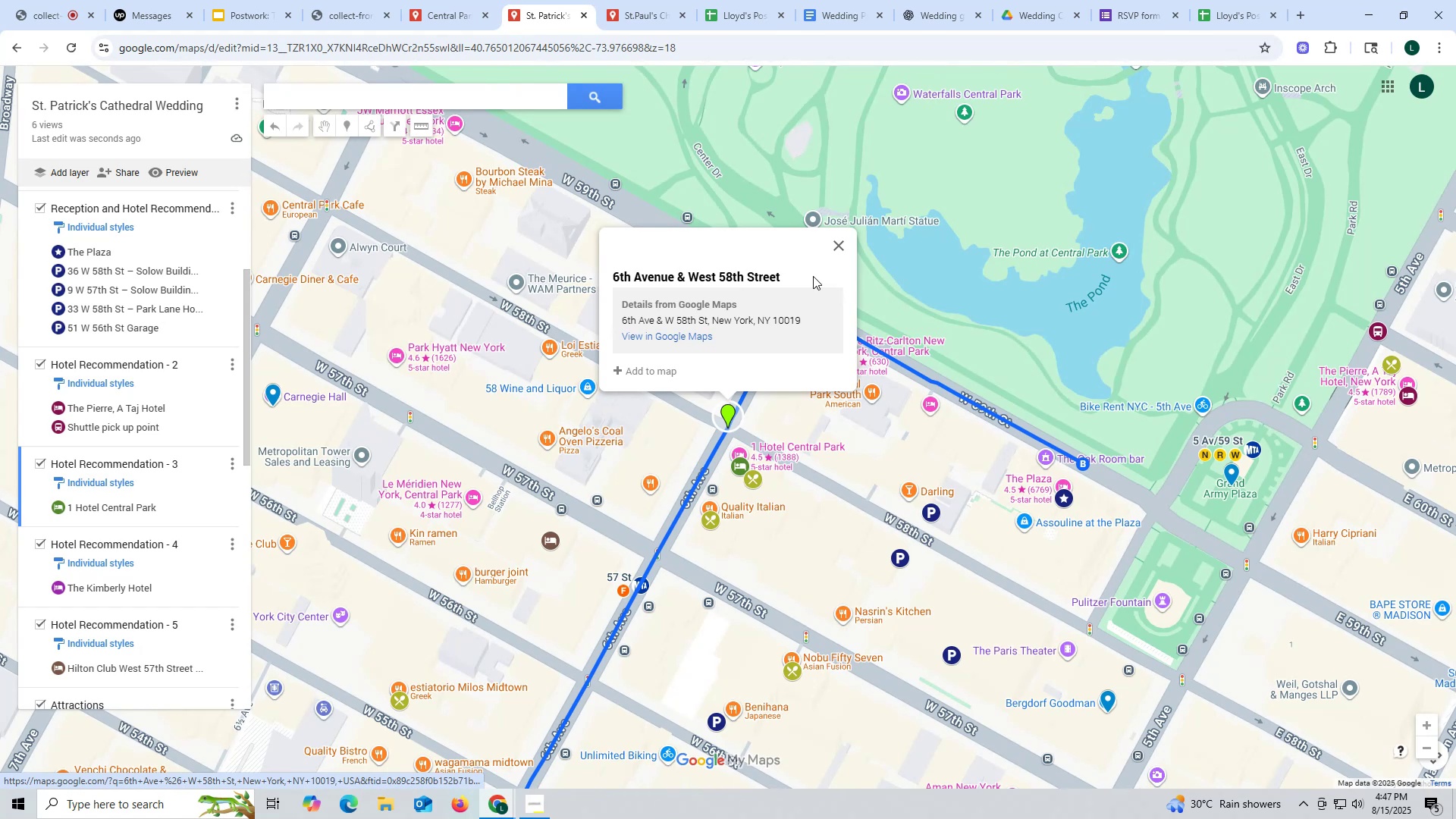 
left_click([836, 244])
 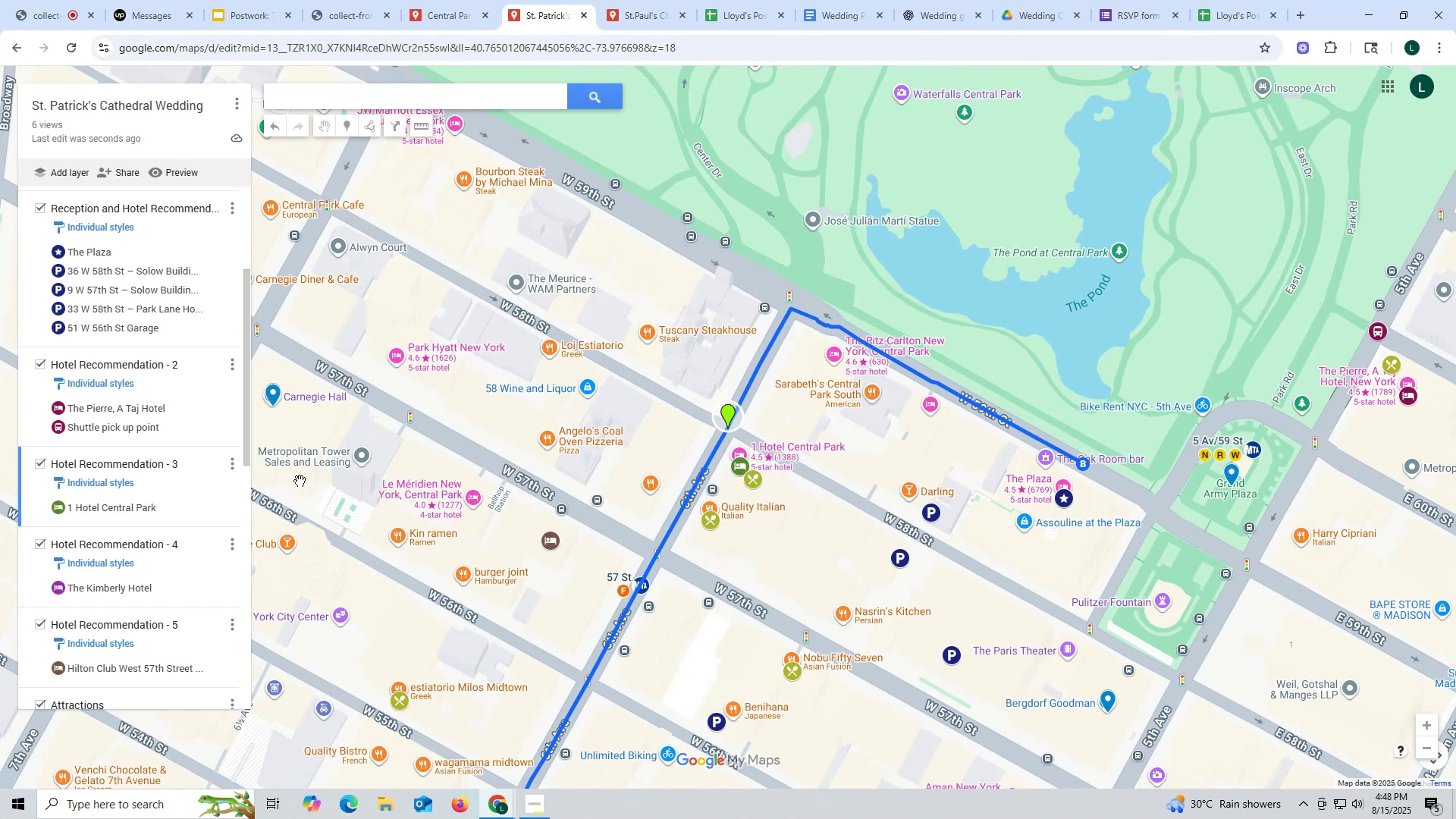 
mouse_move([216, 478])
 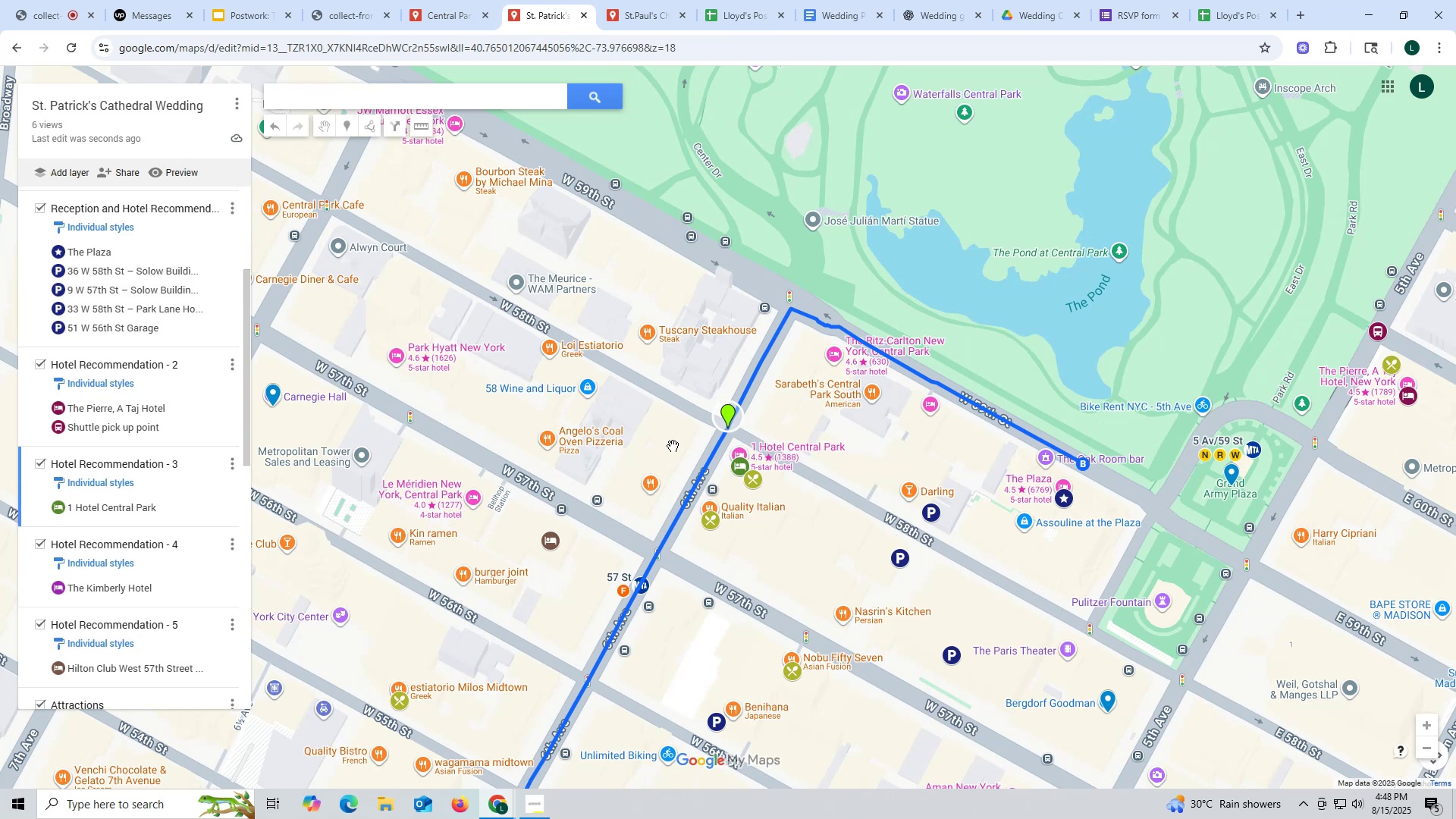 
left_click([729, 419])
 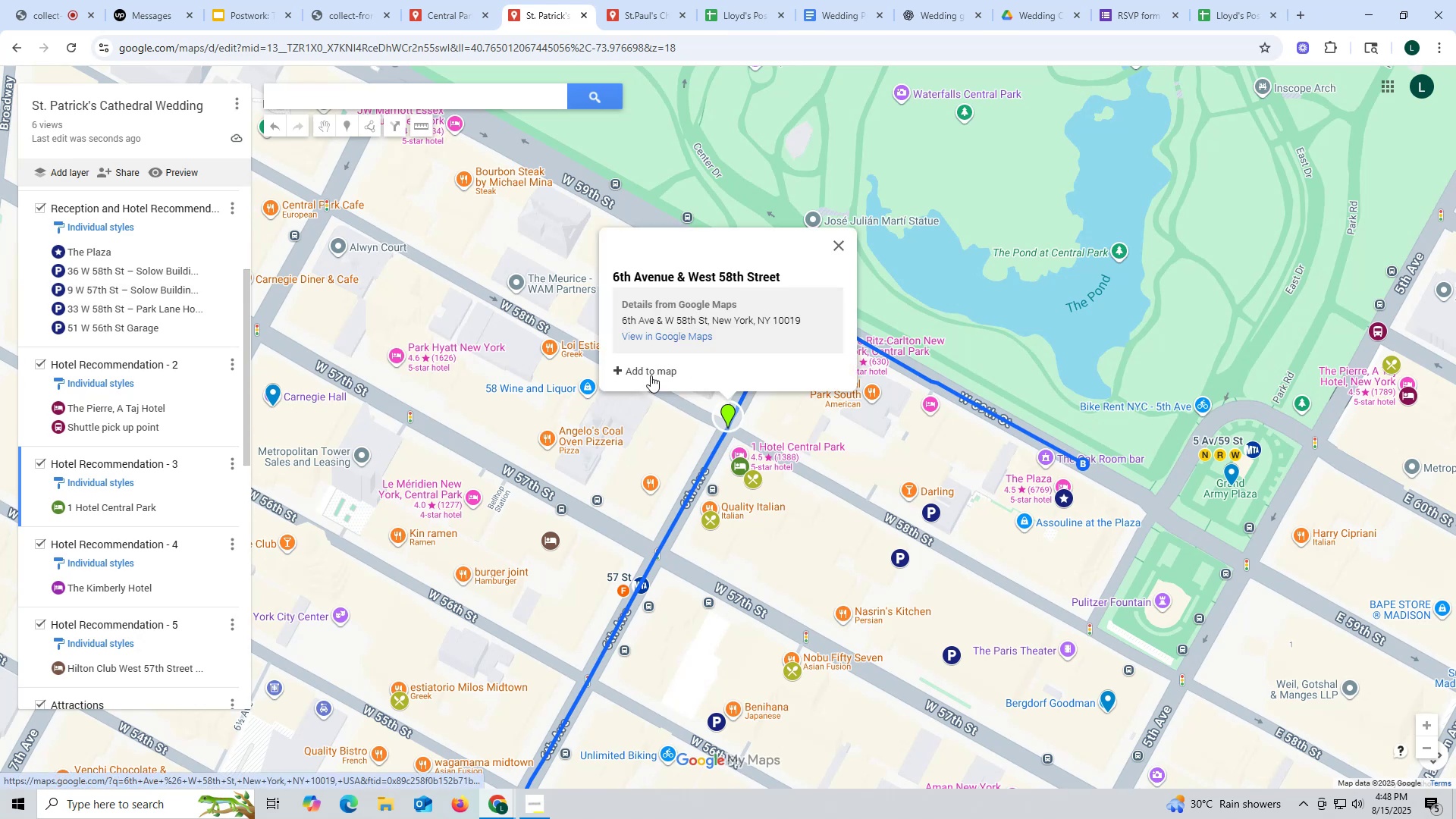 
left_click([649, 375])
 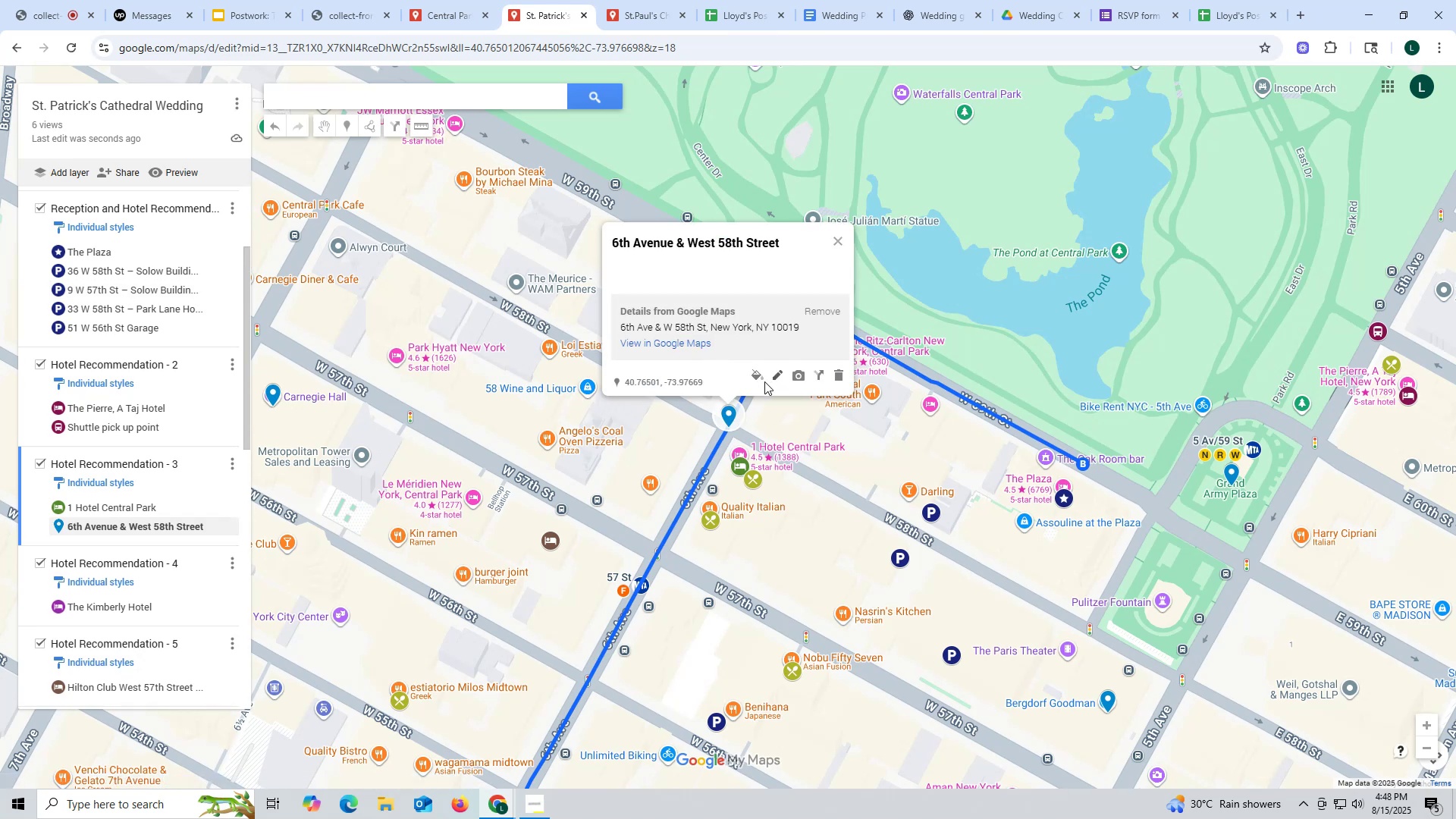 
left_click([774, 375])
 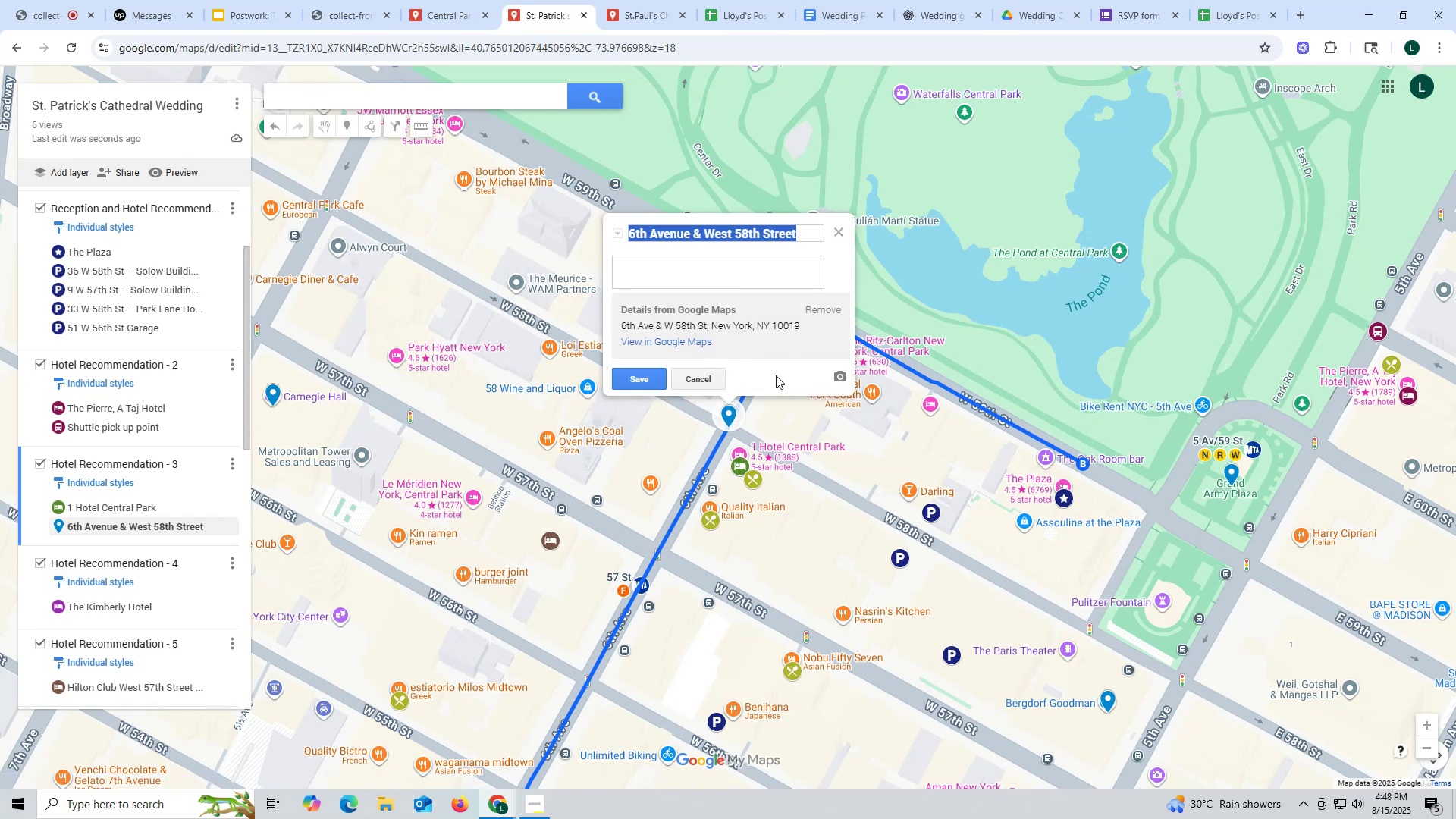 
type(Shuttle pick up point)
 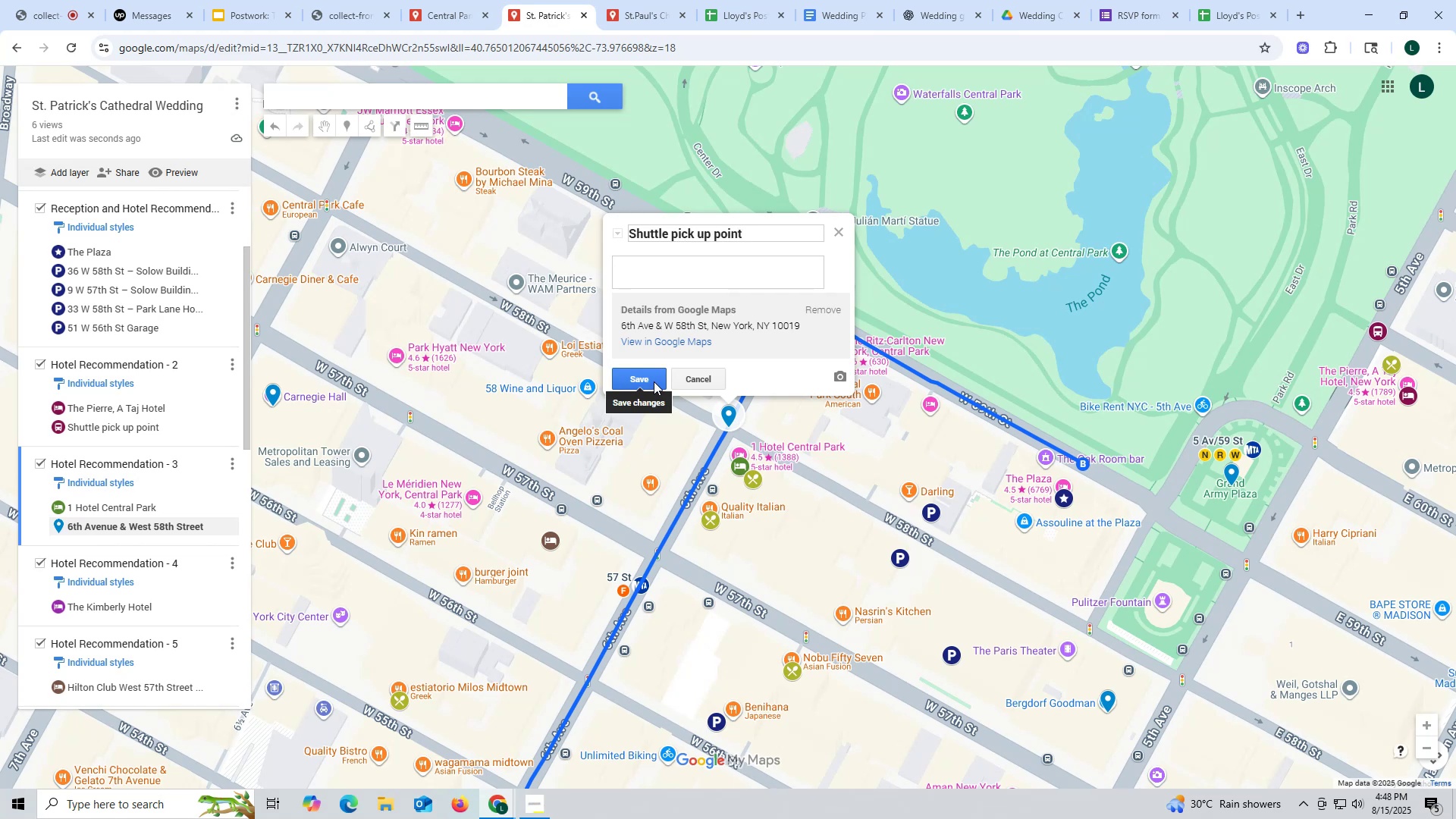 
left_click([654, 381])
 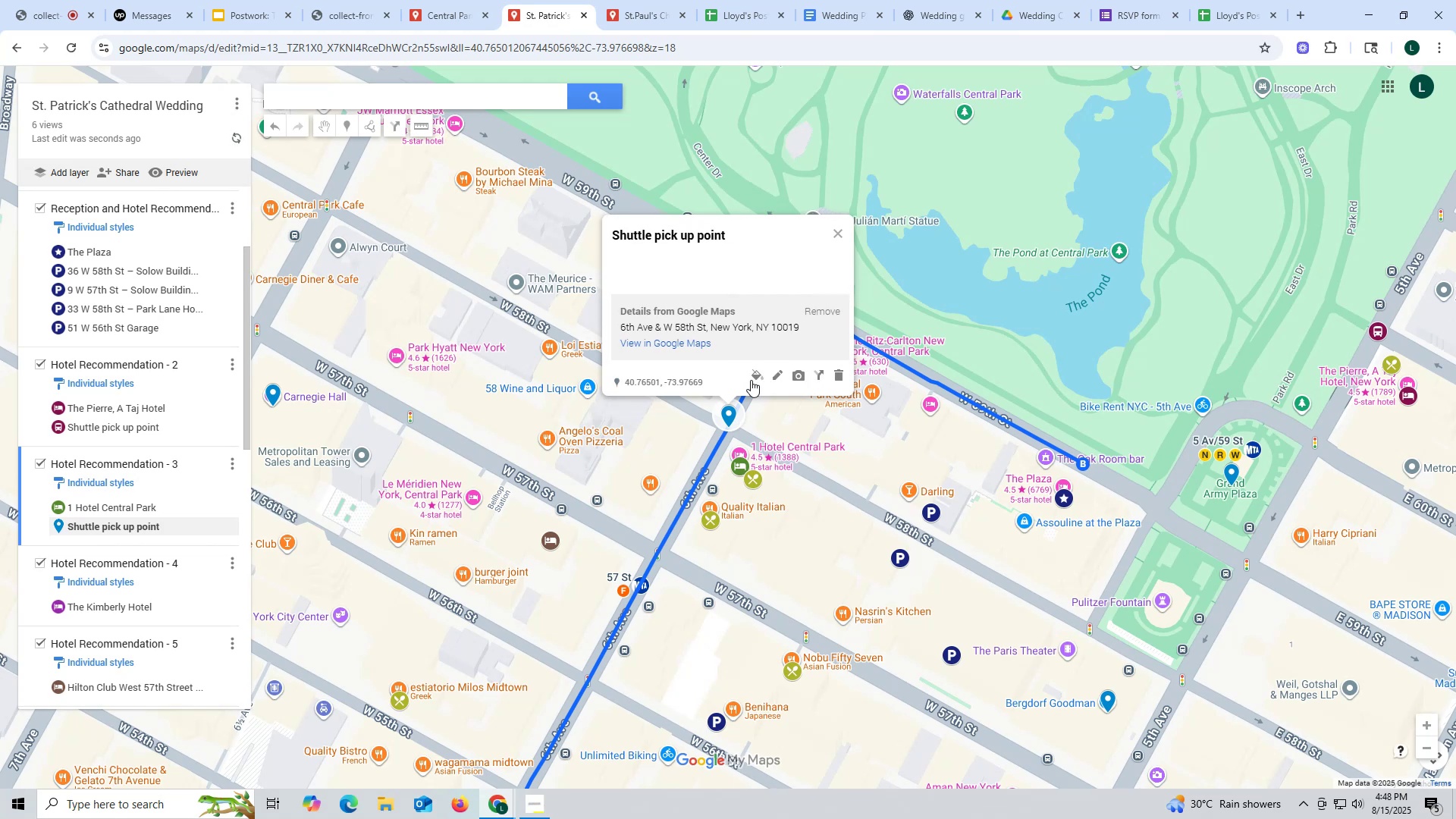 
left_click([752, 378])
 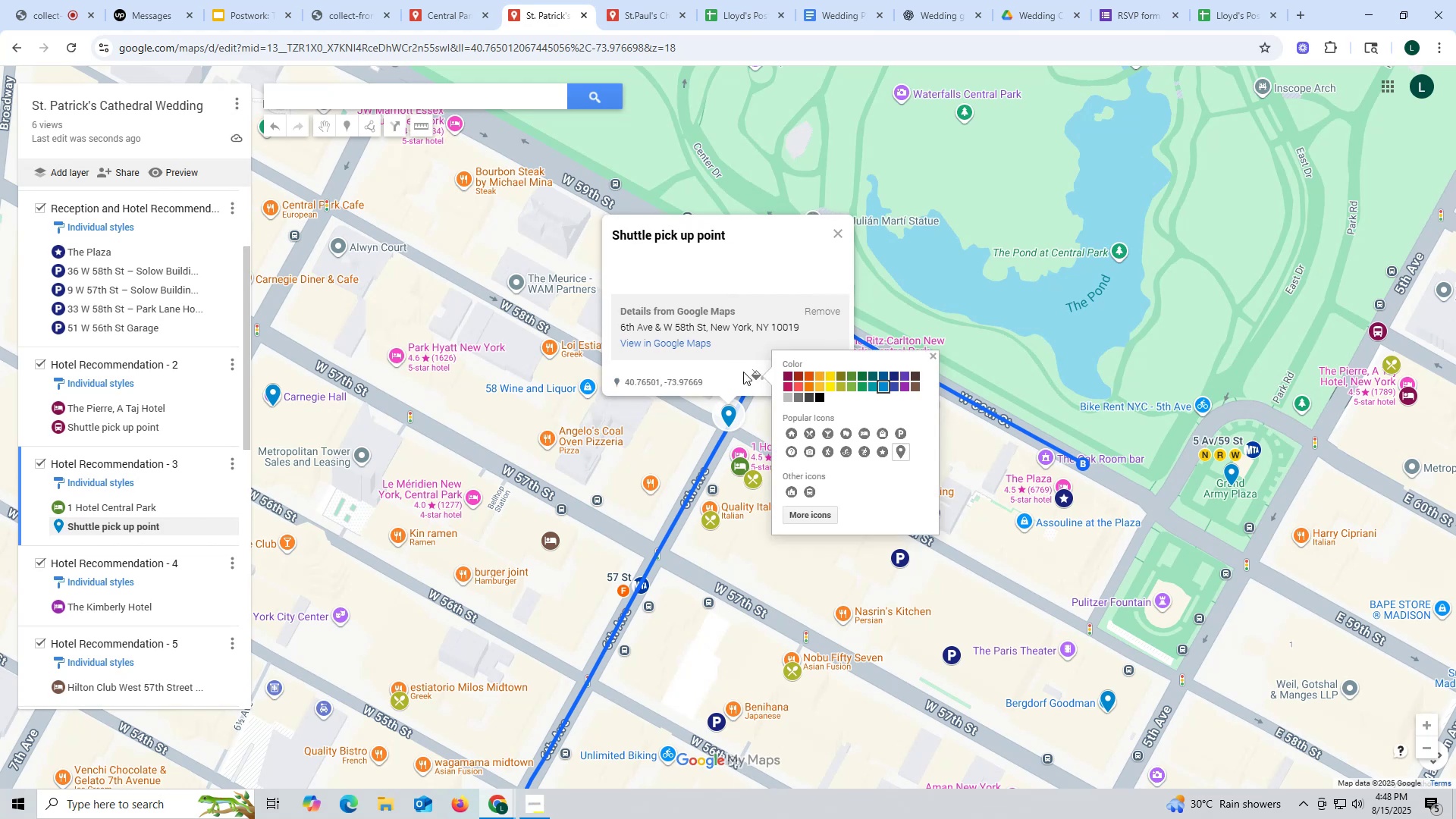 
mouse_move([785, 383])
 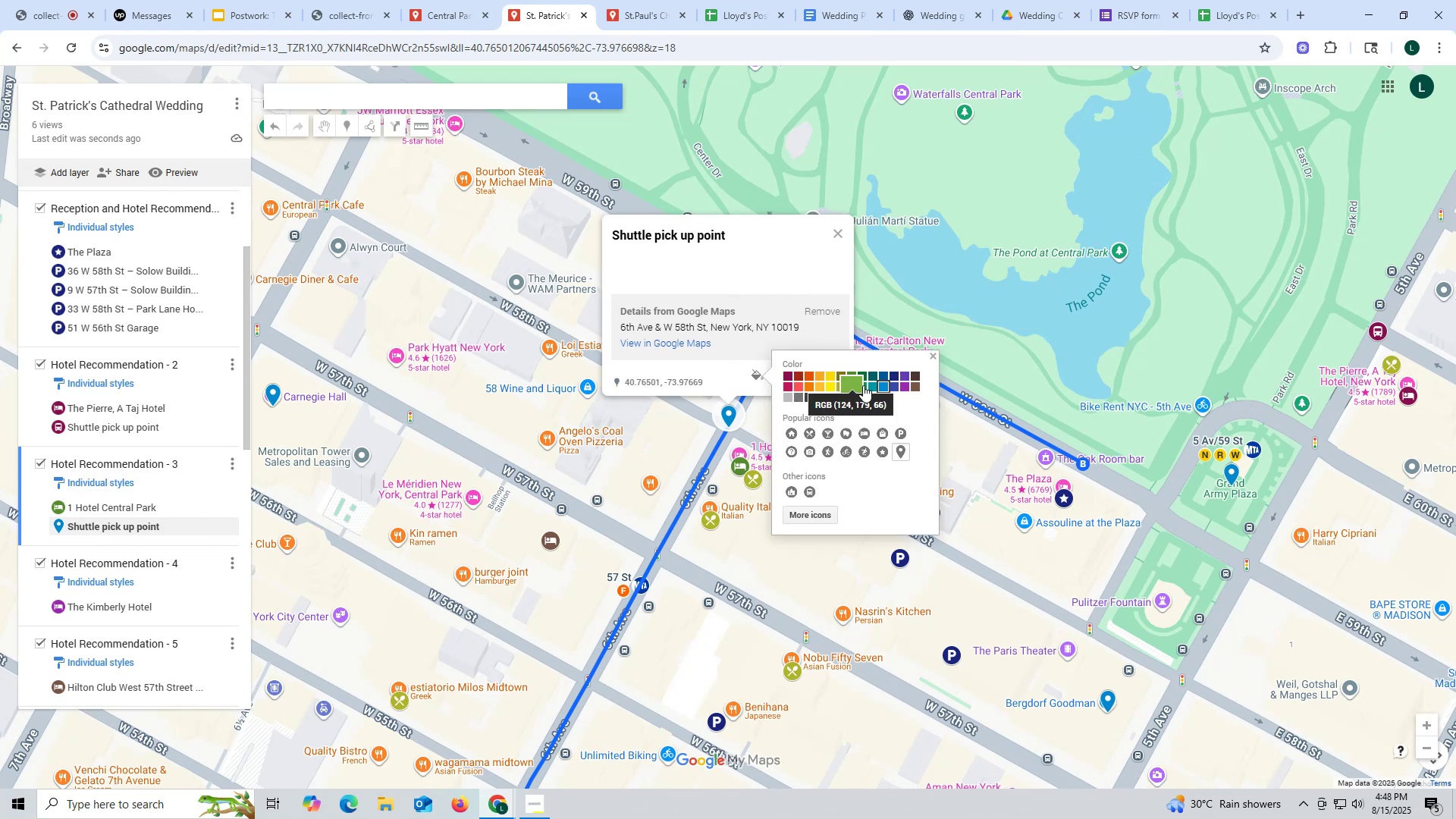 
left_click([863, 385])
 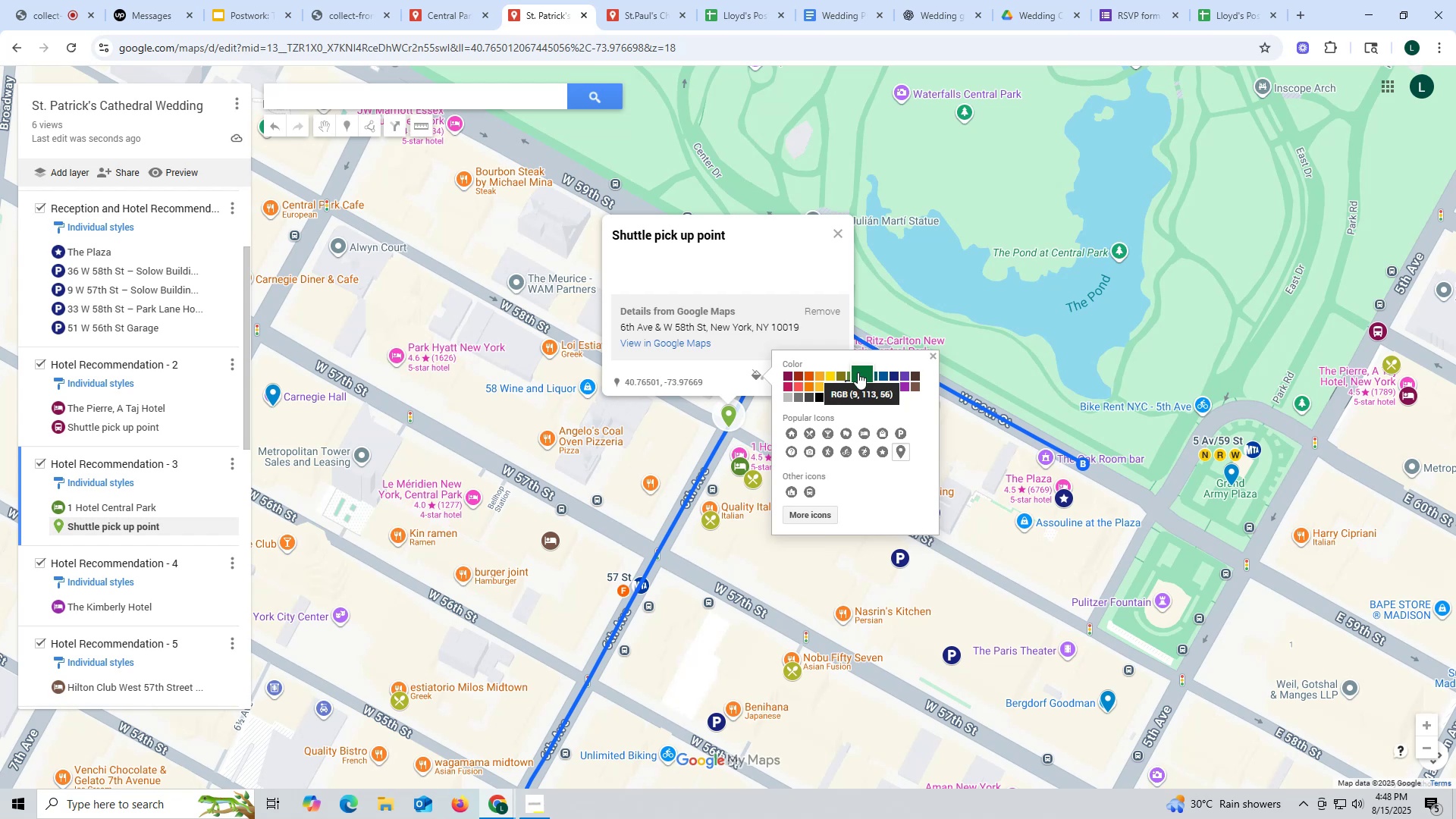 
left_click([847, 372])
 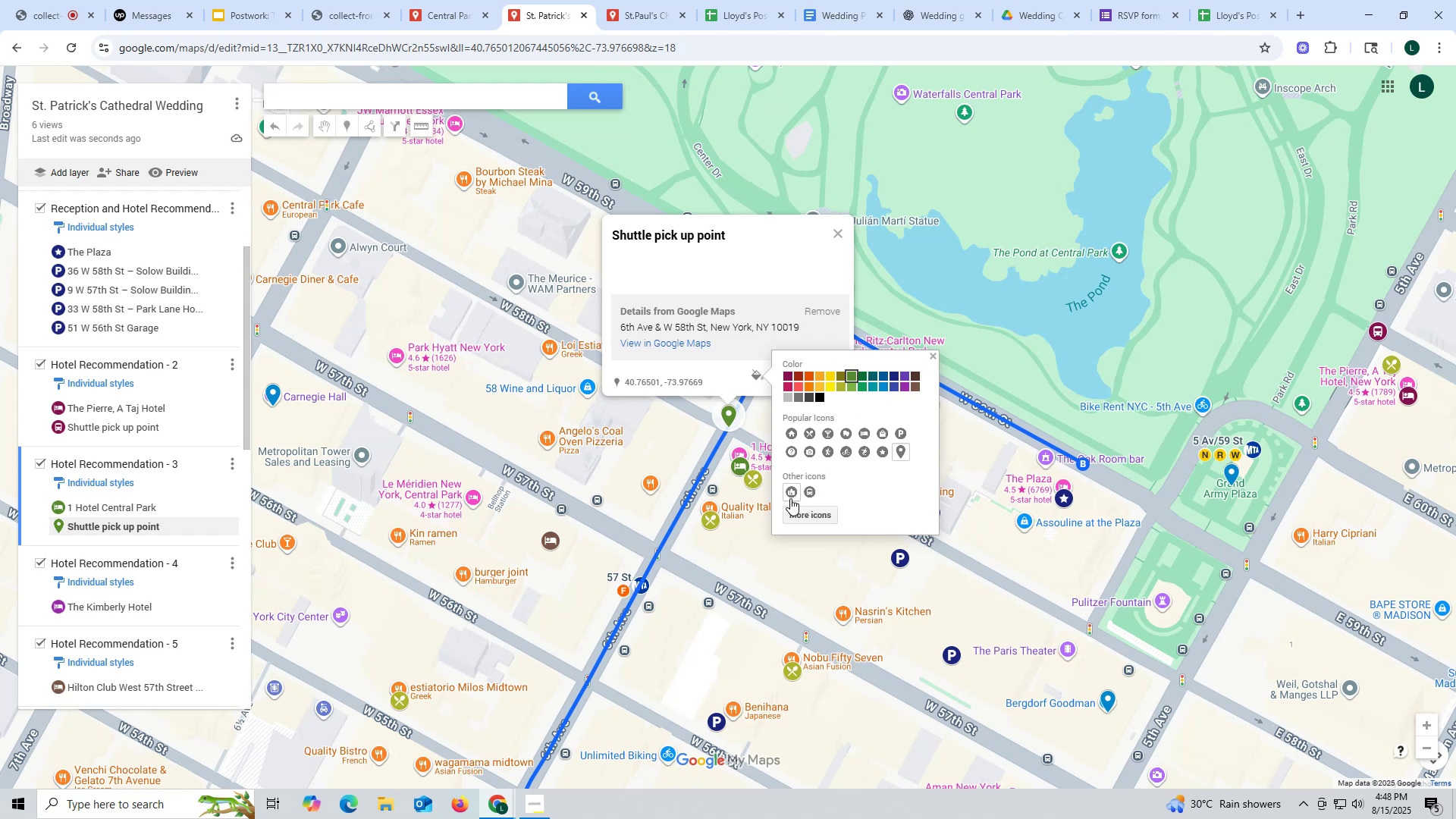 
left_click([807, 491])
 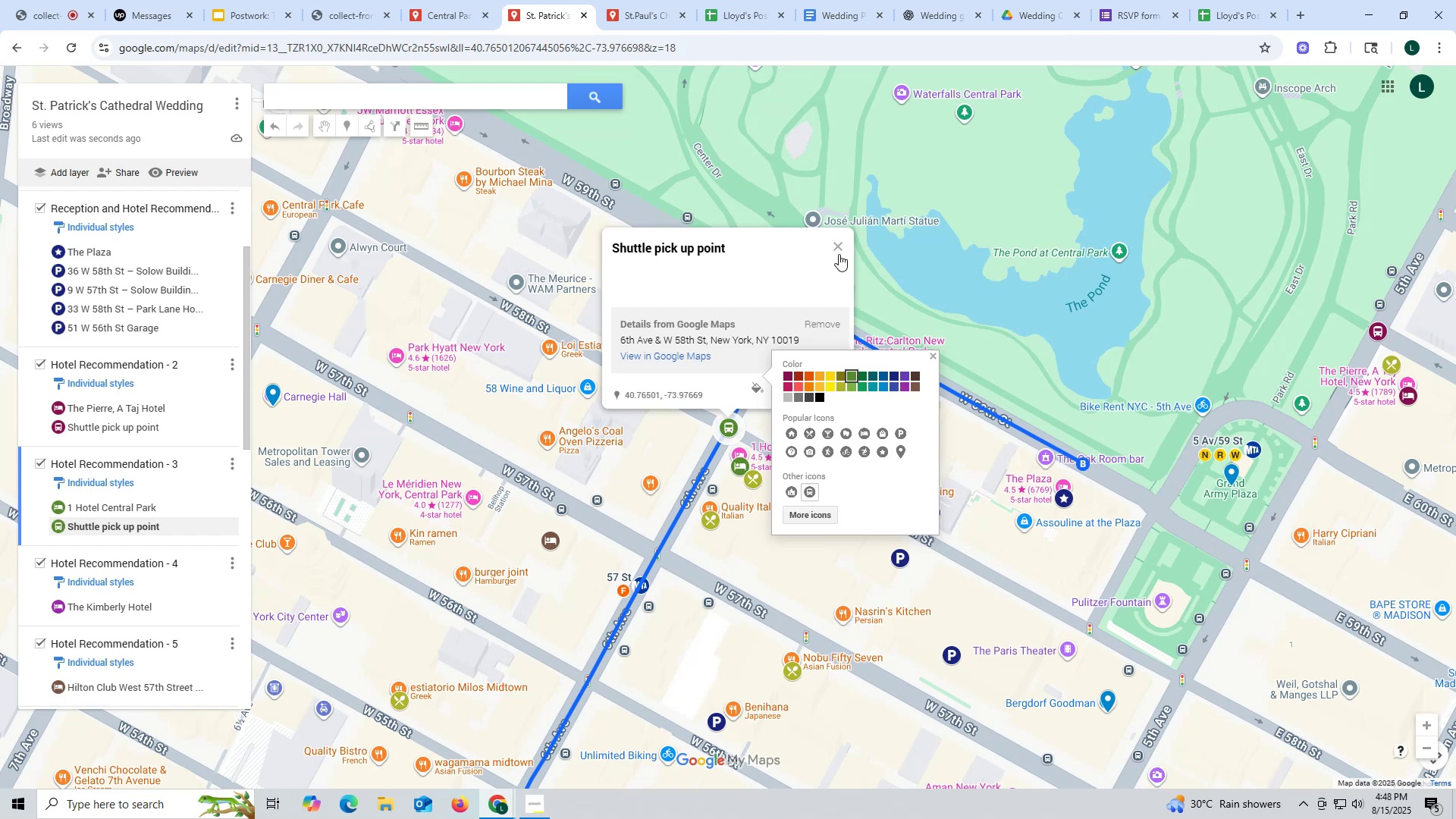 
left_click([839, 246])
 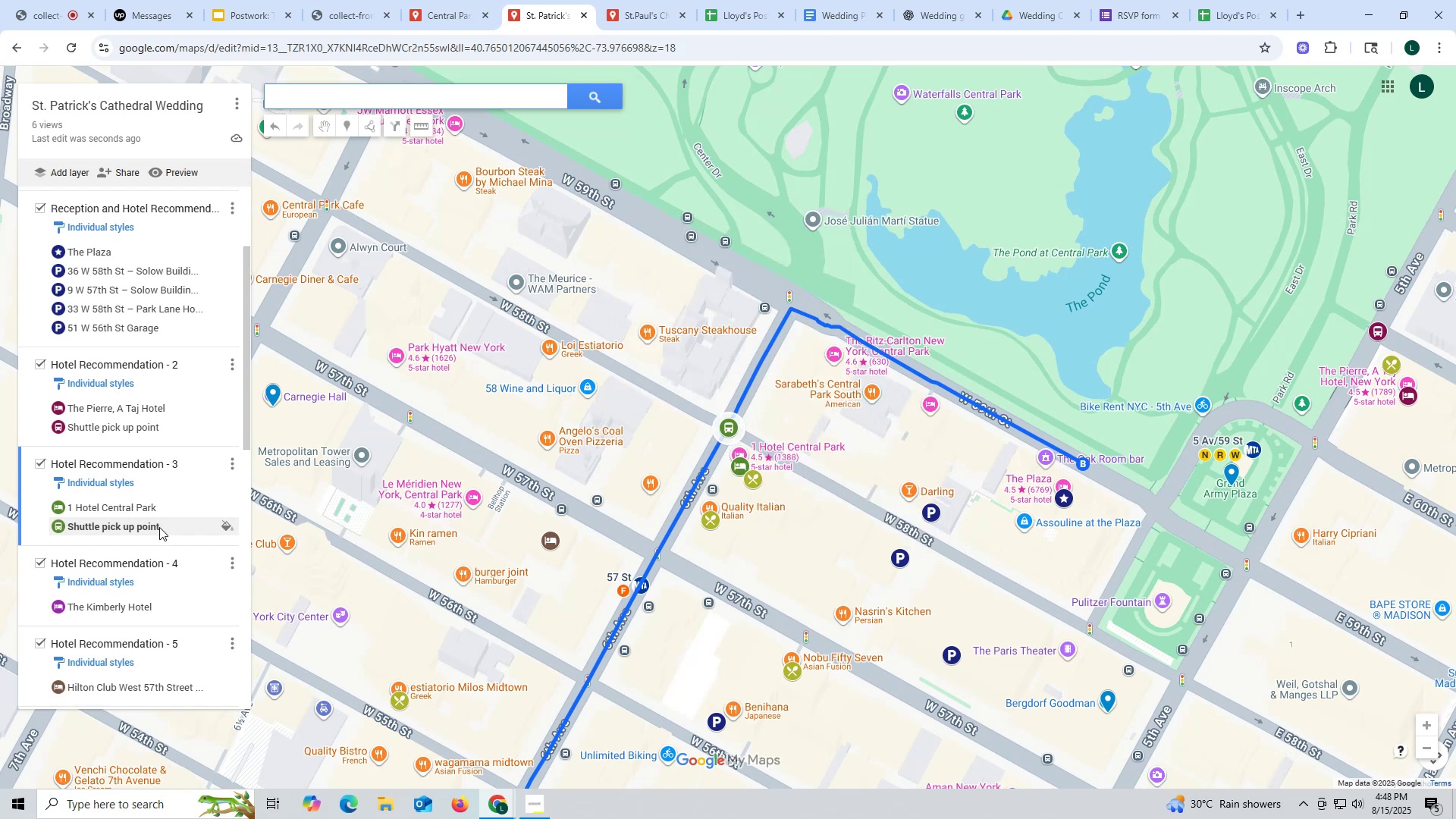 
scroll: coordinate [160, 526], scroll_direction: down, amount: 1.0
 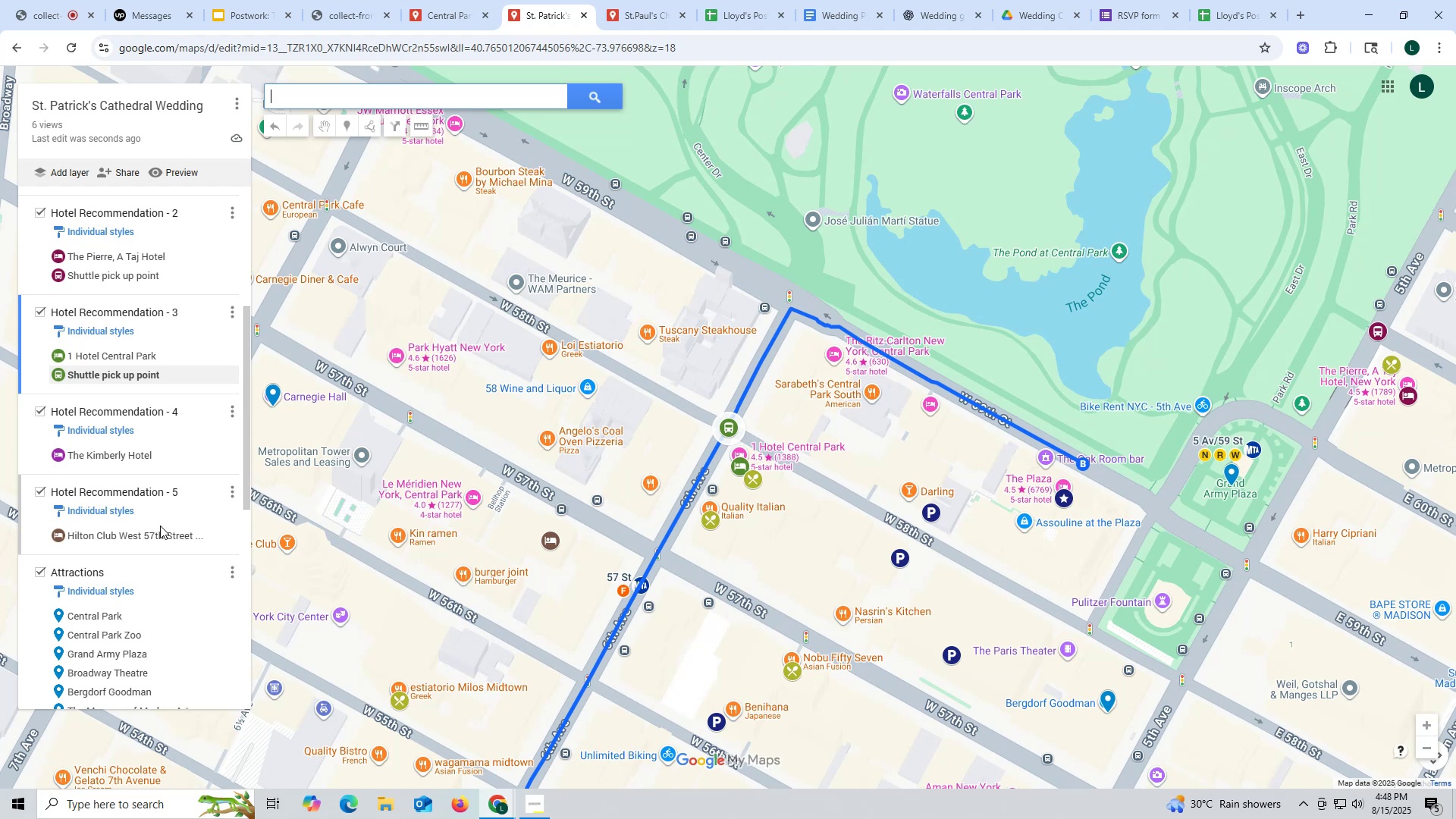 
wait(11.75)
 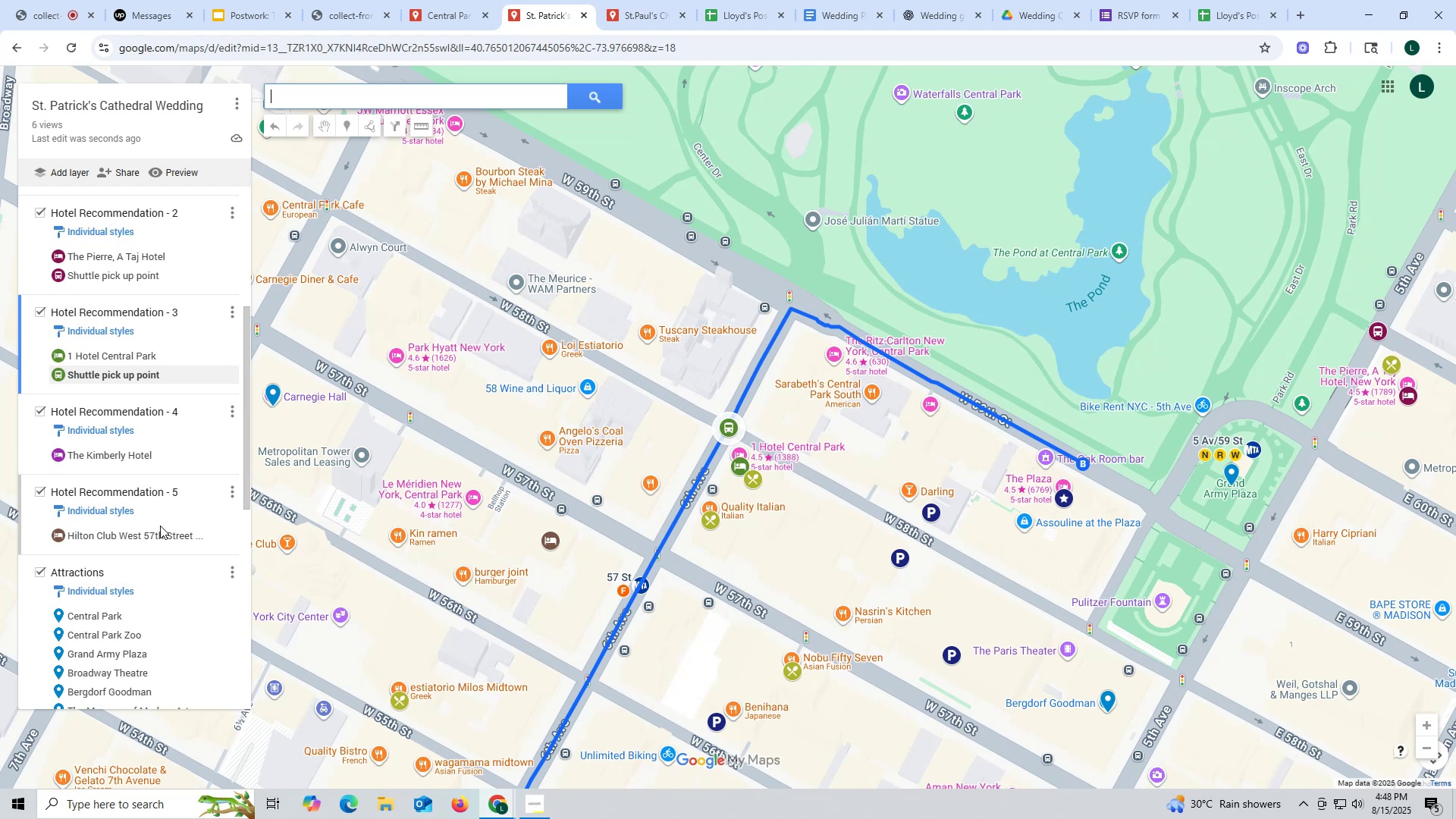 
scroll: coordinate [94, 460], scroll_direction: down, amount: 3.0
 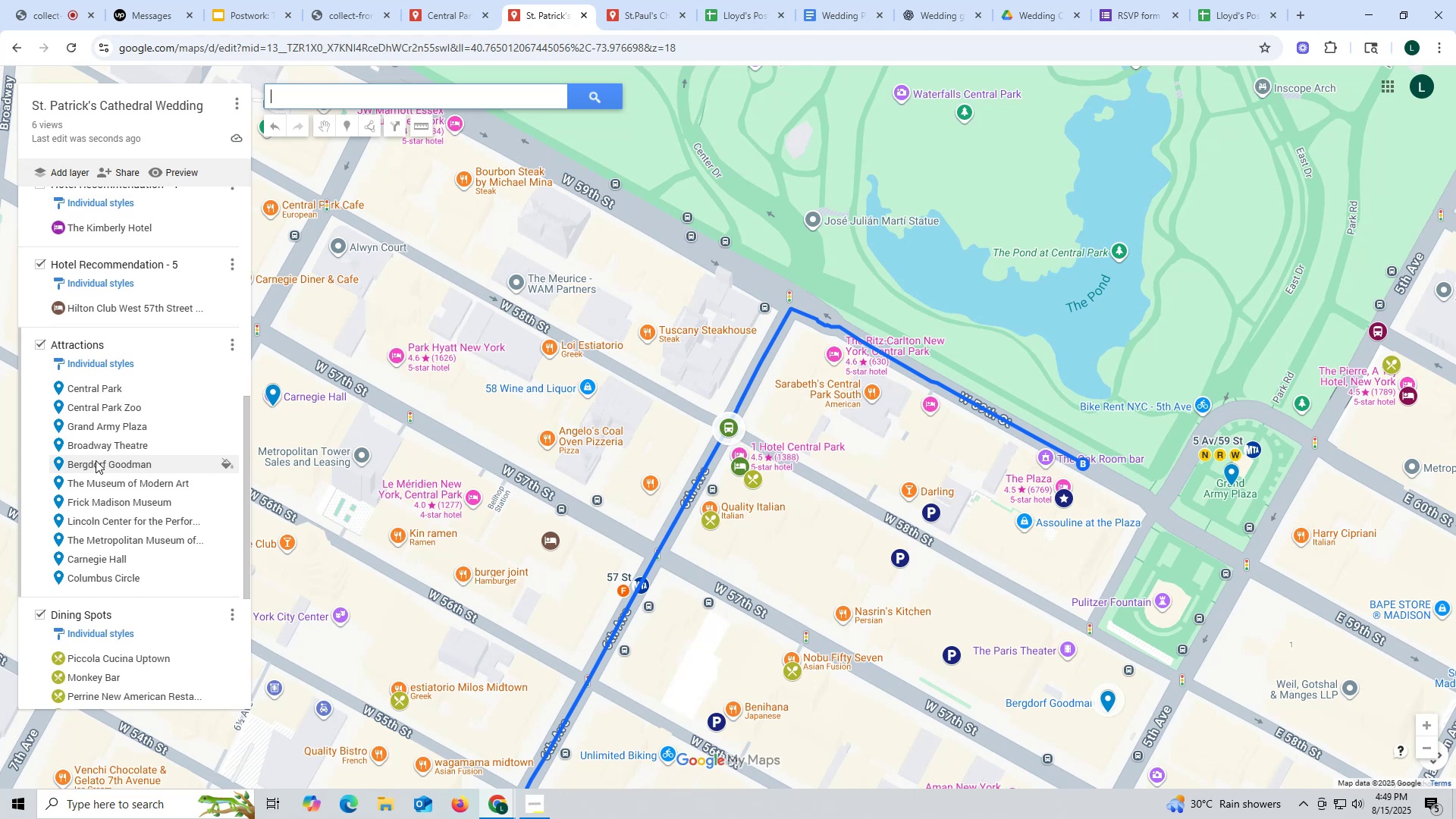 
wait(22.49)
 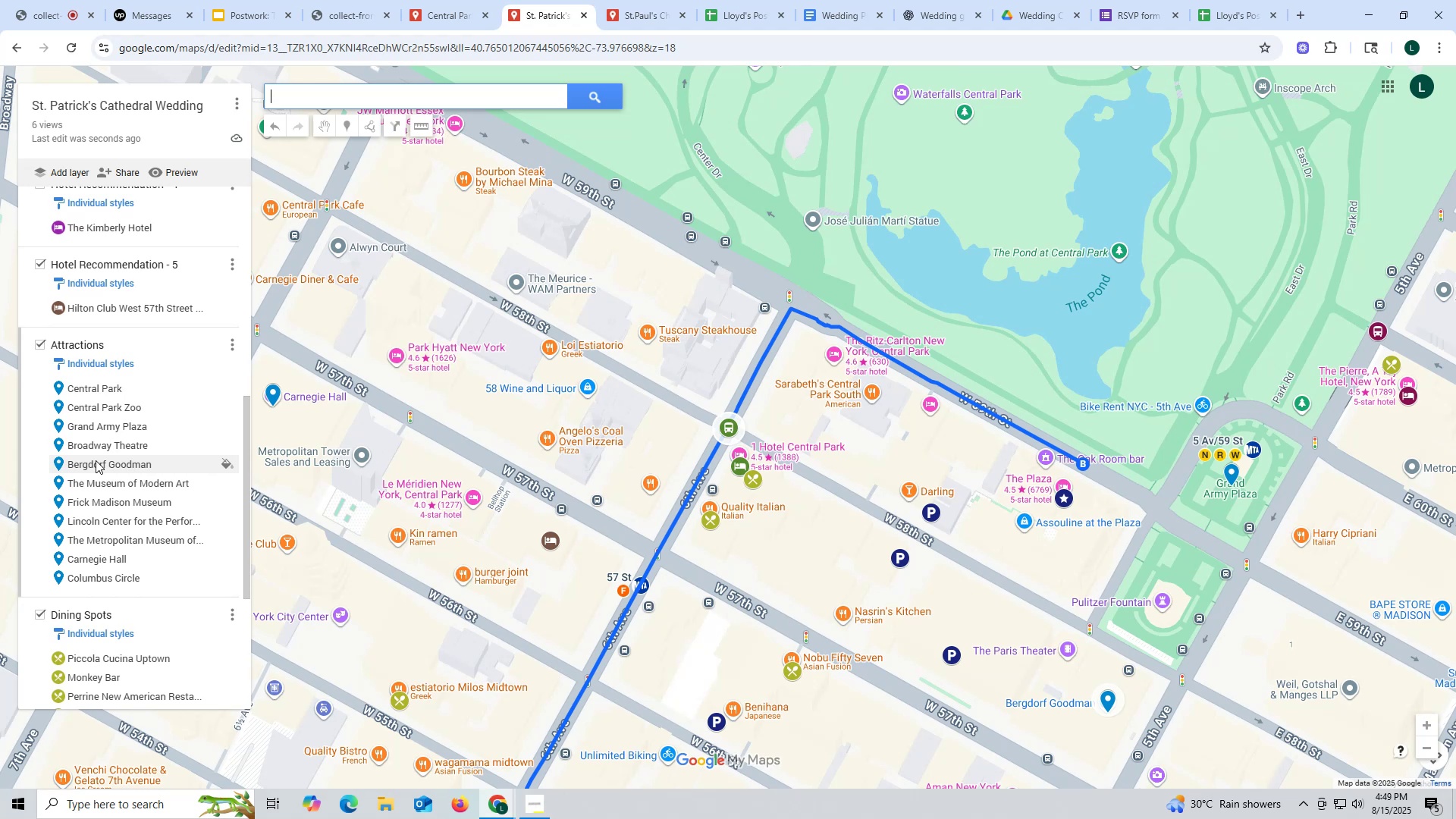 
scroll: coordinate [149, 312], scroll_direction: up, amount: 1.0
 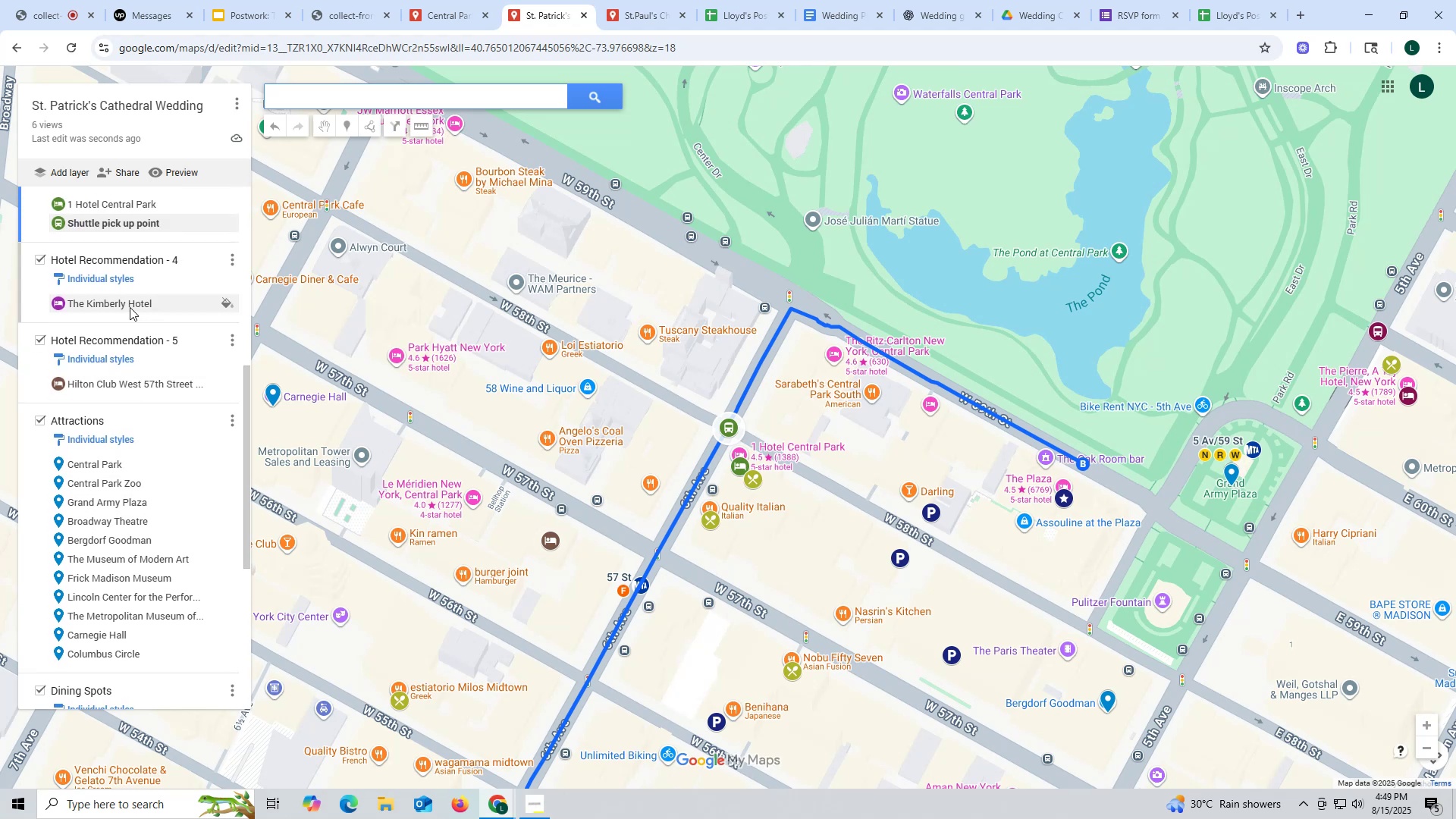 
left_click([127, 307])
 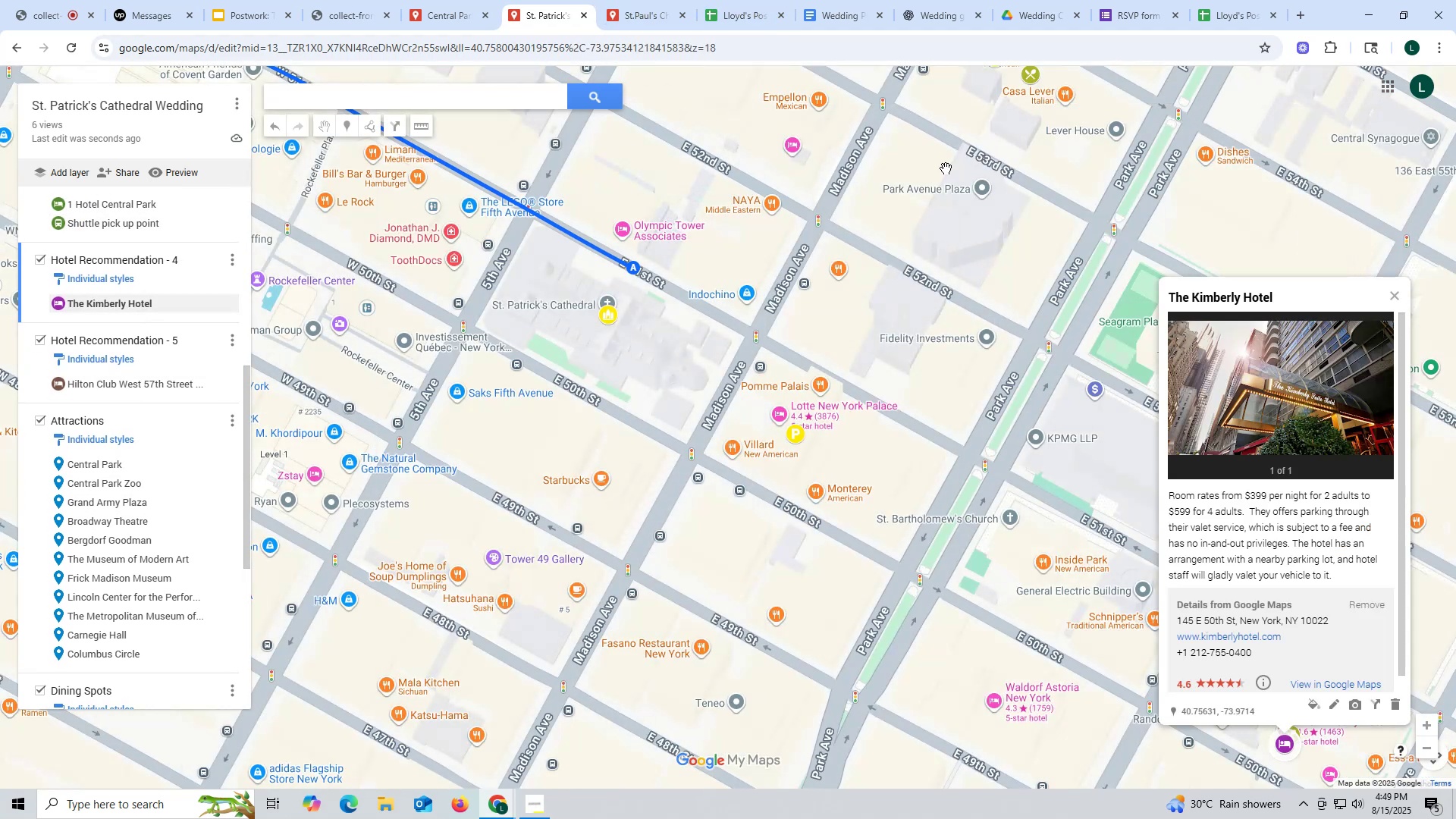 
left_click_drag(start_coordinate=[1170, 292], to_coordinate=[1279, 295])
 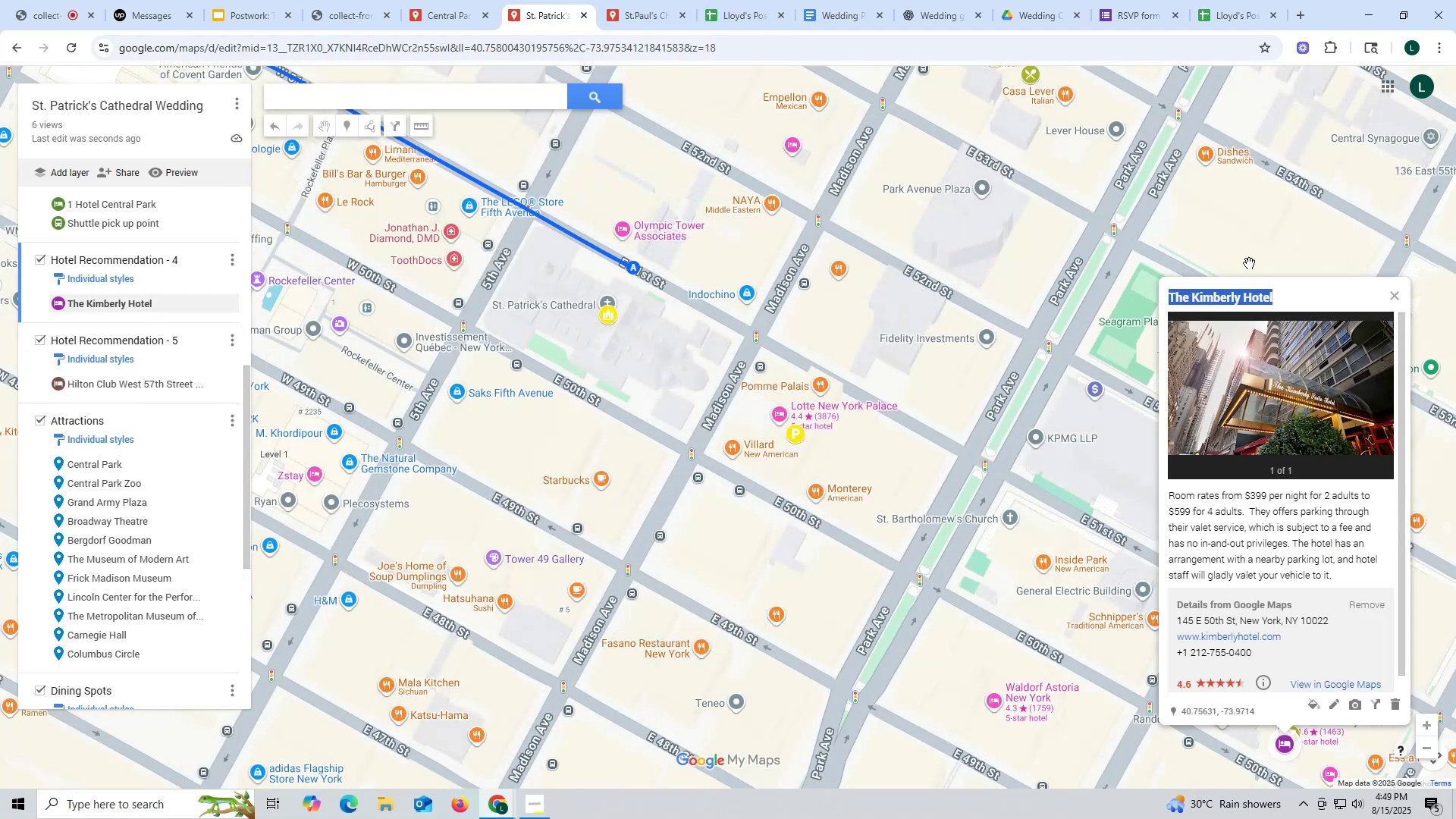 
key(Control+ControlLeft)
 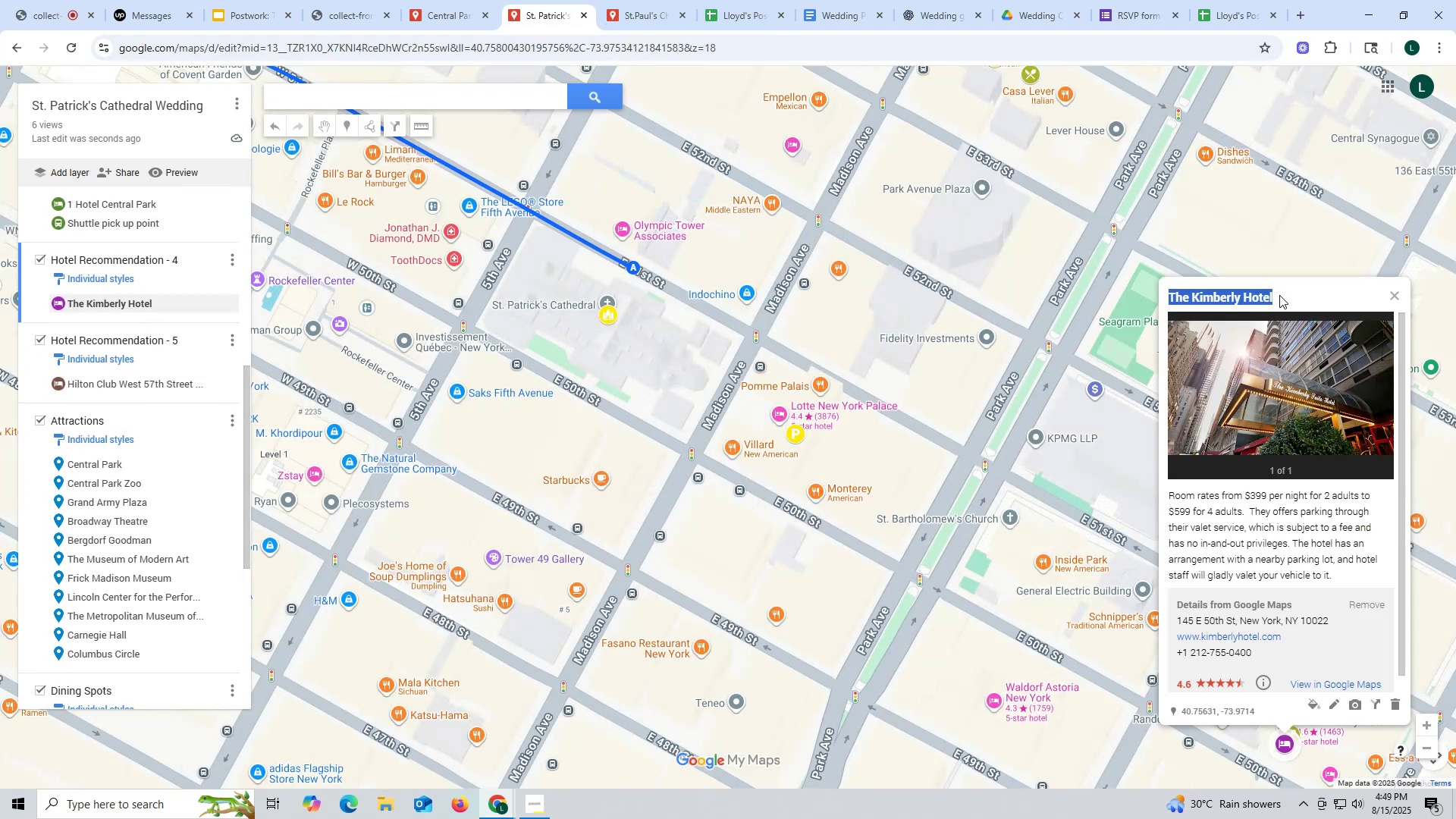 
key(Control+C)
 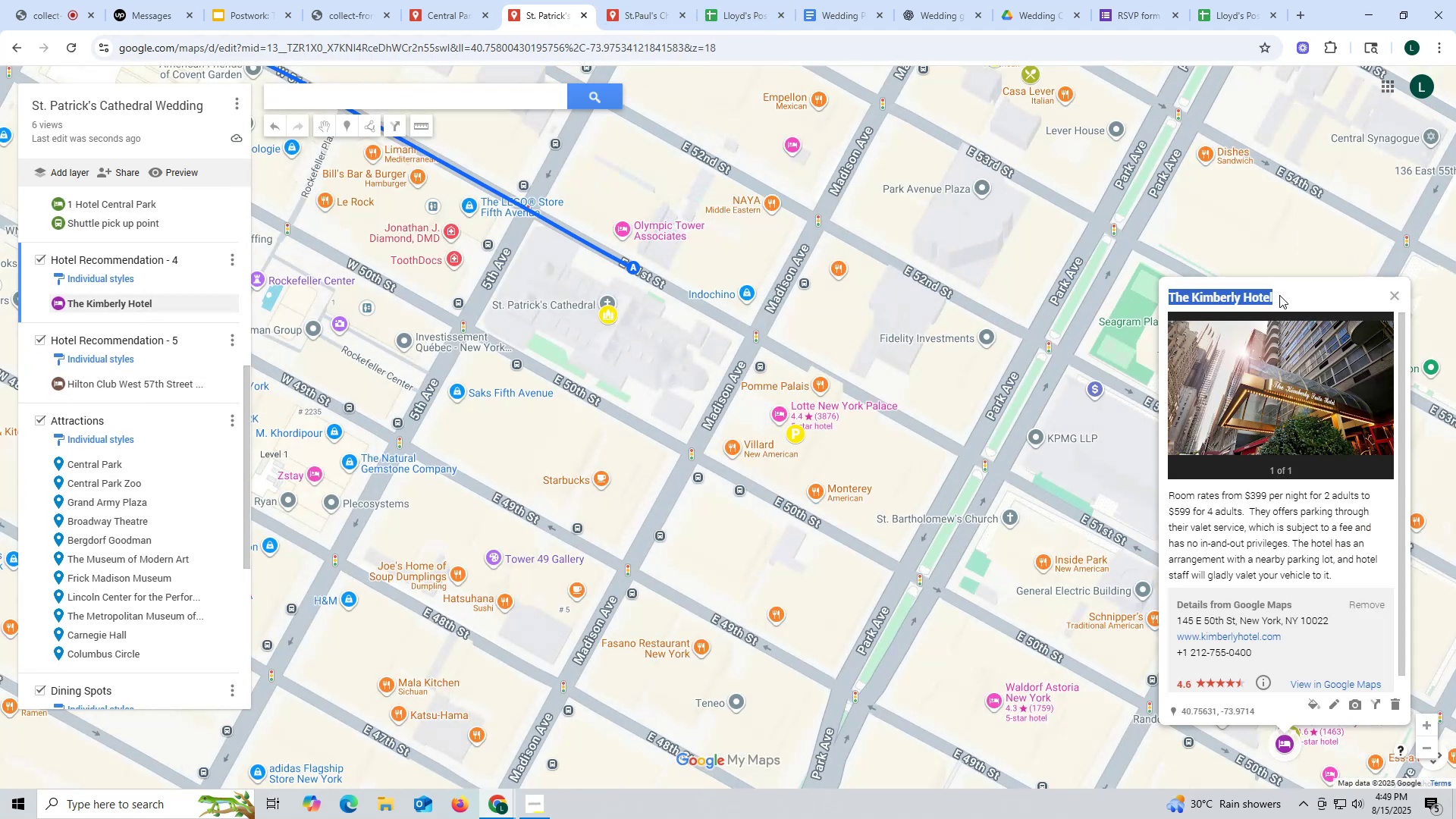 
key(Control+ControlLeft)
 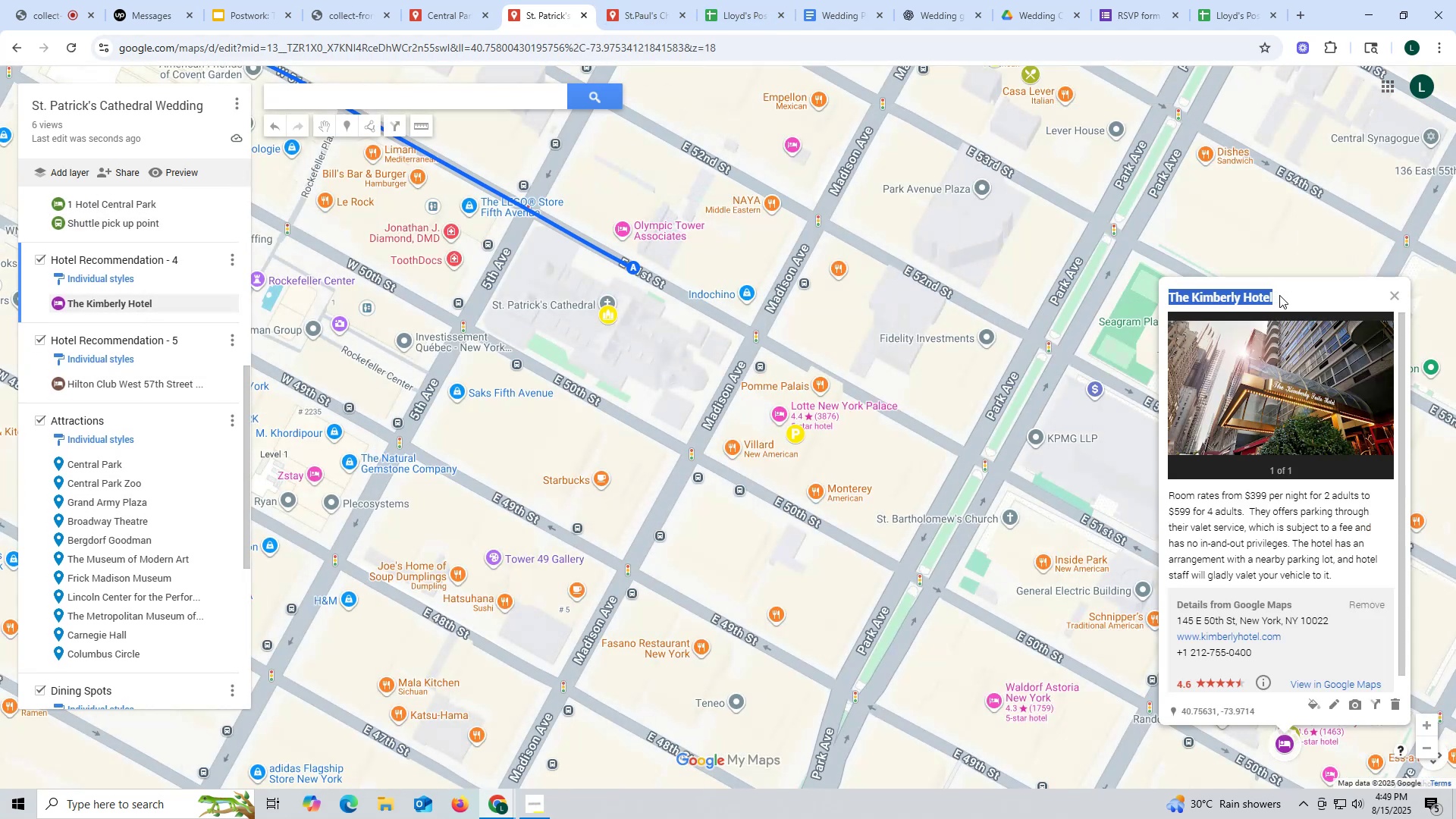 
key(Control+C)
 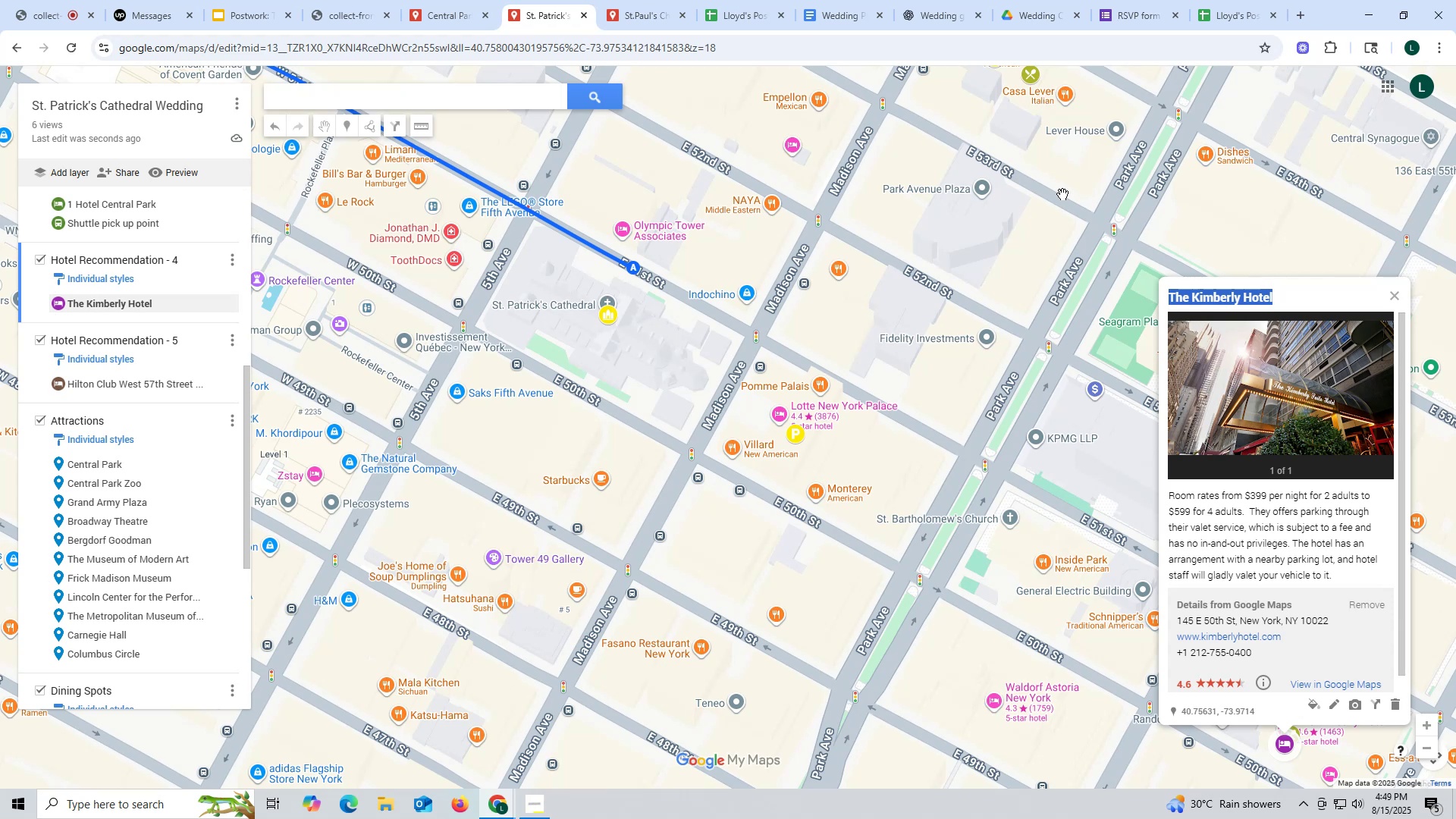 
wait(11.53)
 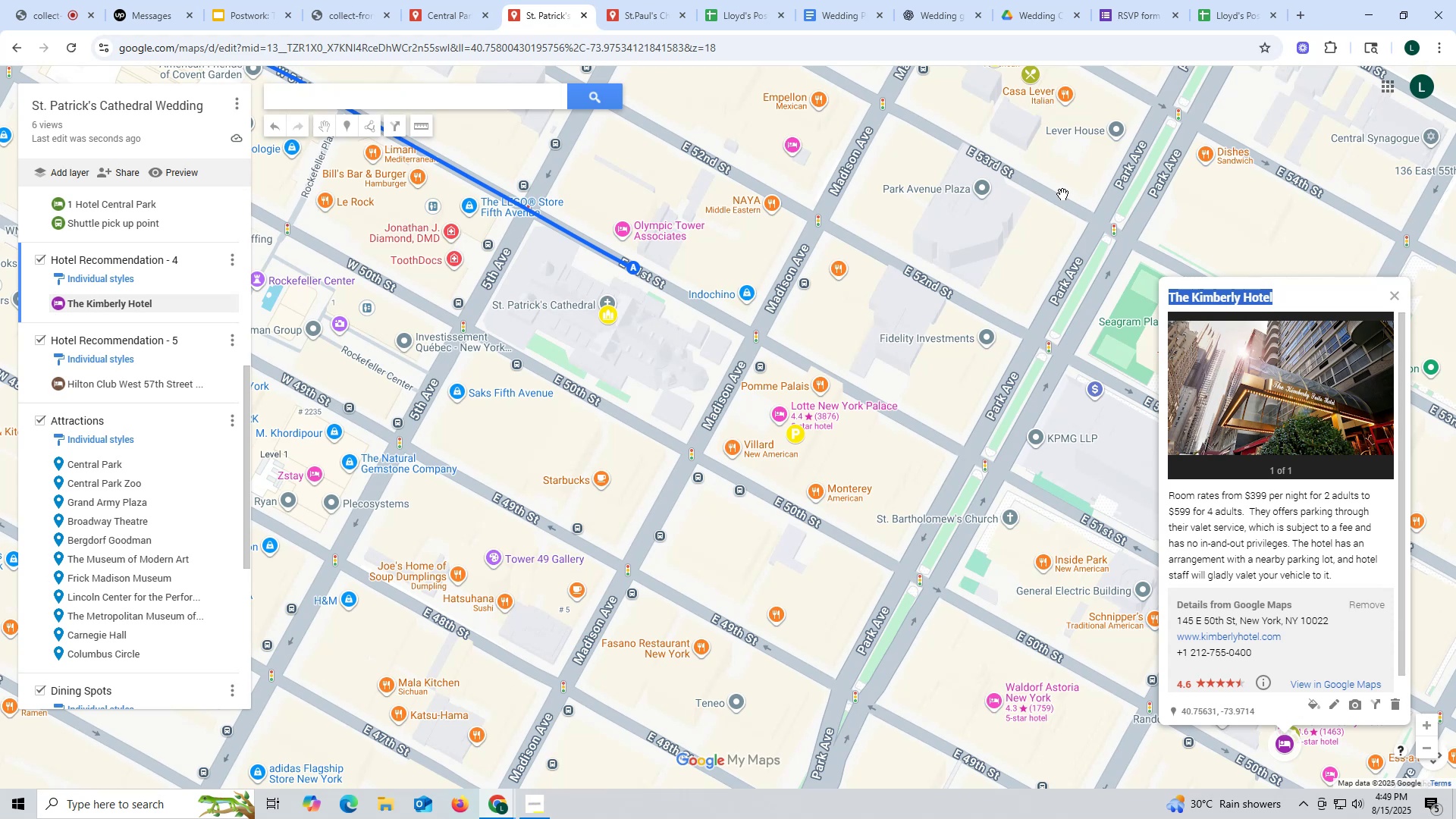 
left_click([937, 20])
 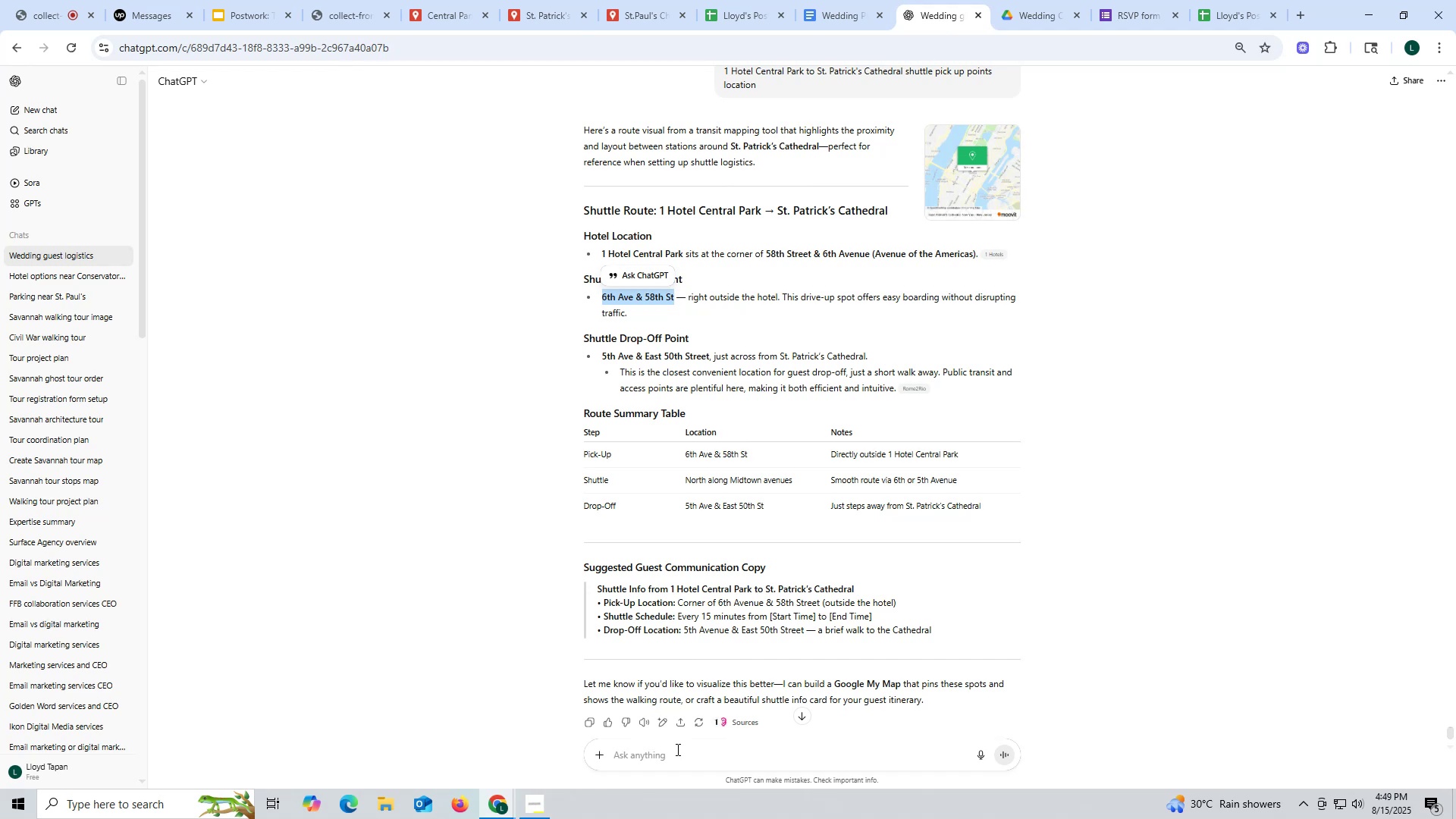 
left_click([678, 755])
 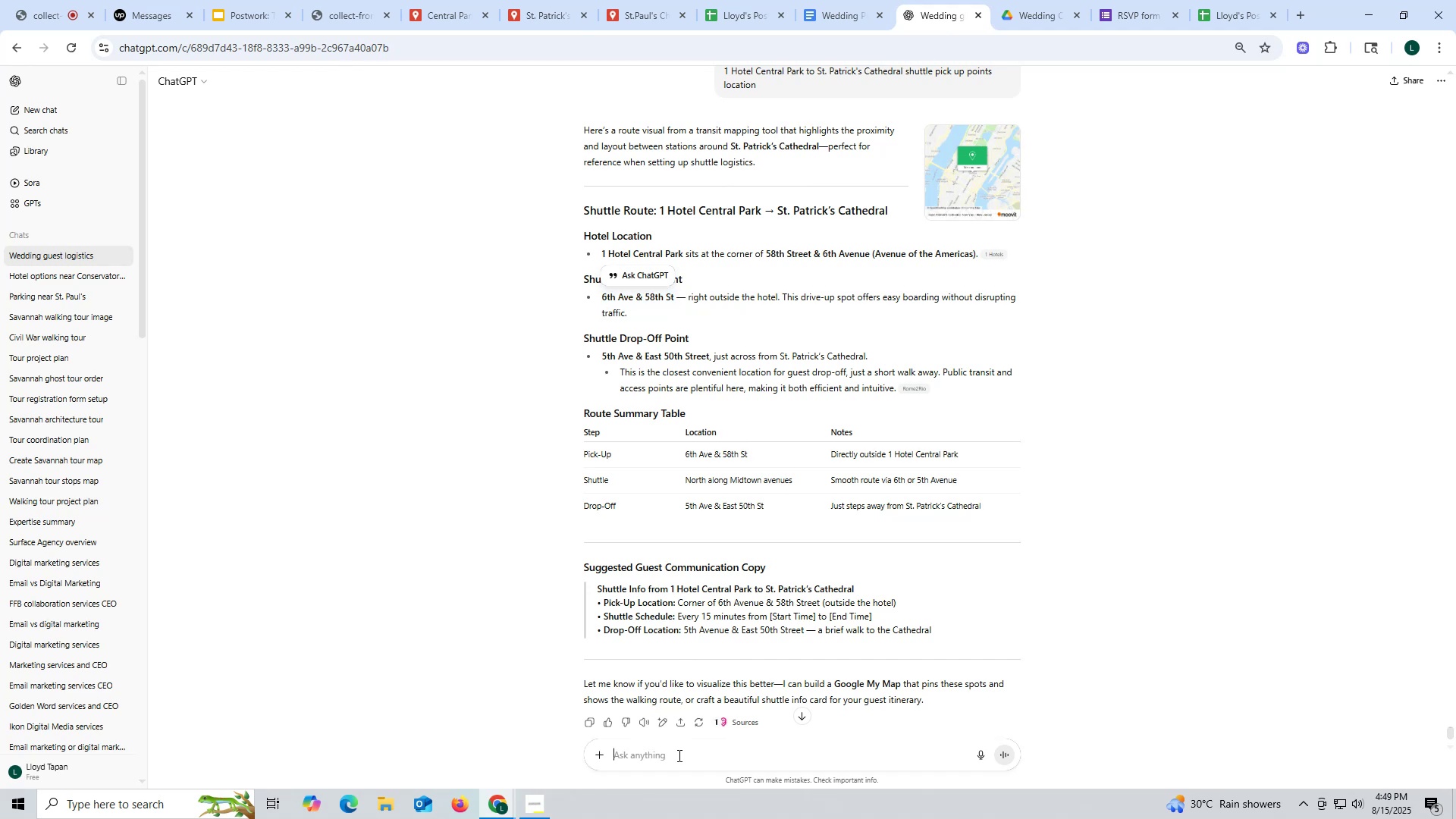 
key(Control+ControlLeft)
 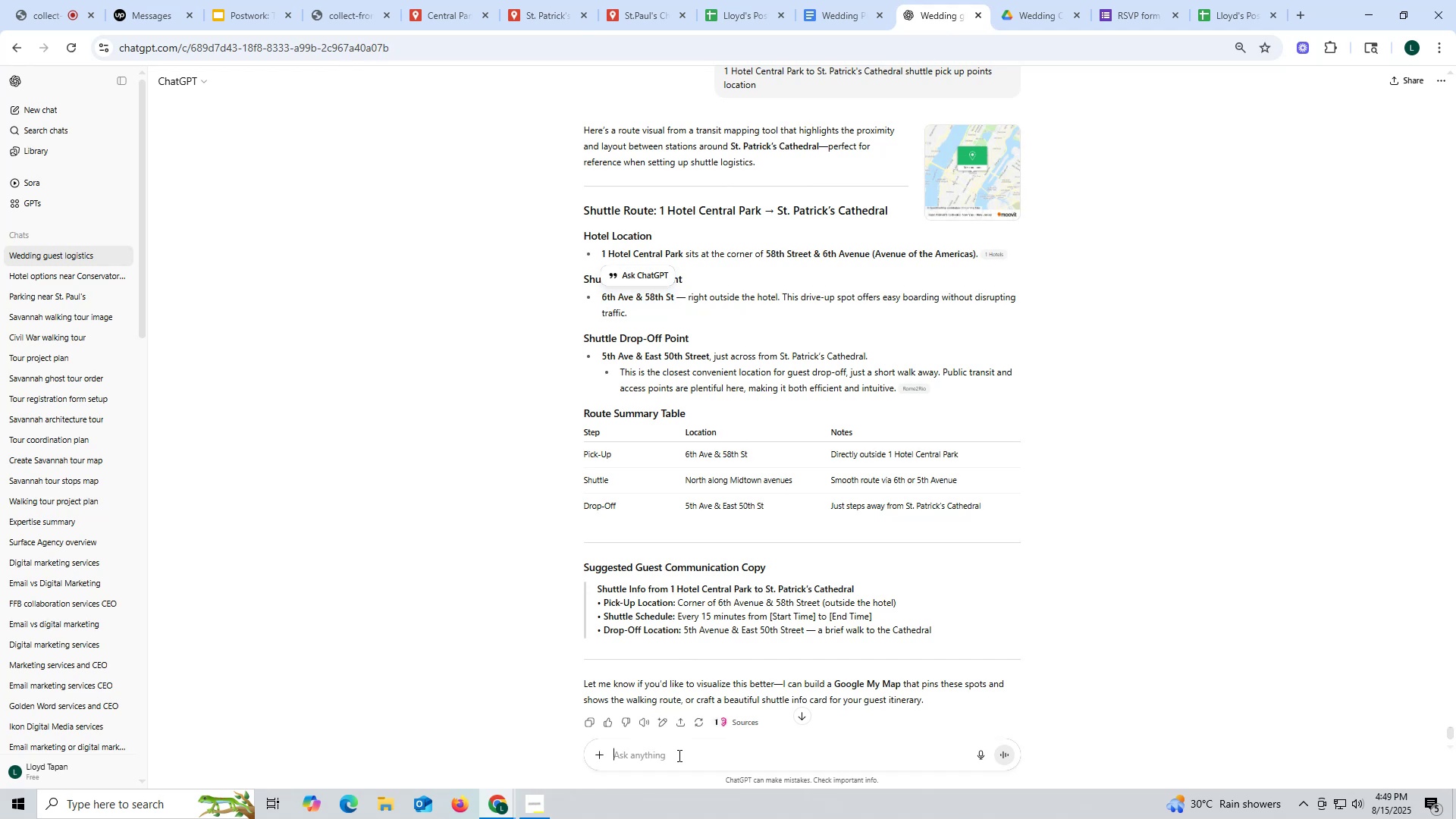 
key(Control+V)
 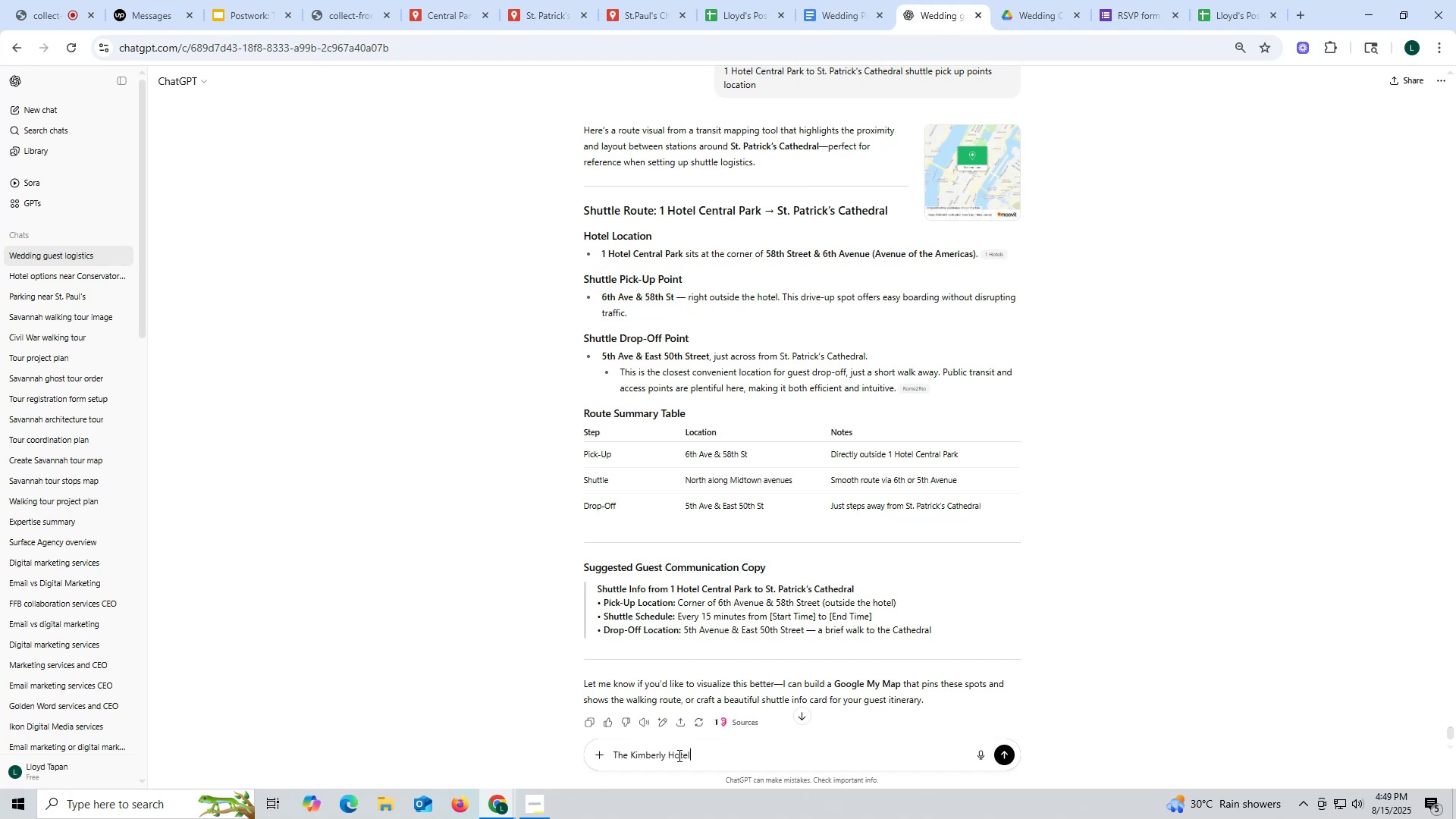 
key(Space)
 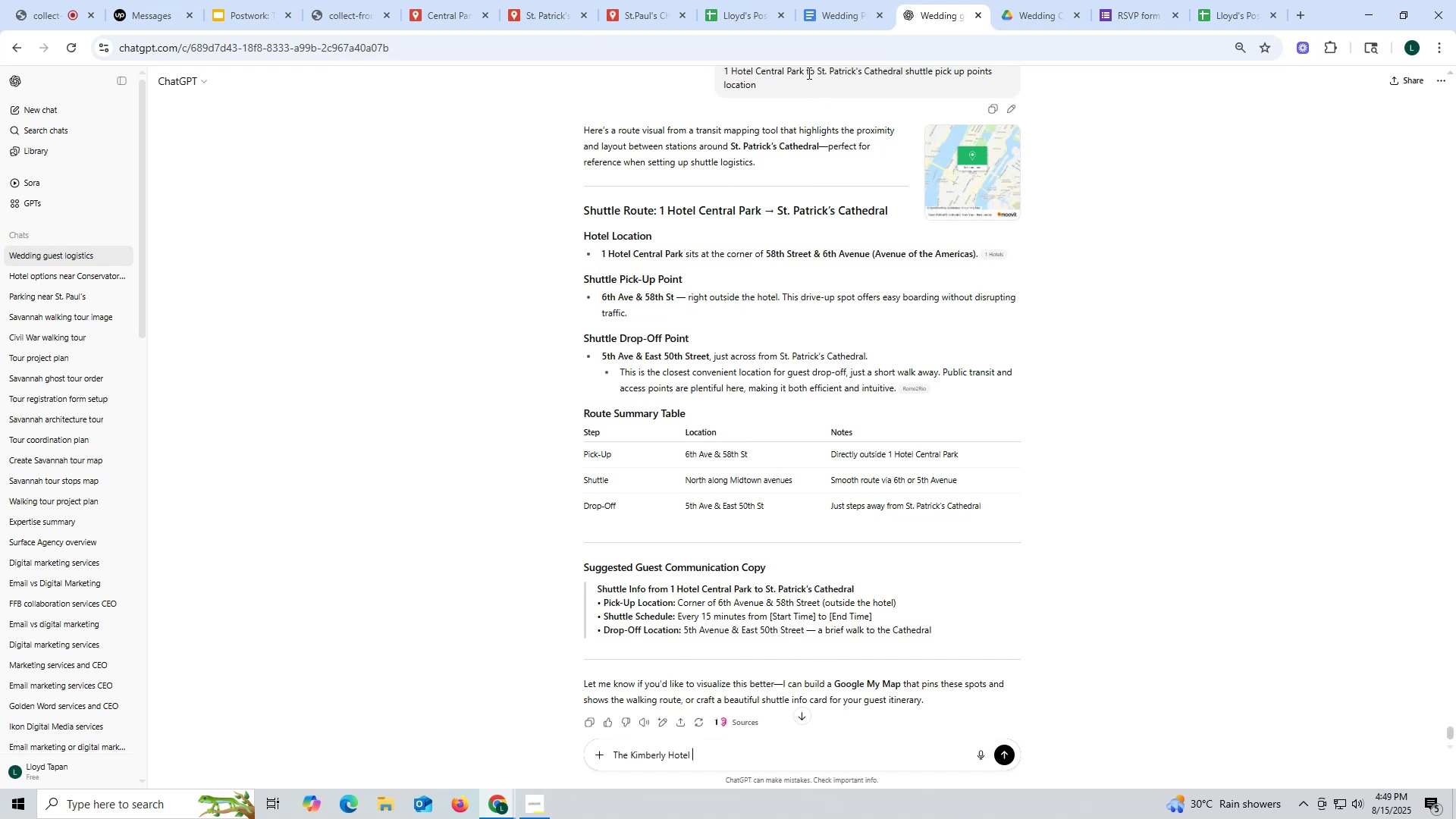 
left_click_drag(start_coordinate=[805, 71], to_coordinate=[843, 111])
 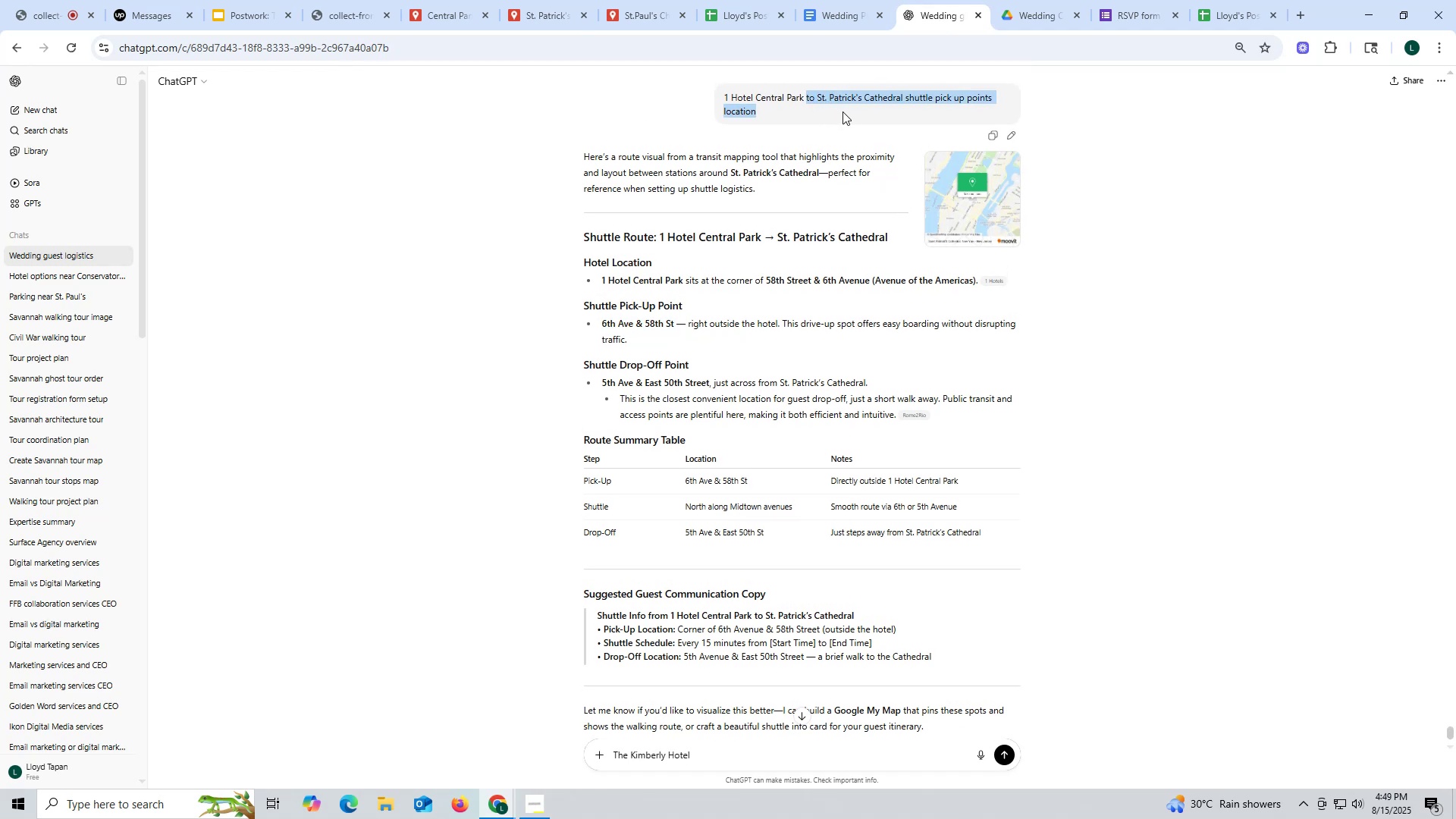 
key(Control+ControlLeft)
 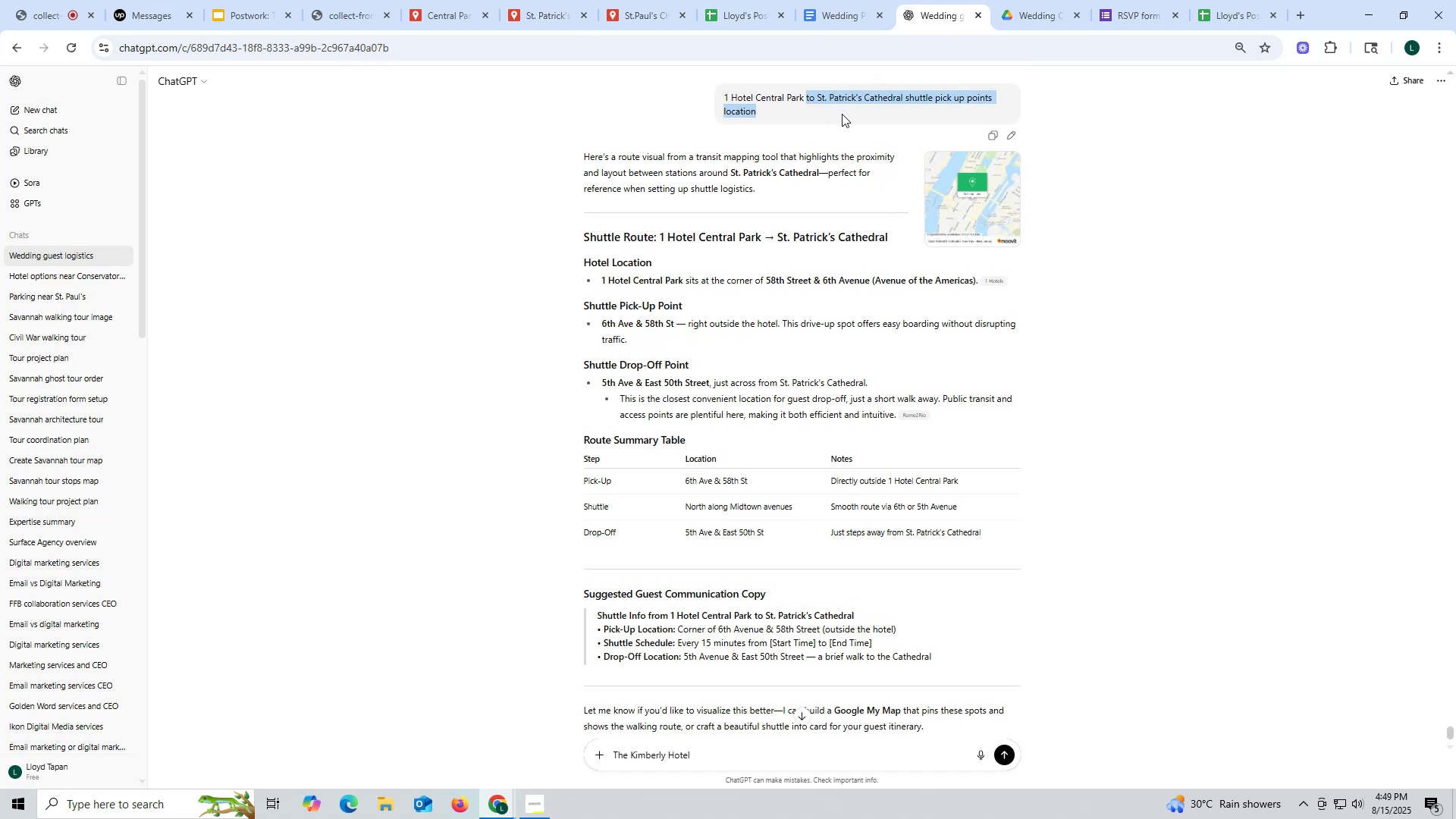 
key(Control+C)
 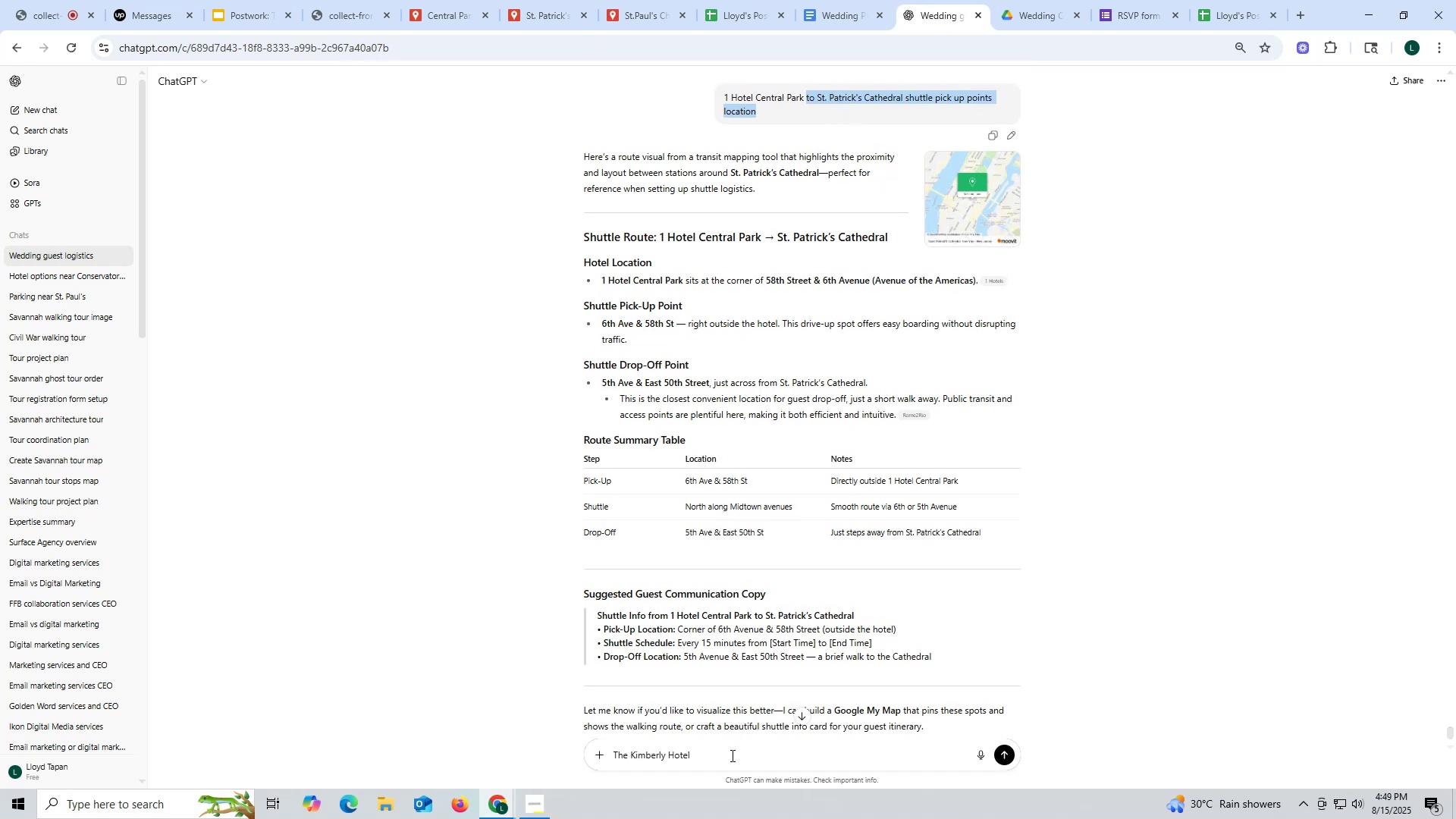 
left_click([731, 755])
 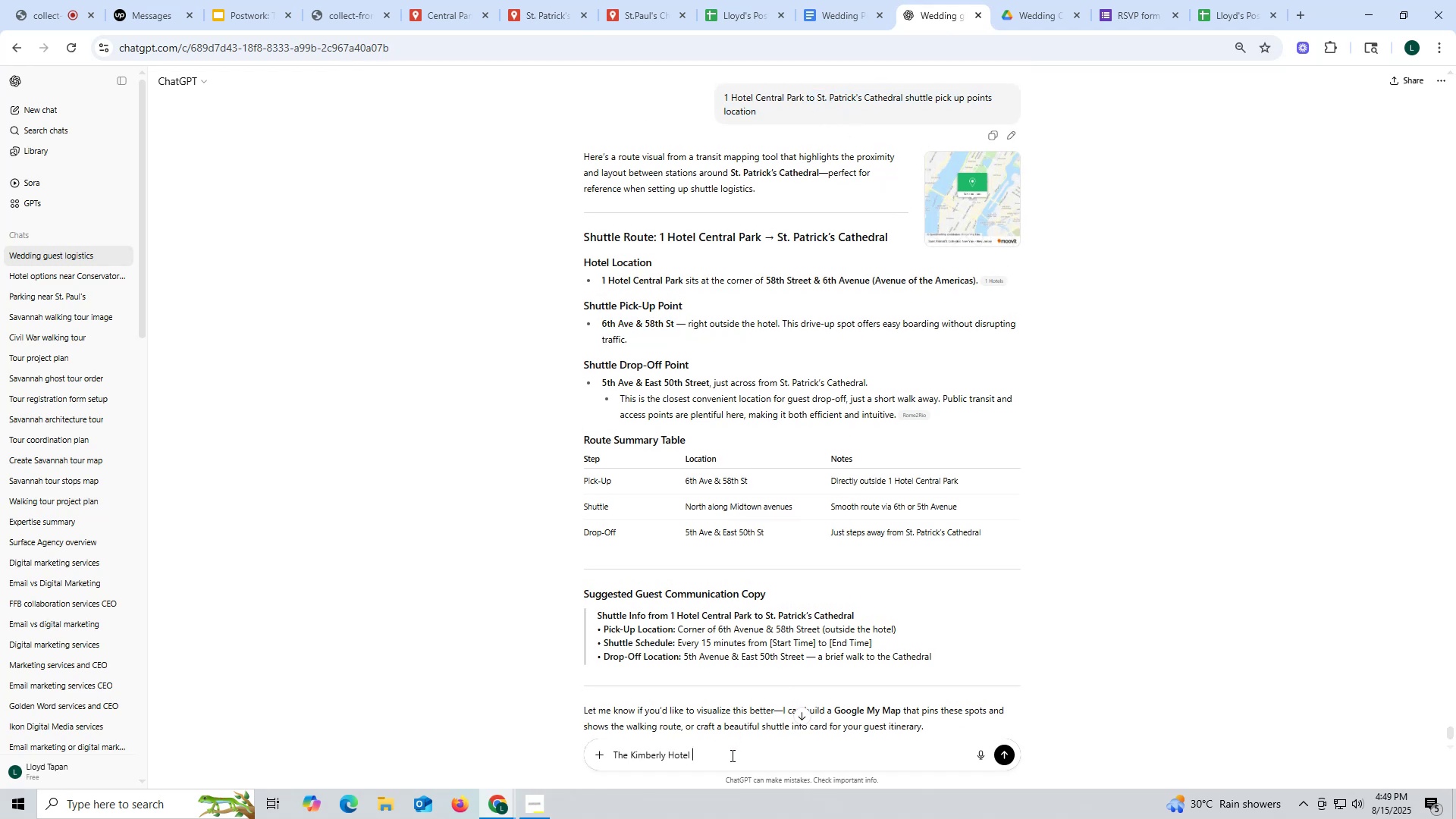 
key(Control+ControlLeft)
 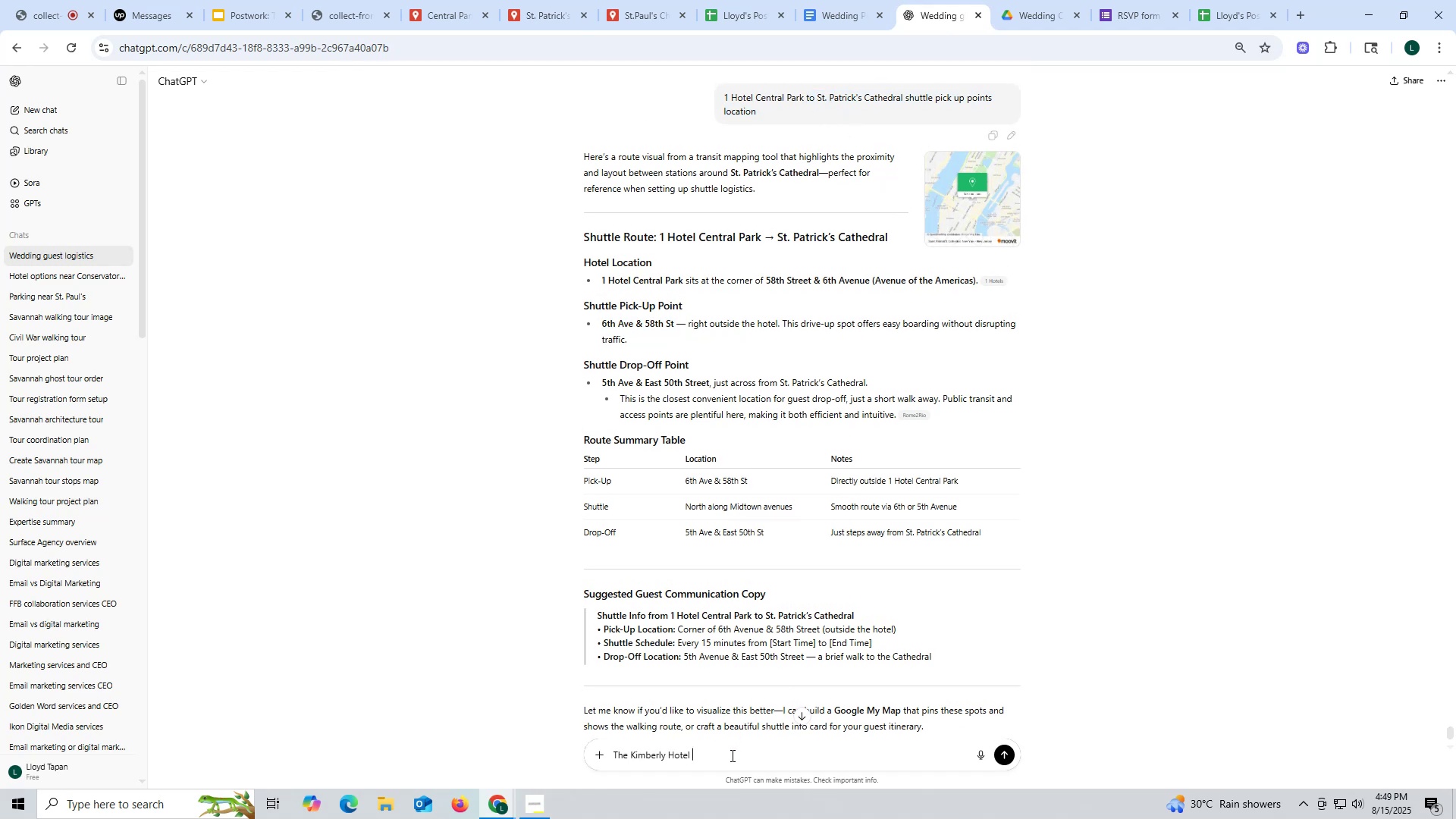 
key(Control+V)
 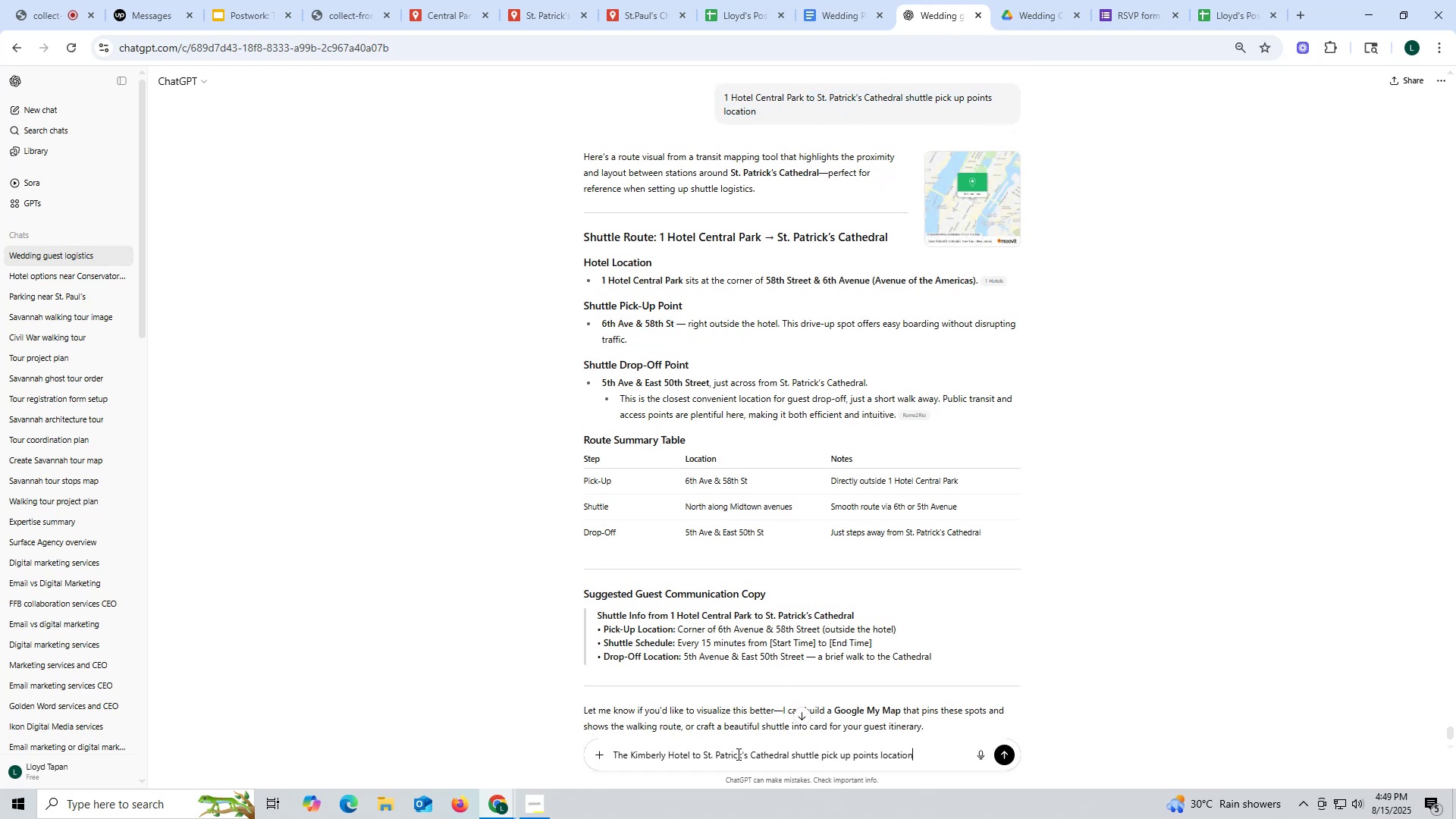 
key(Enter)
 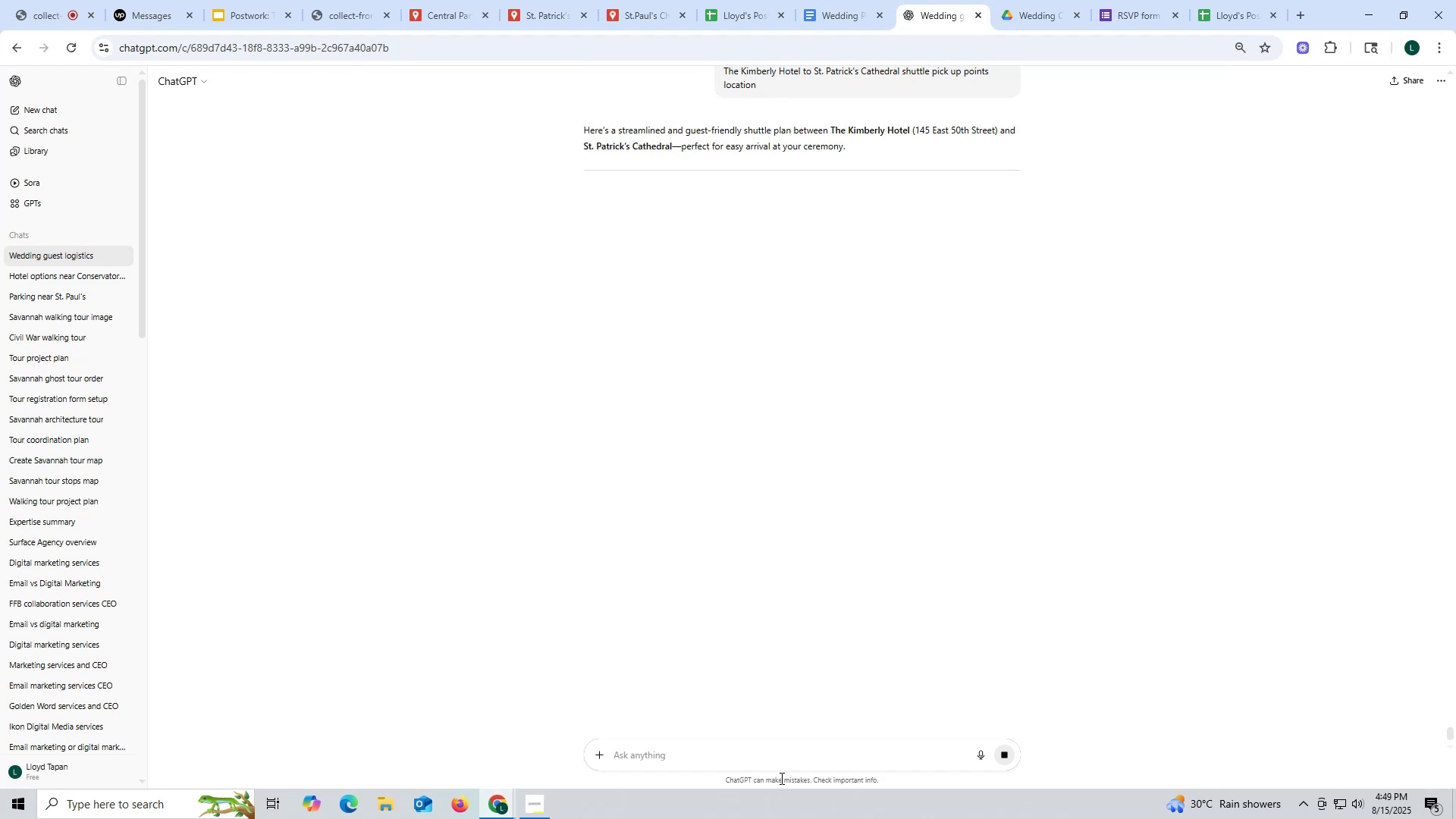 
wait(12.77)
 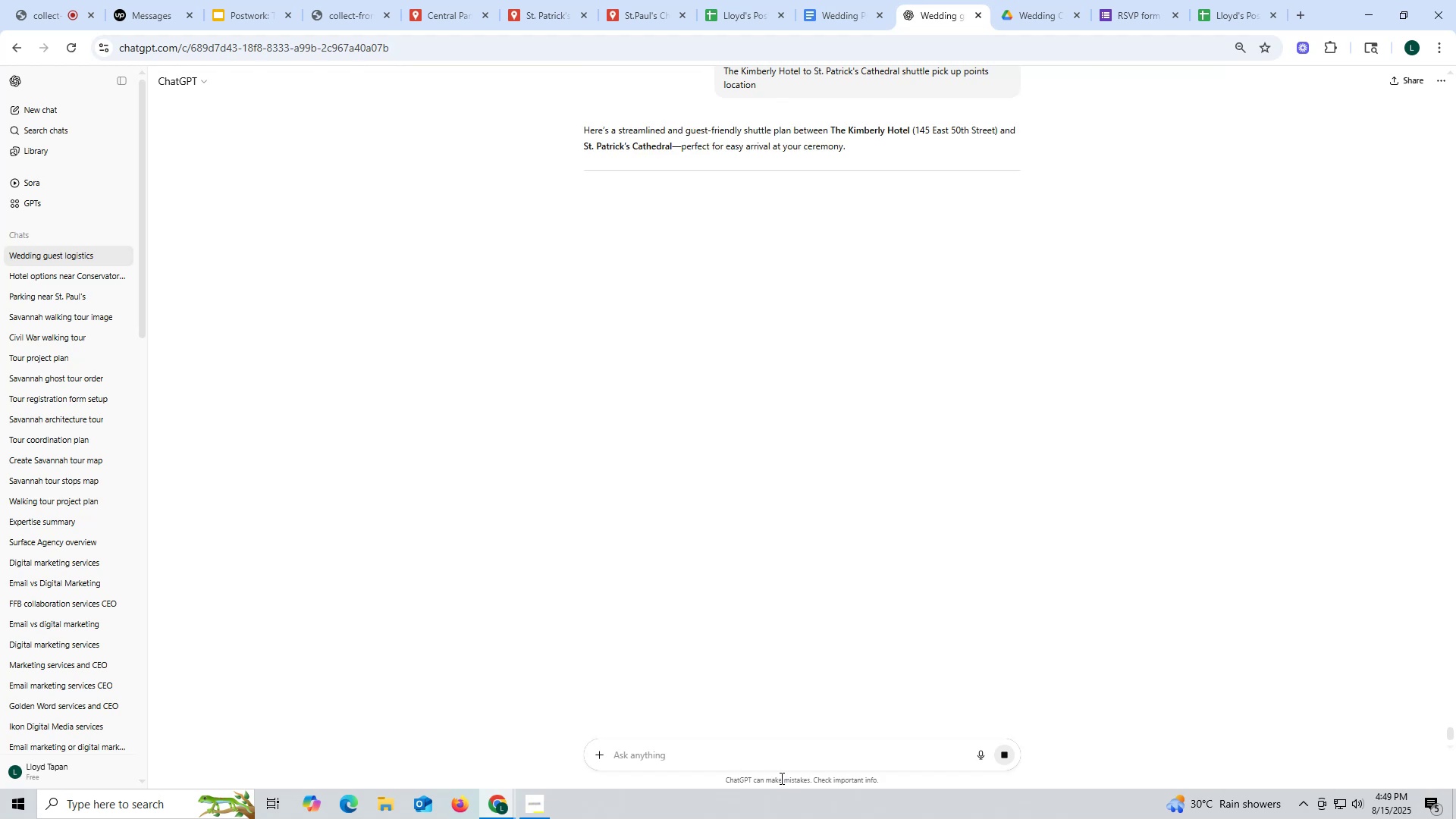 
left_click_drag(start_coordinate=[601, 250], to_coordinate=[730, 253])
 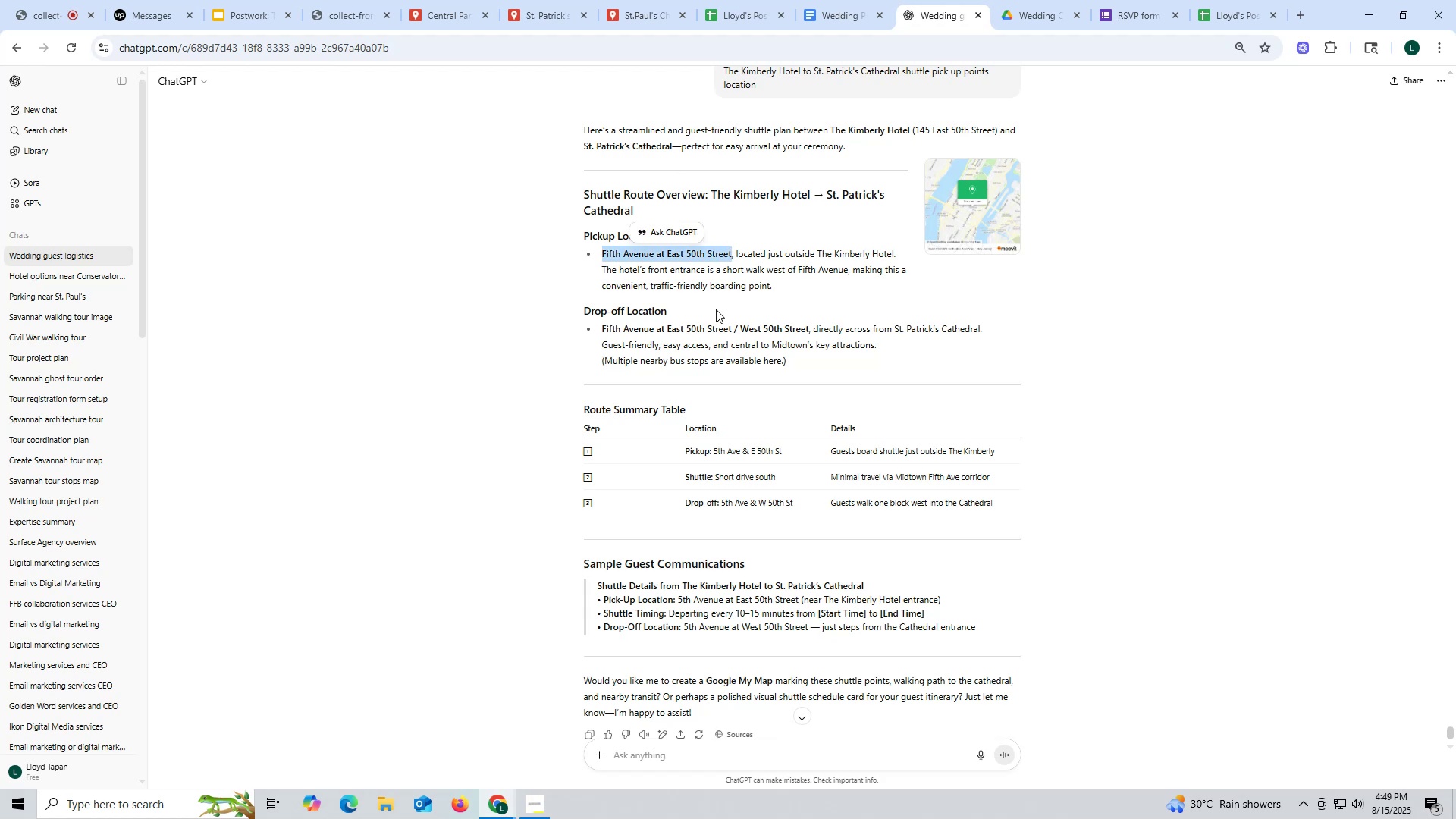 
key(Control+ControlLeft)
 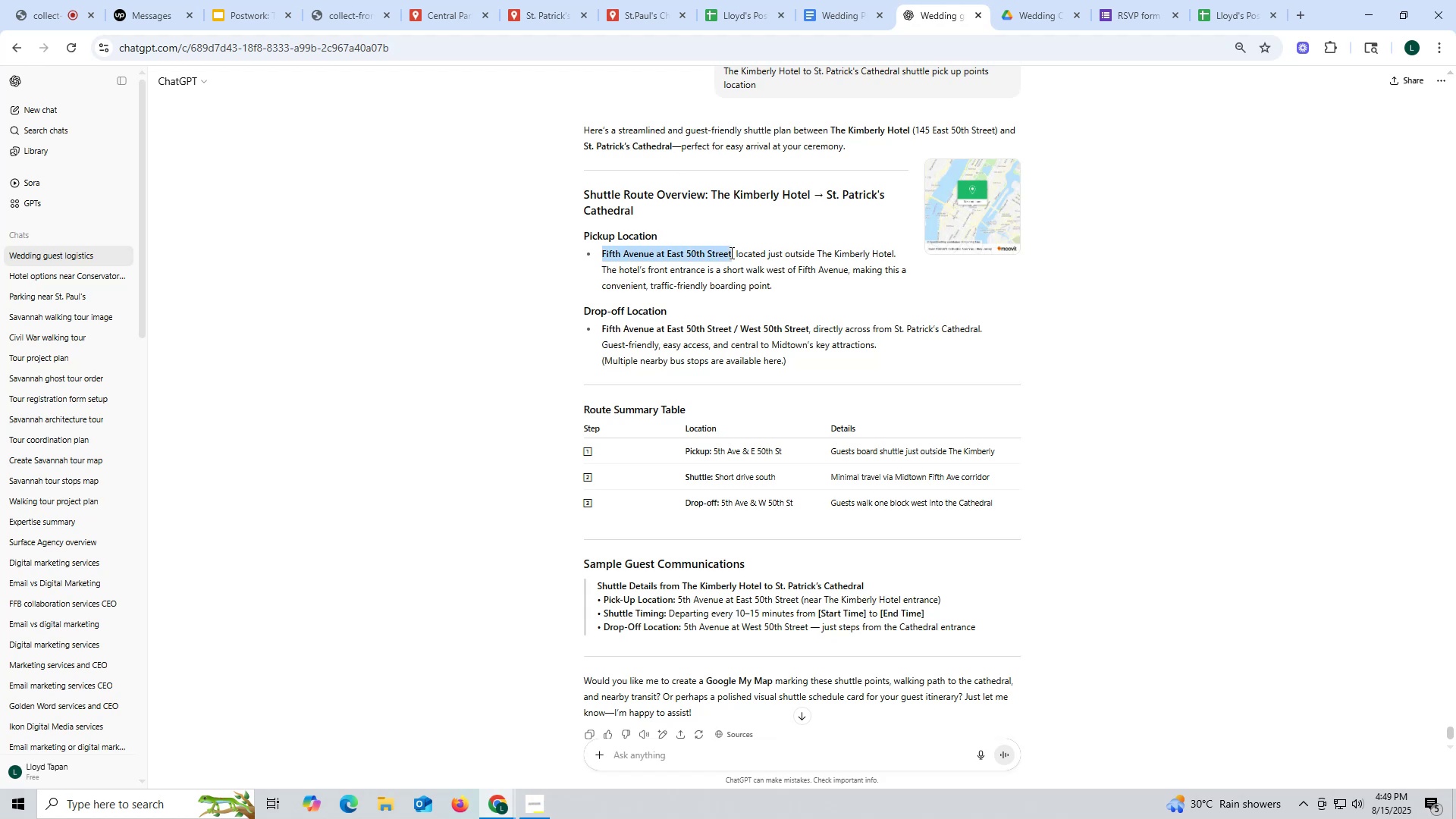 
key(Control+C)
 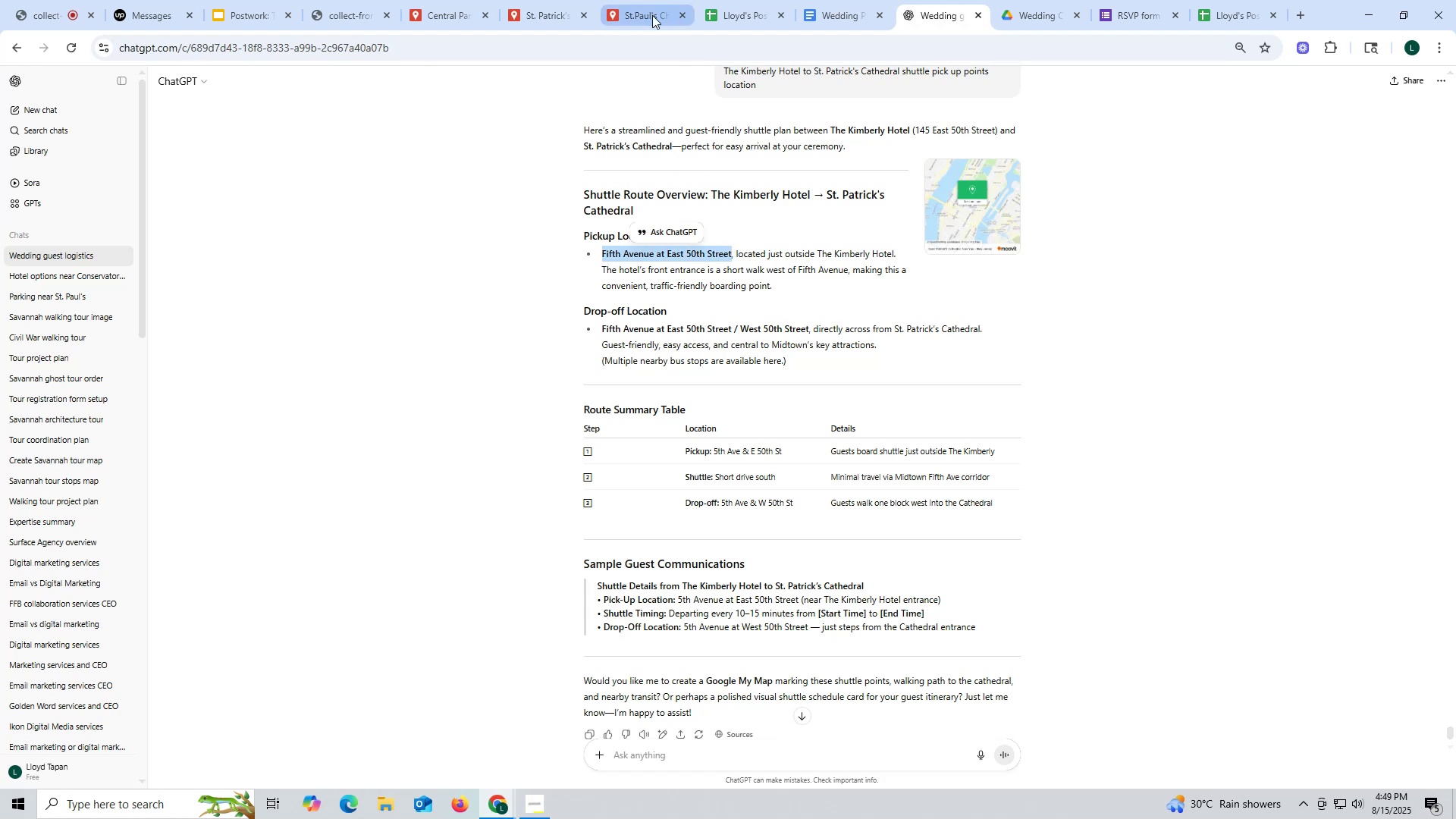 
left_click([541, 10])
 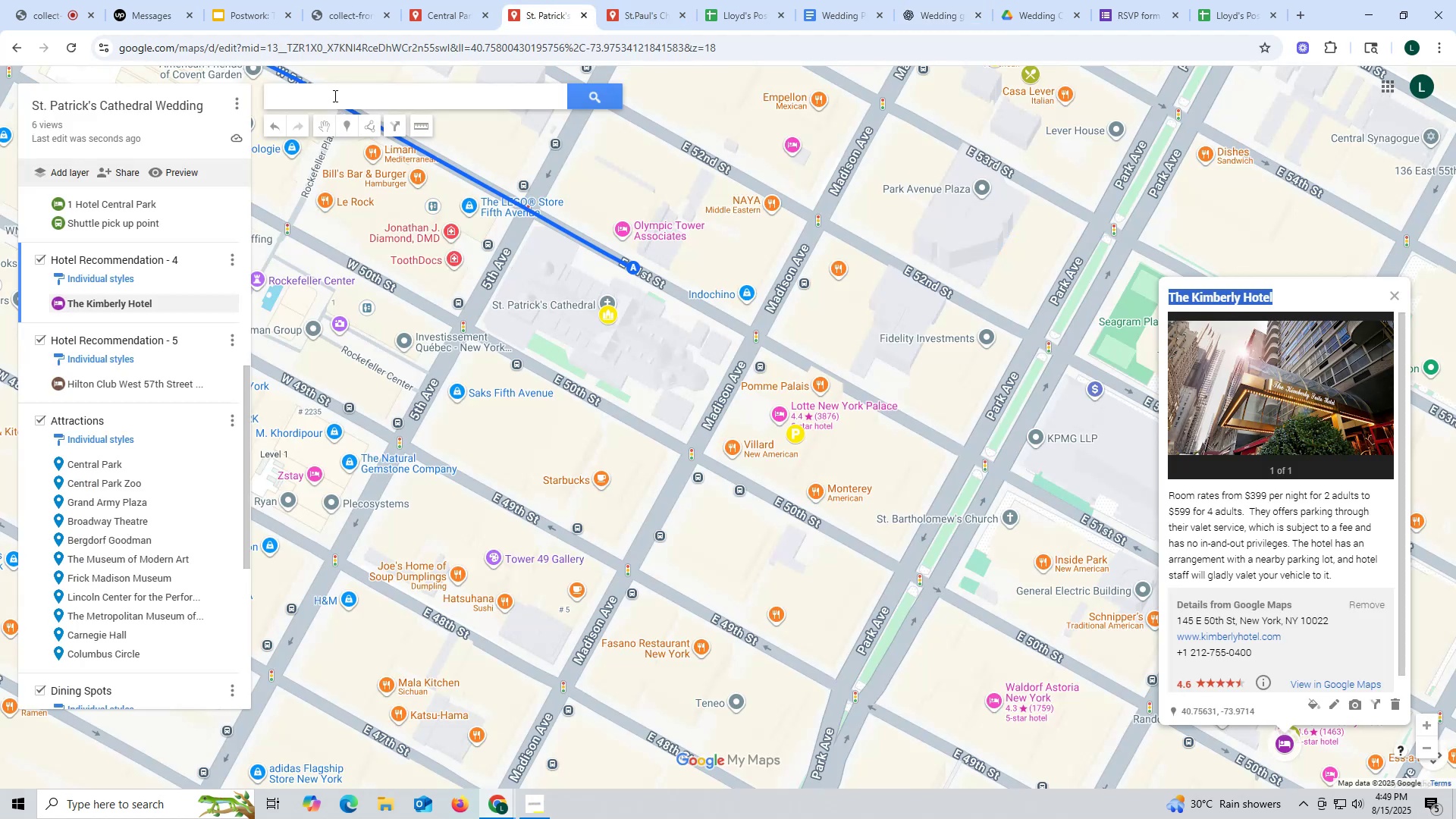 
left_click([334, 96])
 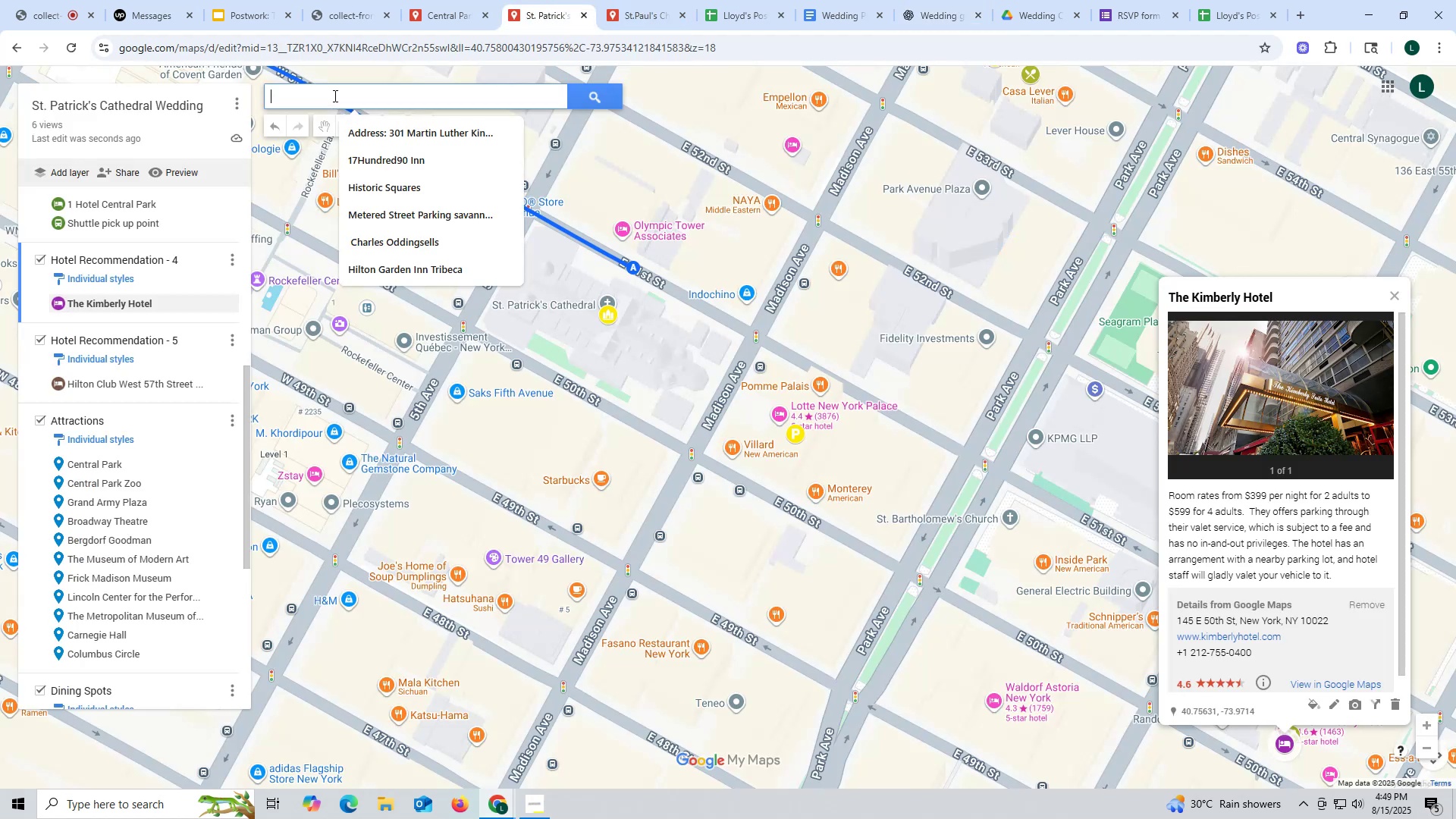 
key(Control+ControlLeft)
 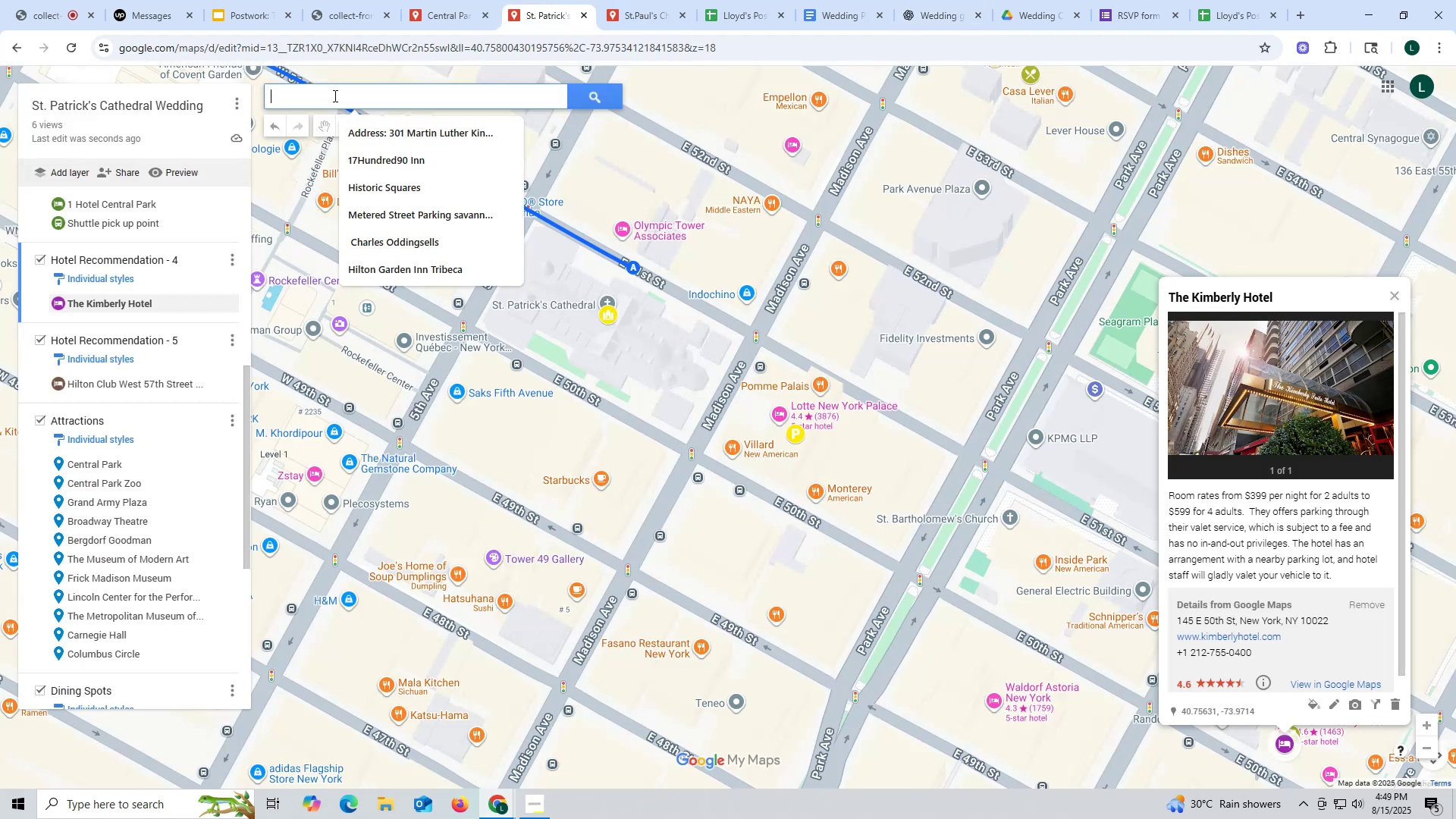 
key(Control+V)
 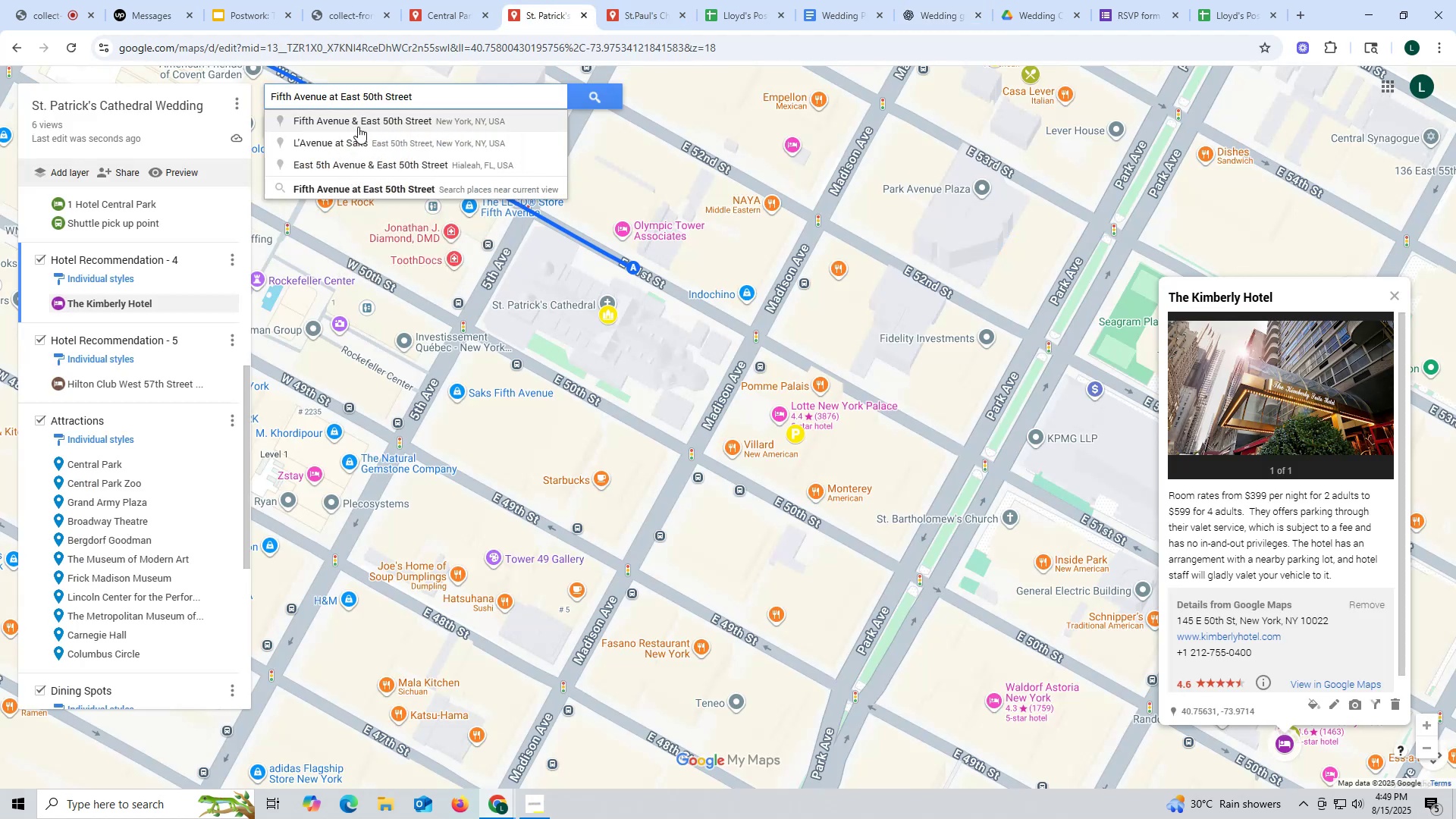 
left_click([359, 127])
 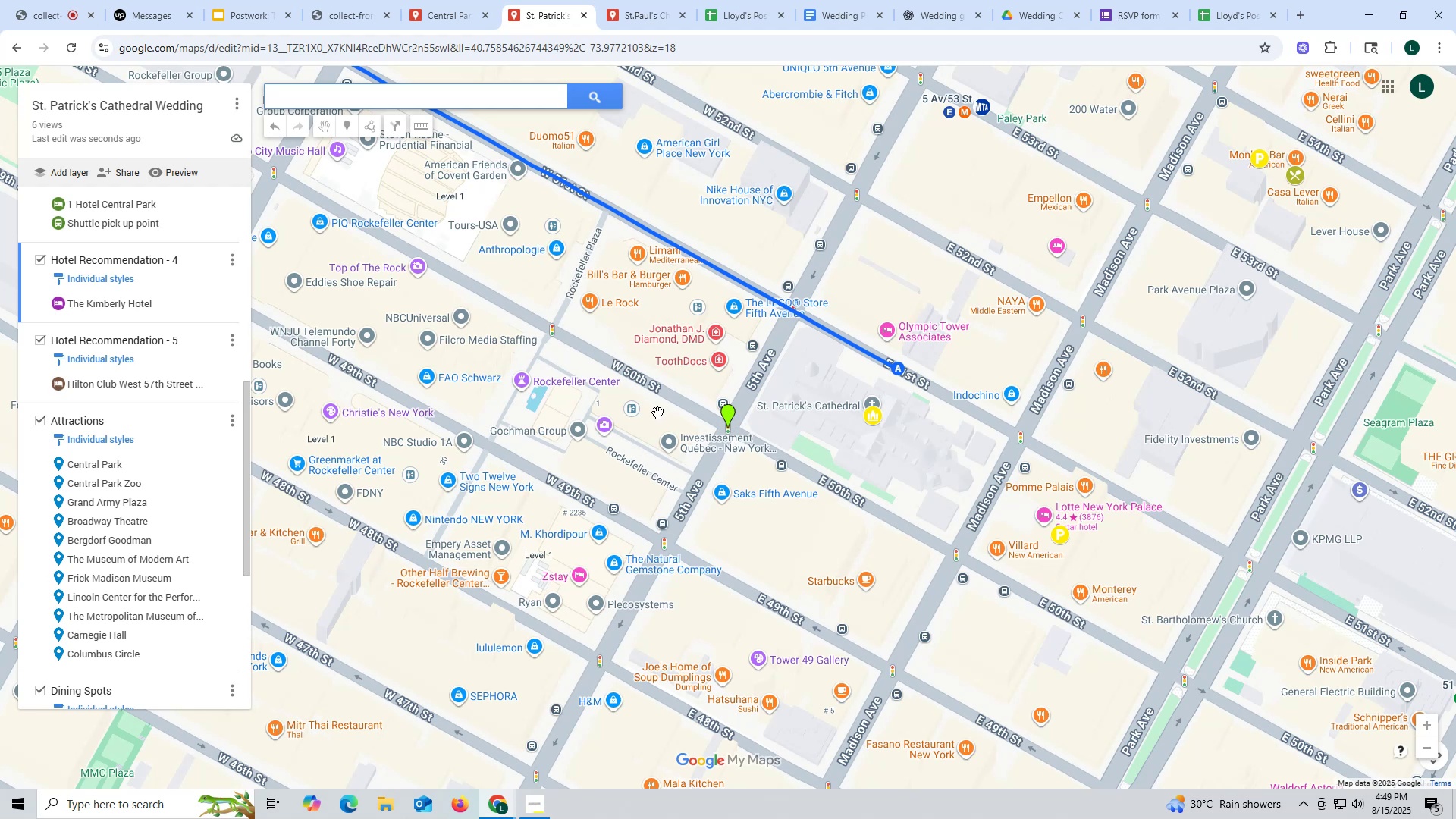 
scroll: coordinate [687, 444], scroll_direction: up, amount: 1.0
 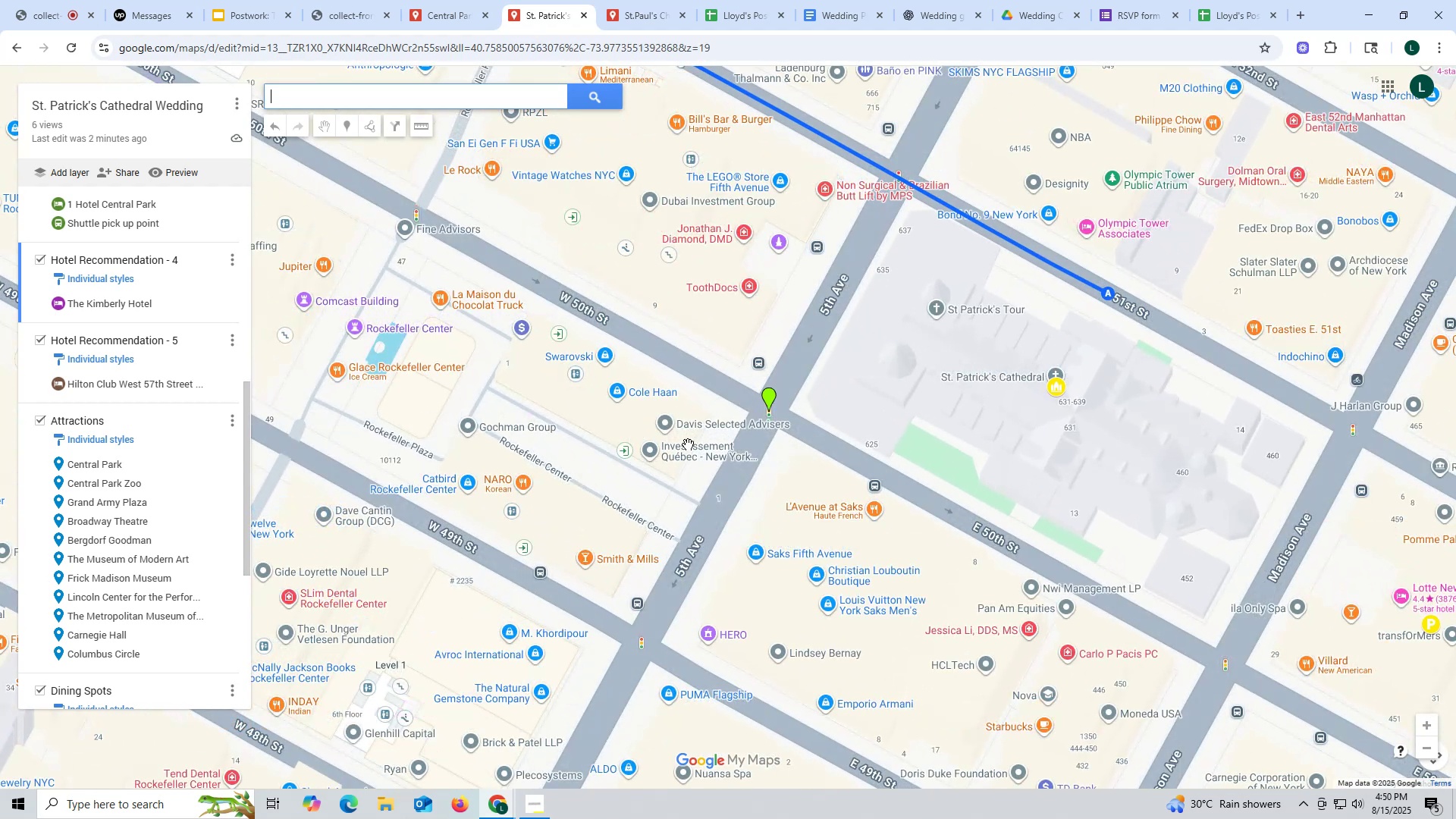 
wait(5.97)
 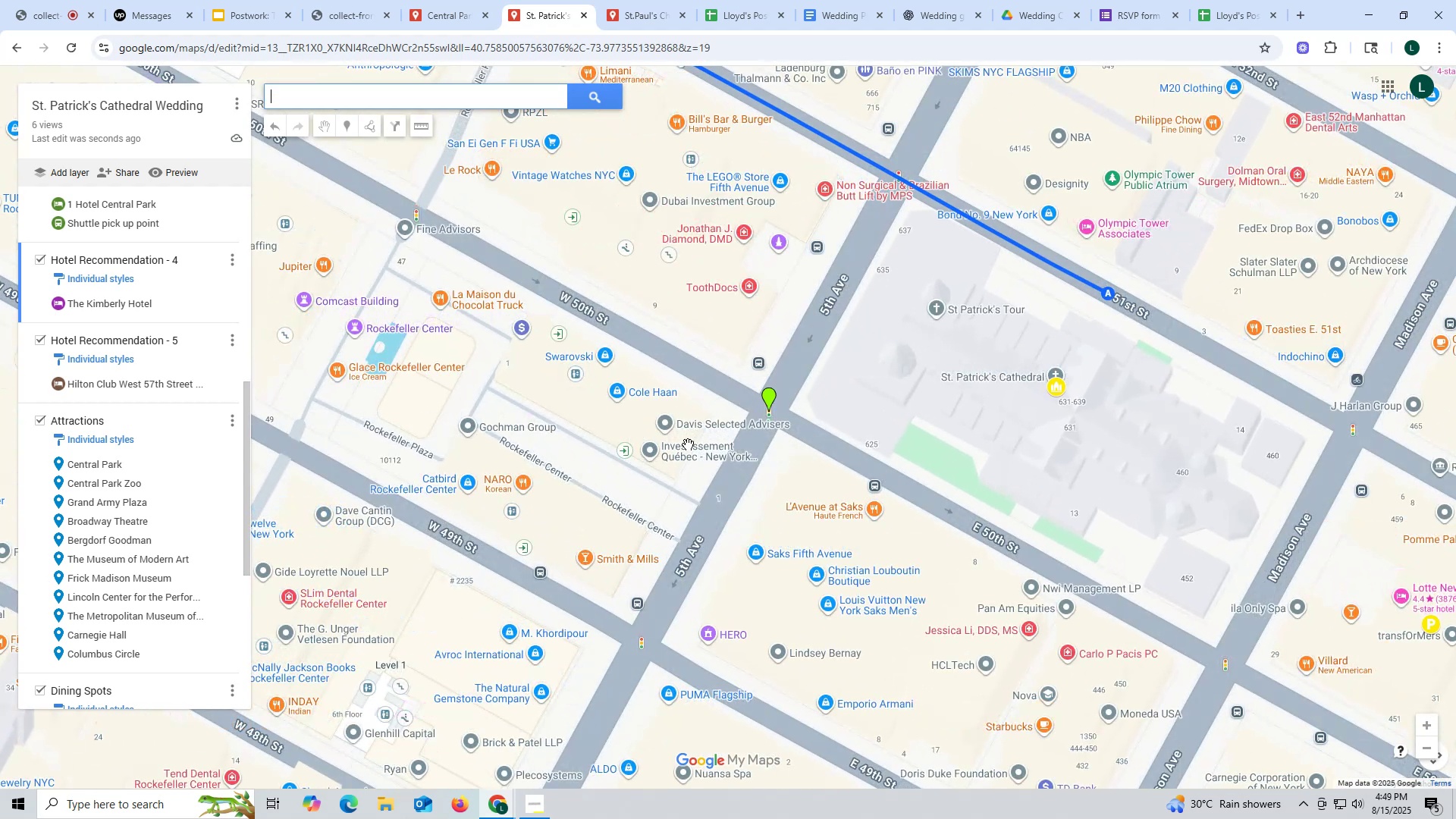 
scroll: coordinate [688, 444], scroll_direction: down, amount: 1.0
 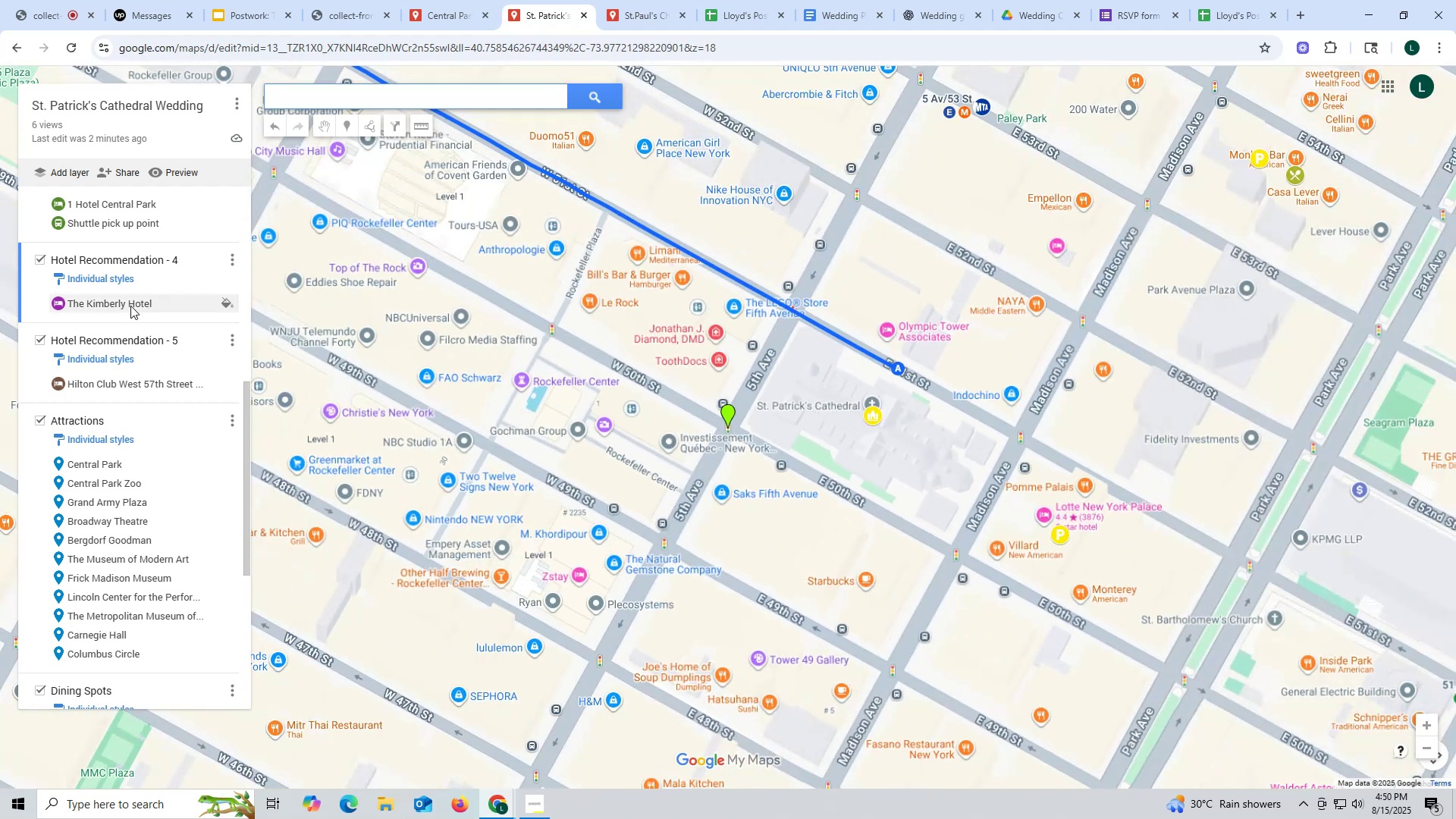 
left_click([127, 307])
 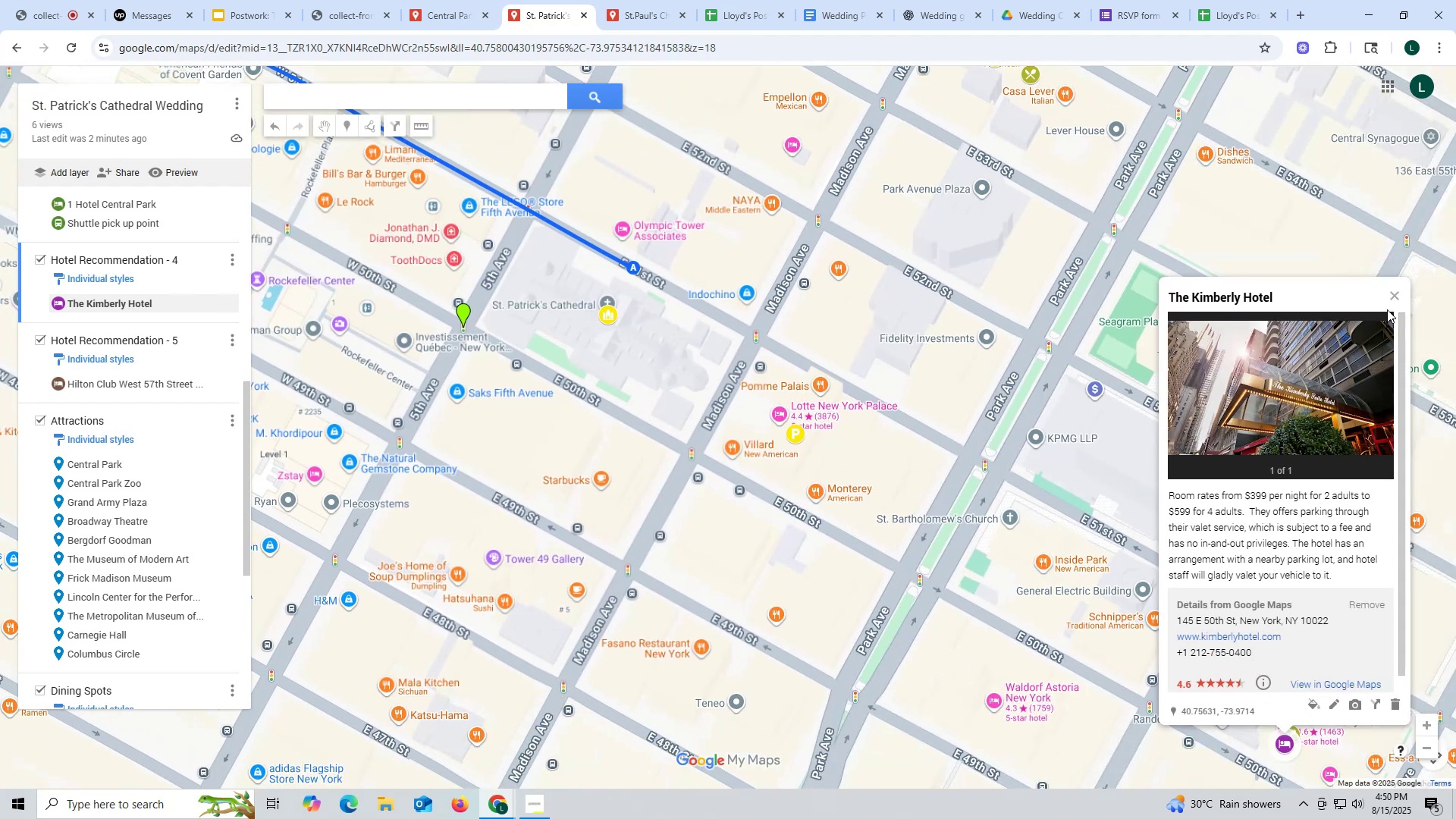 
left_click([1396, 293])
 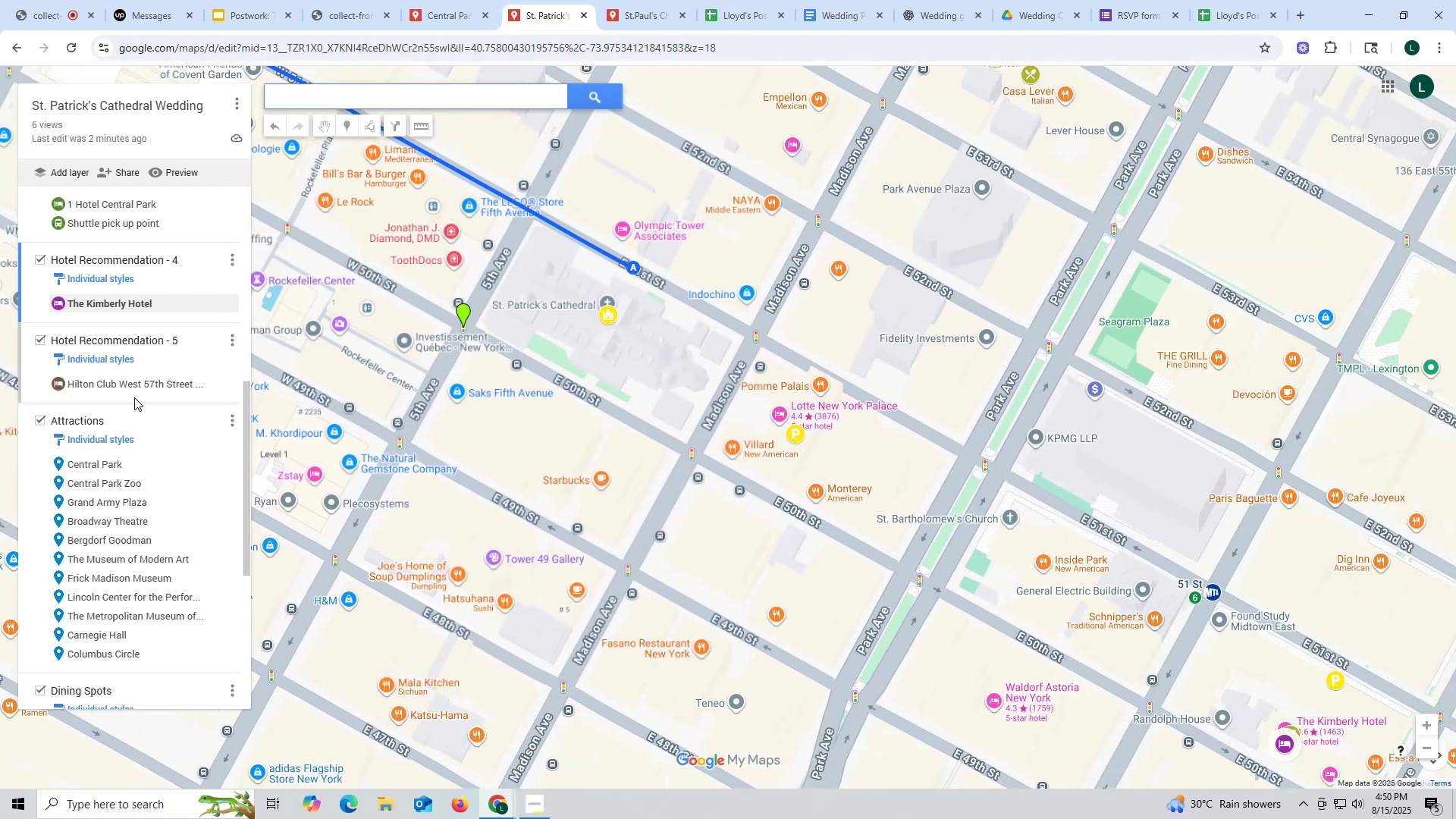 
left_click([127, 306])
 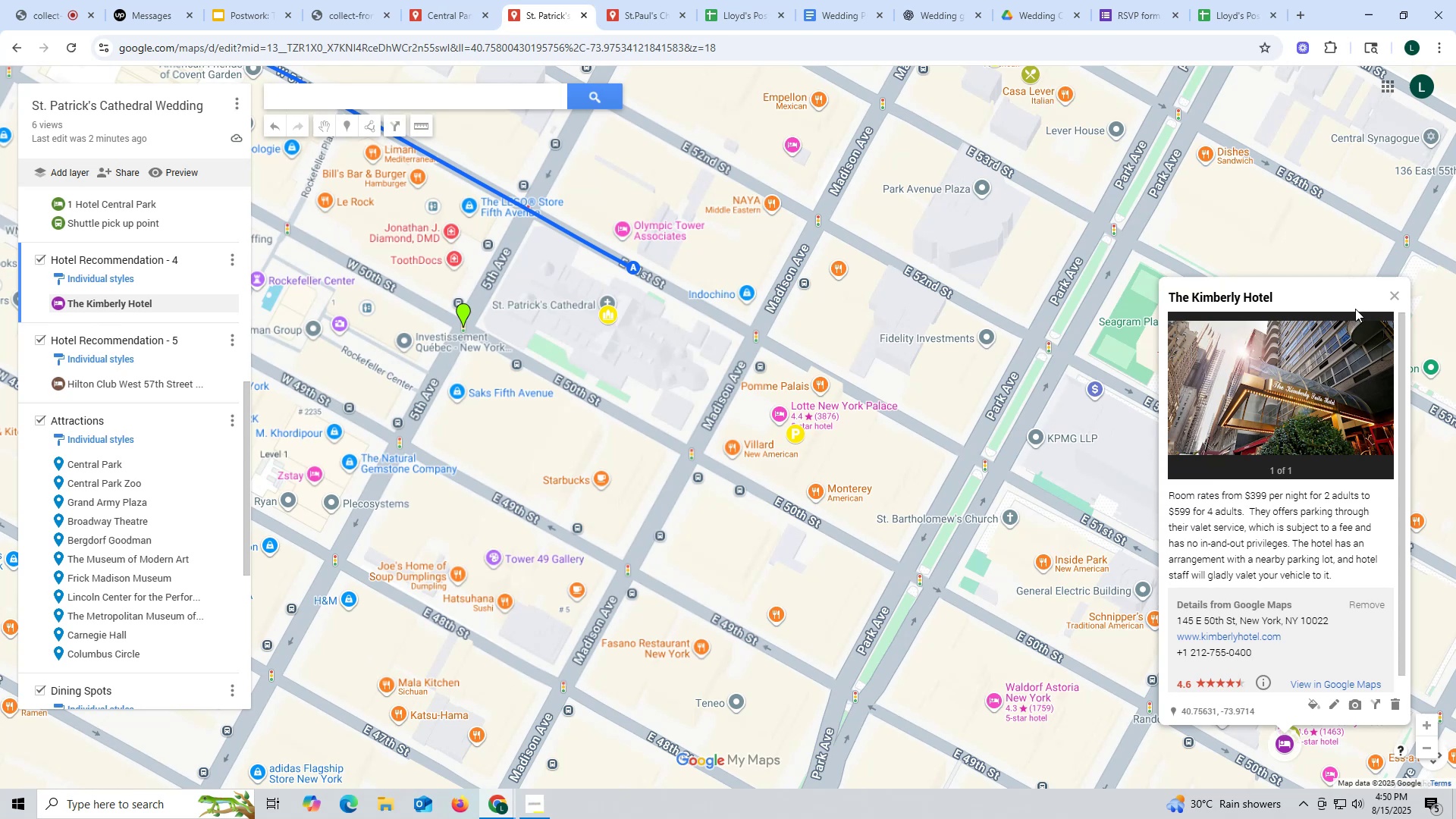 
left_click([1398, 295])
 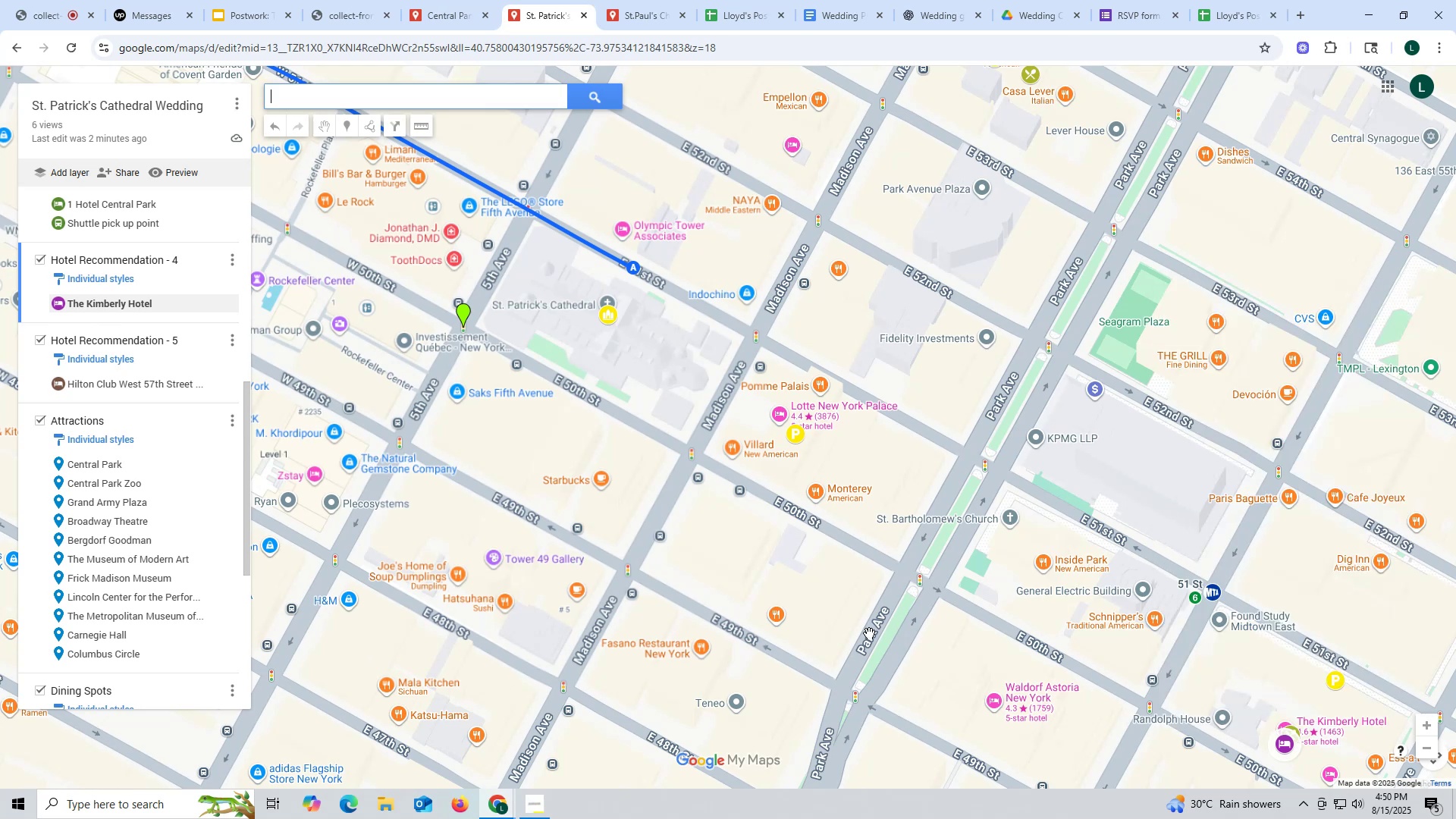 
left_click_drag(start_coordinate=[869, 633], to_coordinate=[701, 509])
 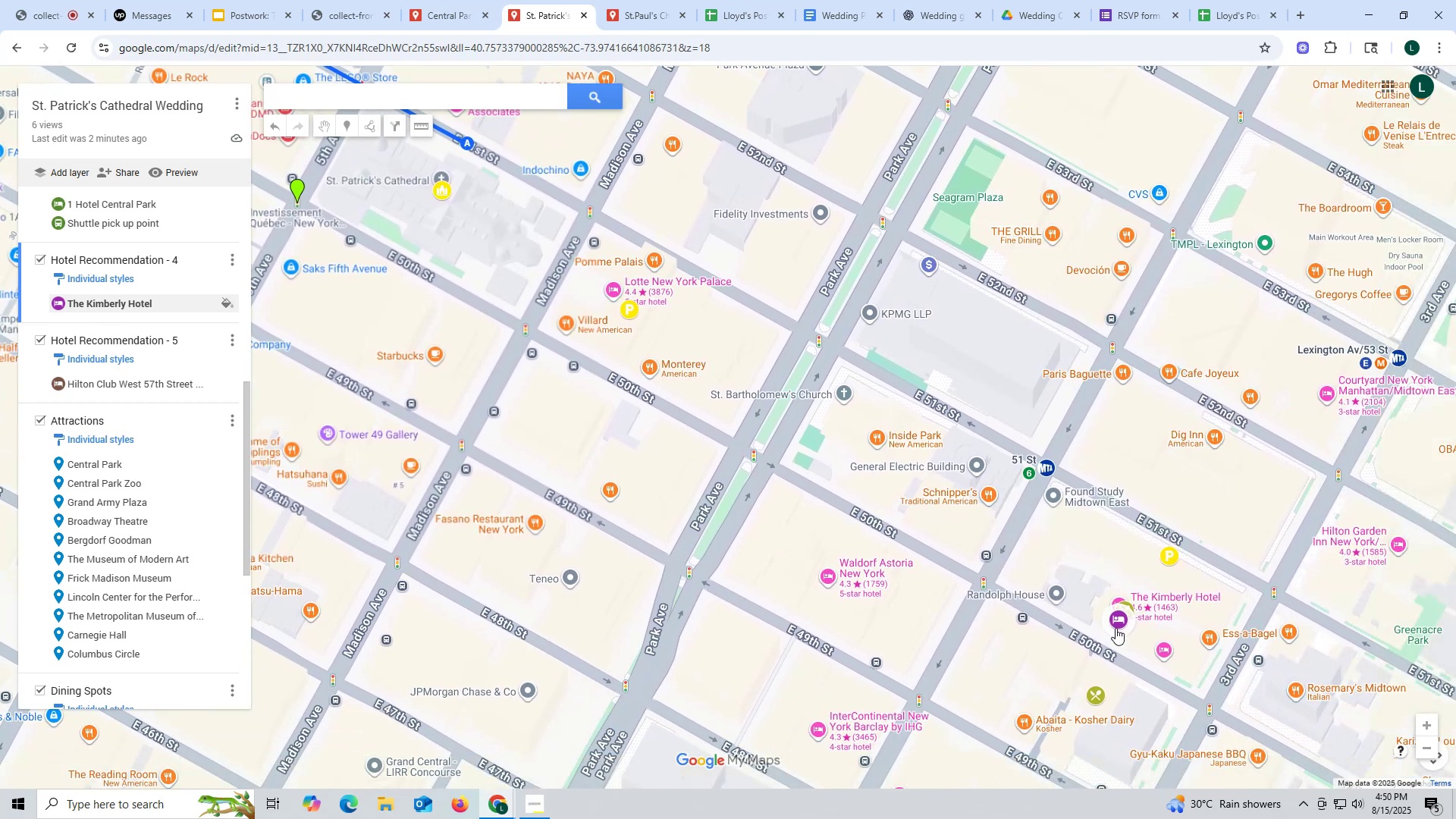 
scroll: coordinate [1040, 626], scroll_direction: up, amount: 1.0
 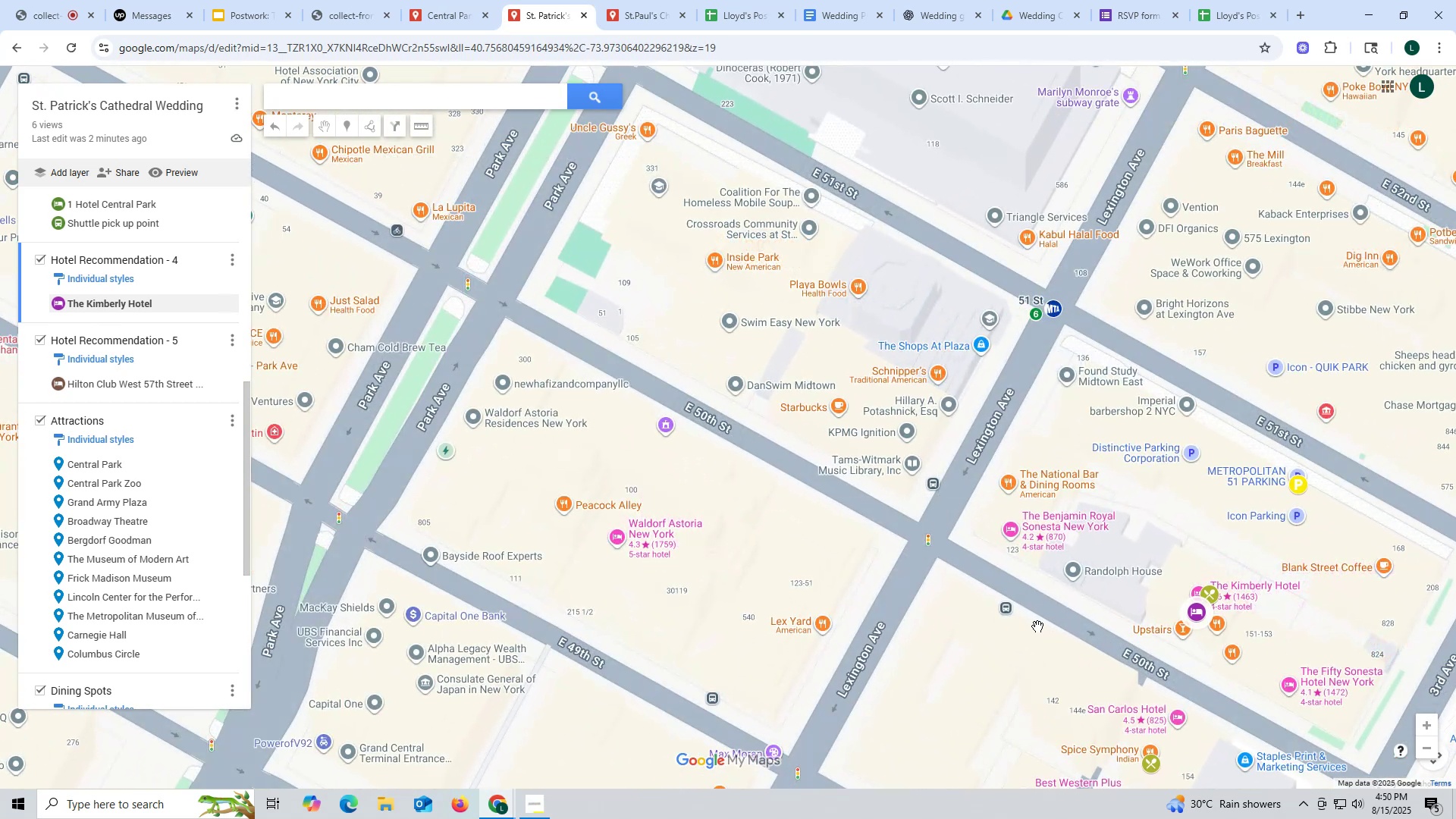 
left_click_drag(start_coordinate=[1037, 610], to_coordinate=[952, 592])
 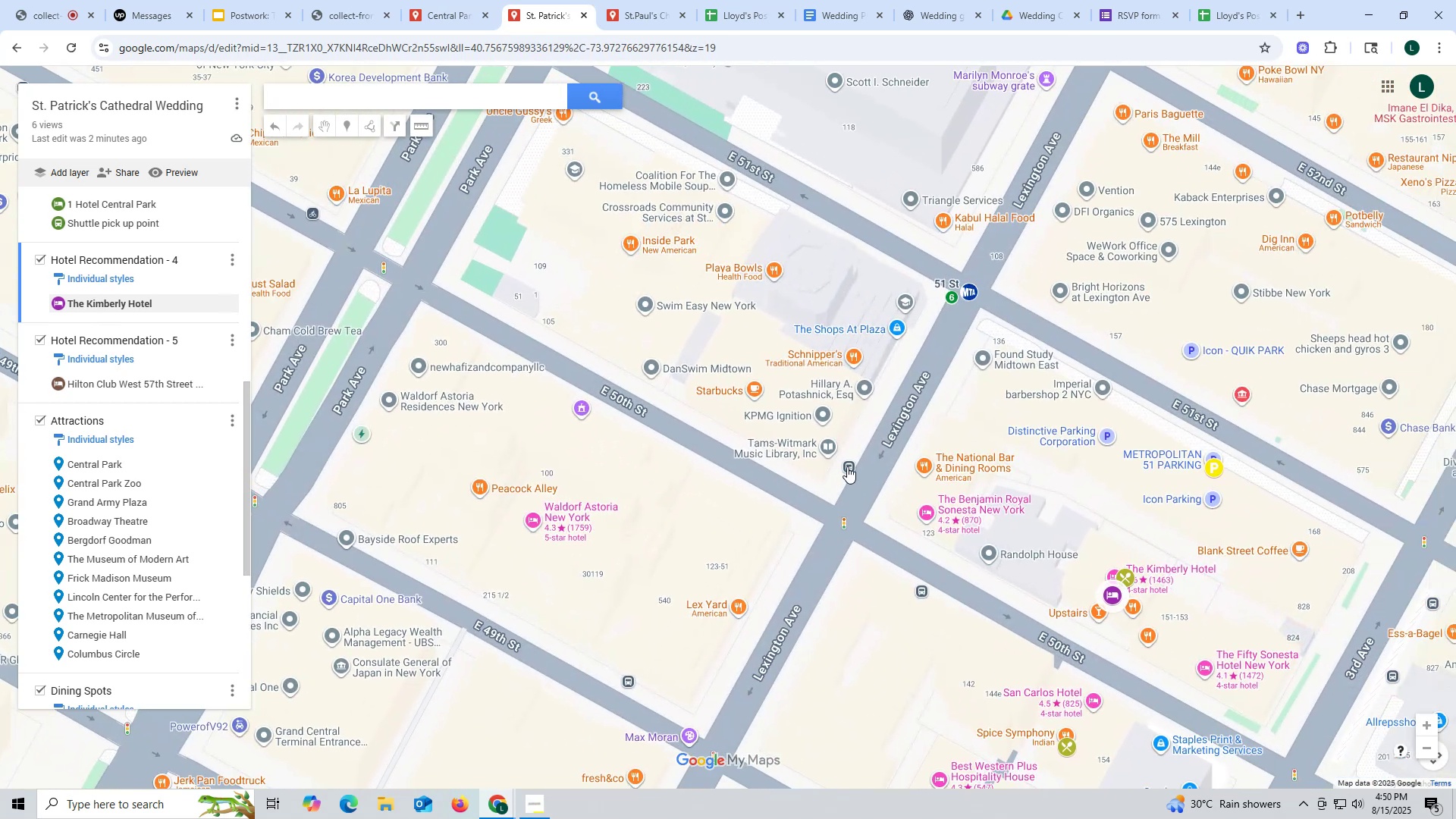 
left_click([847, 466])
 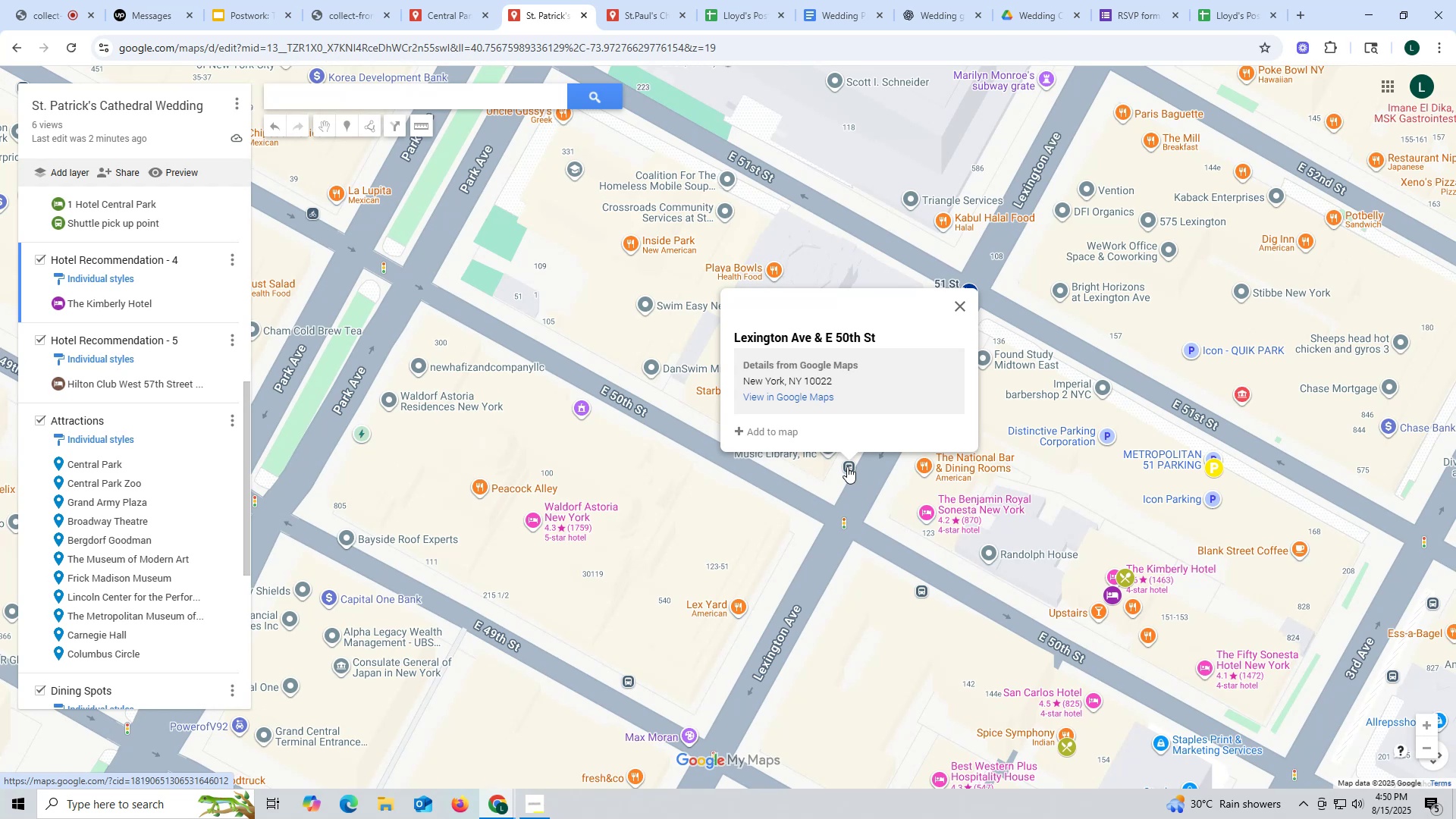 
wait(5.42)
 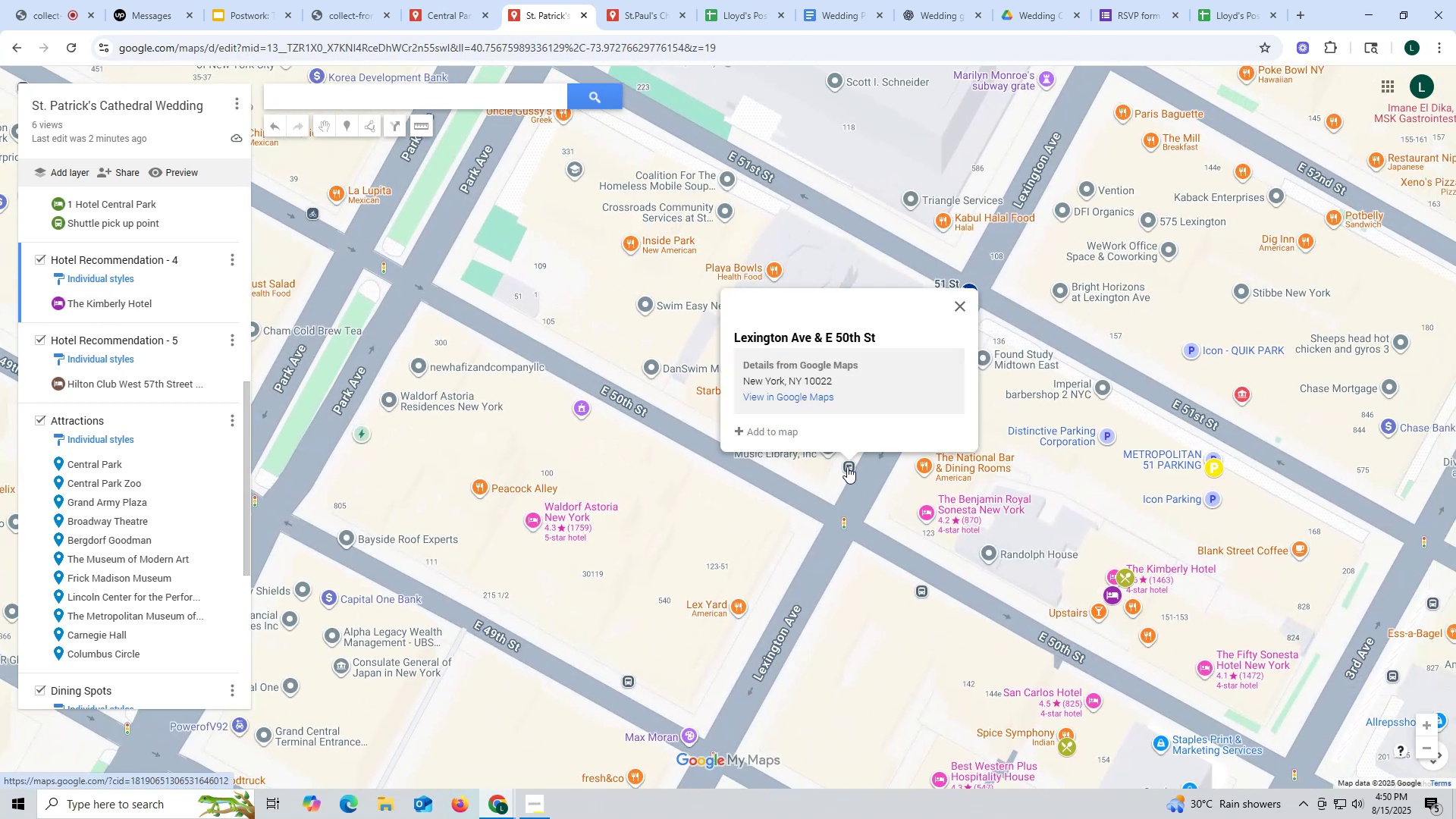 
left_click([923, 591])
 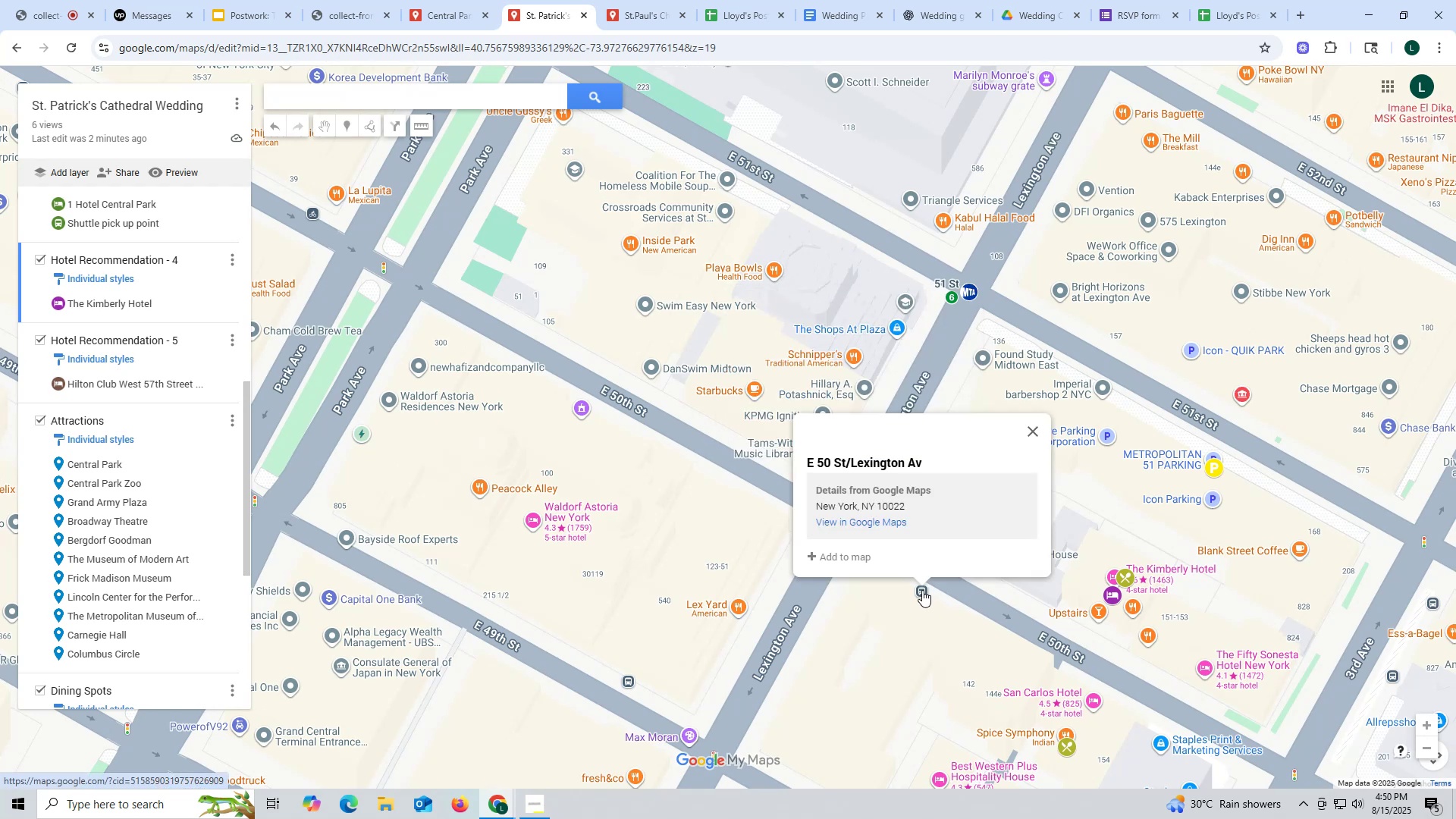 
left_click_drag(start_coordinate=[803, 460], to_coordinate=[952, 460])
 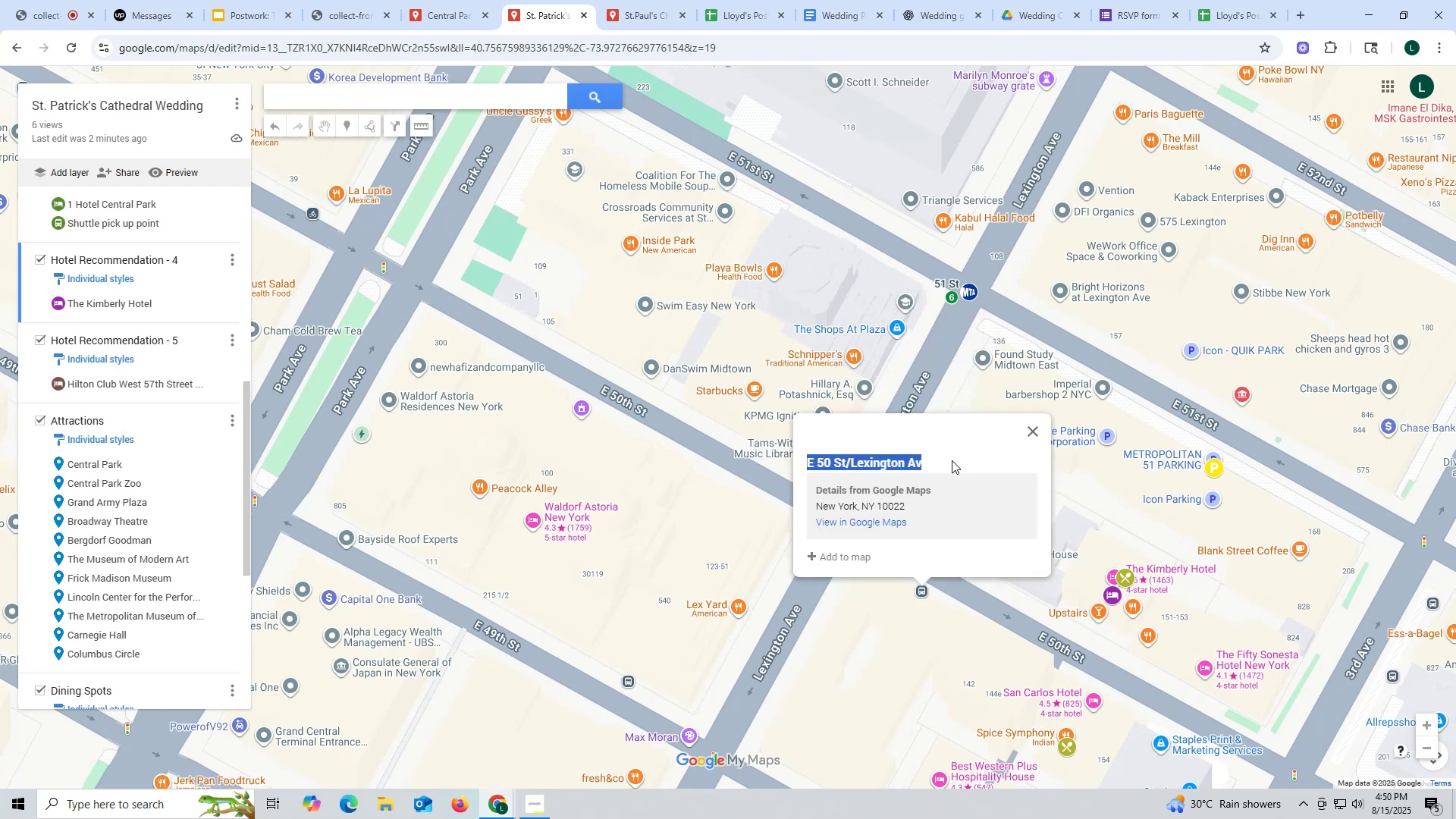 
key(Control+ControlLeft)
 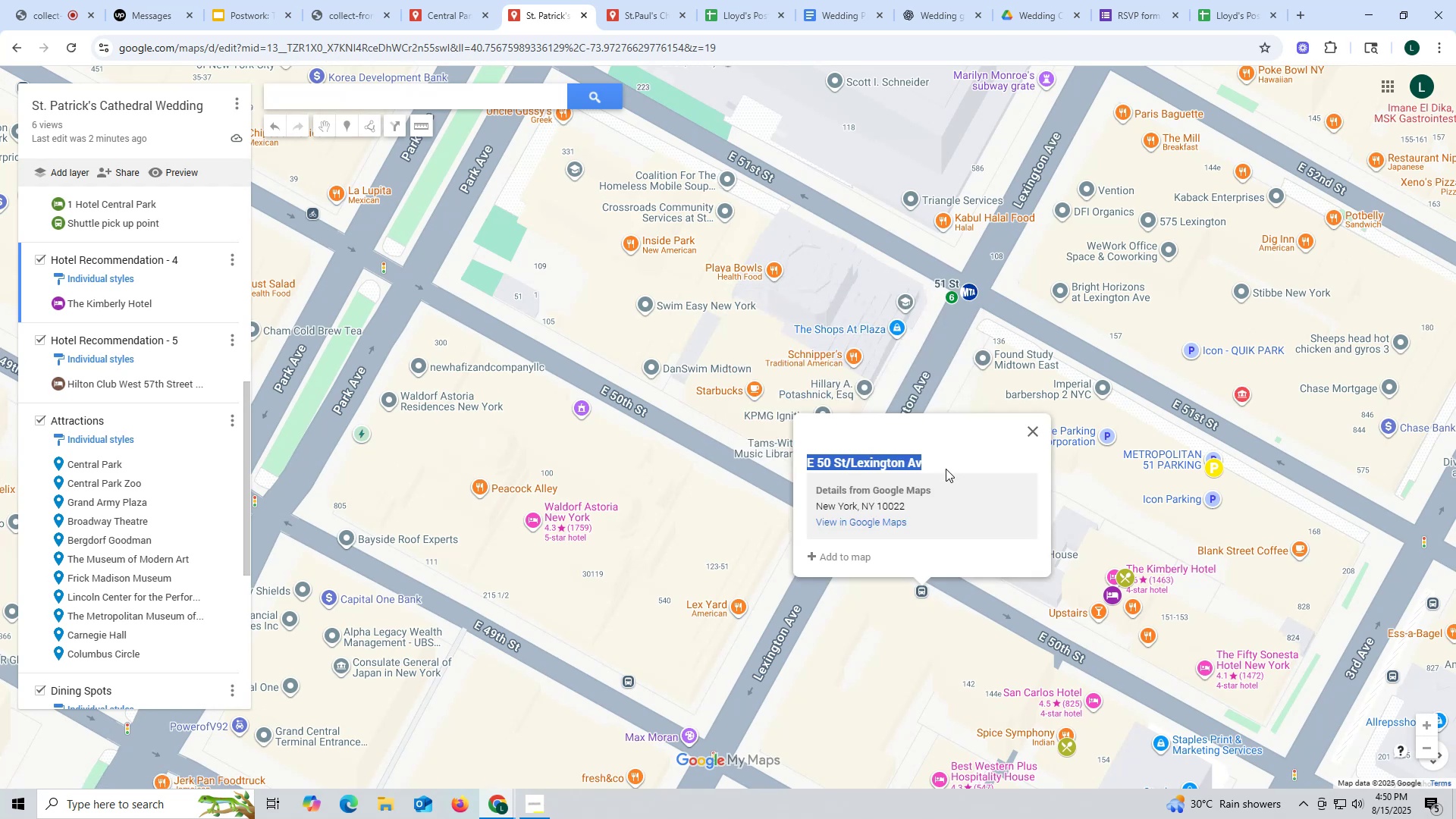 
key(Control+C)
 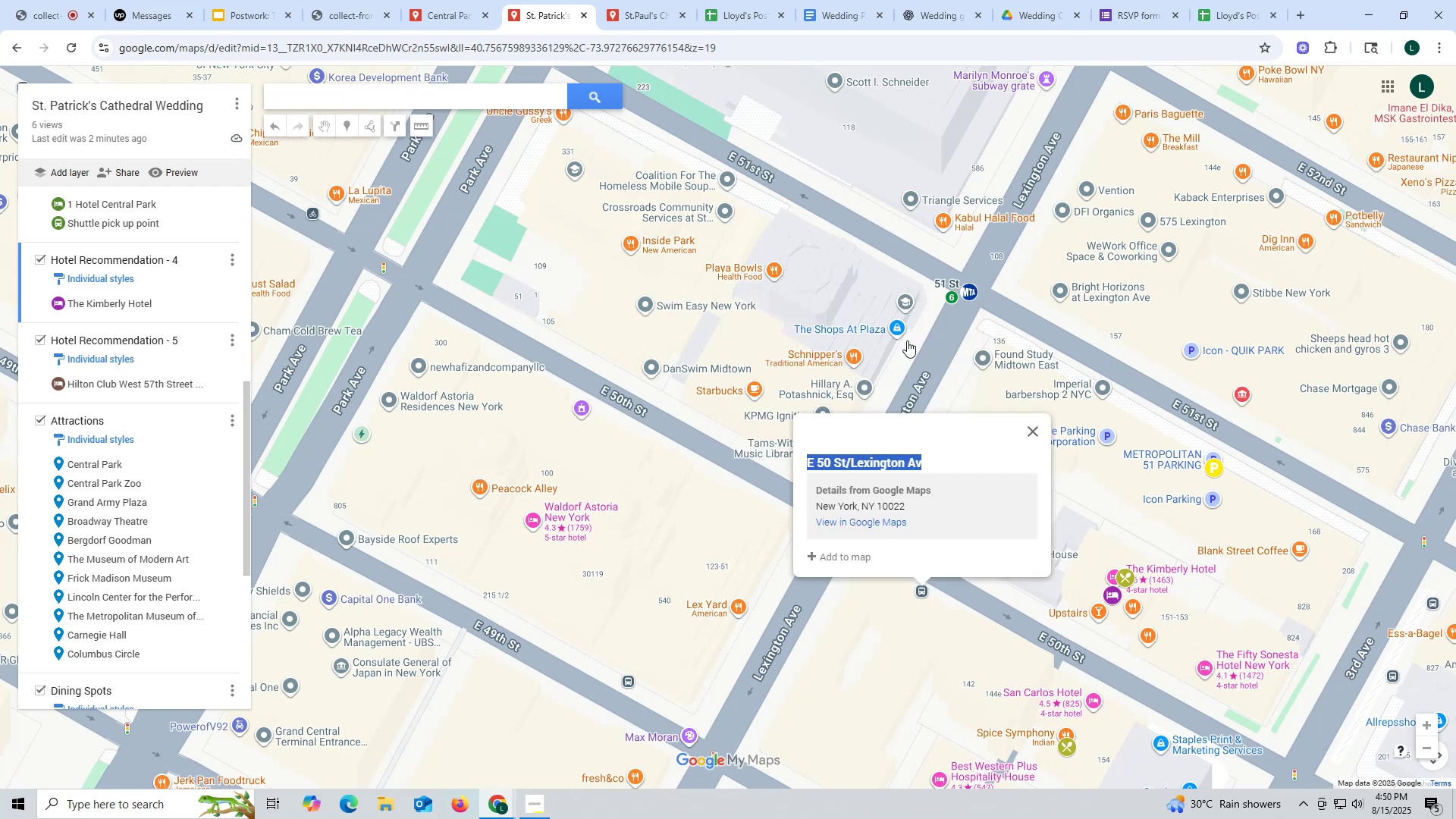 
key(Control+ControlLeft)
 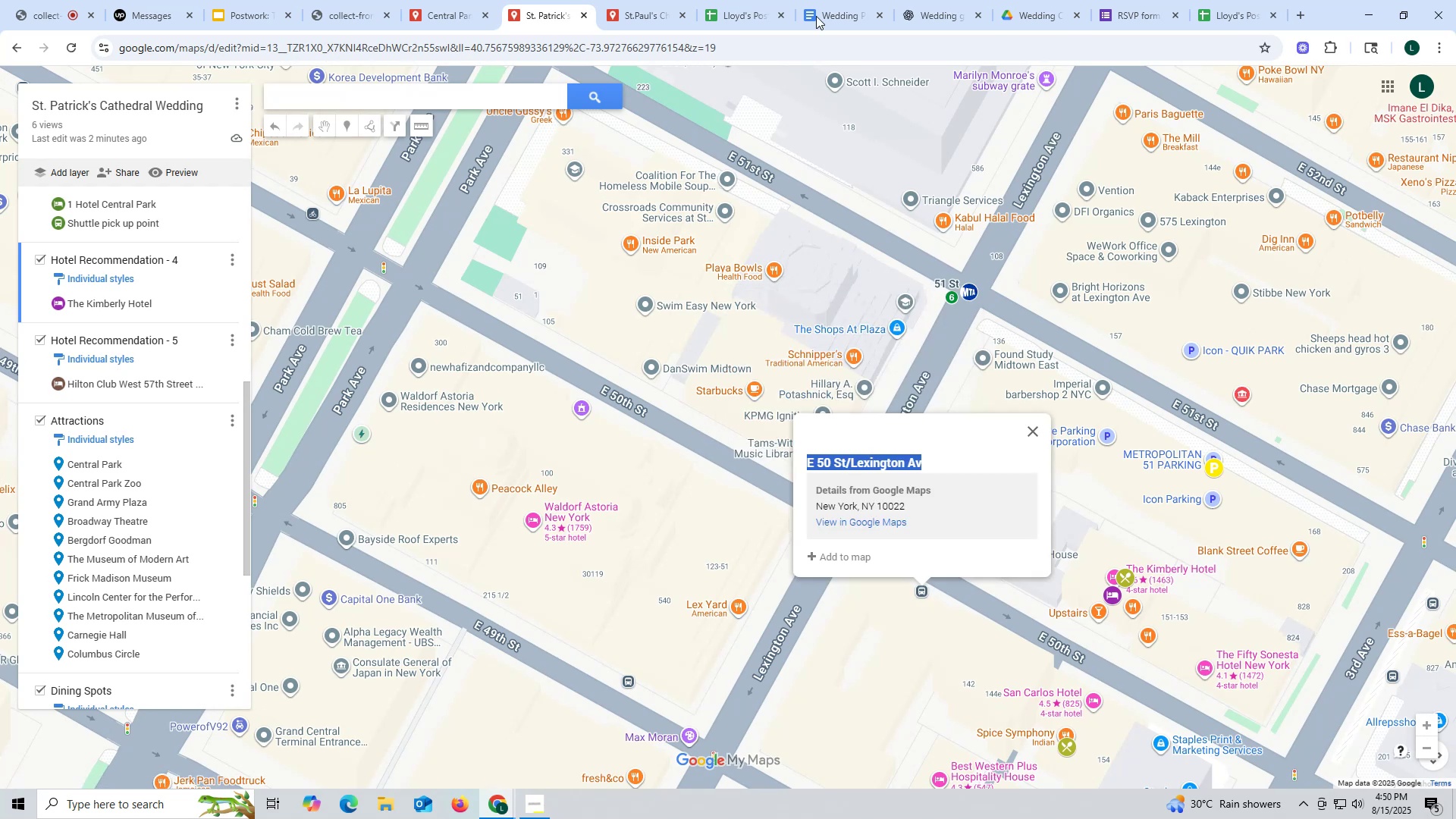 
key(Control+C)
 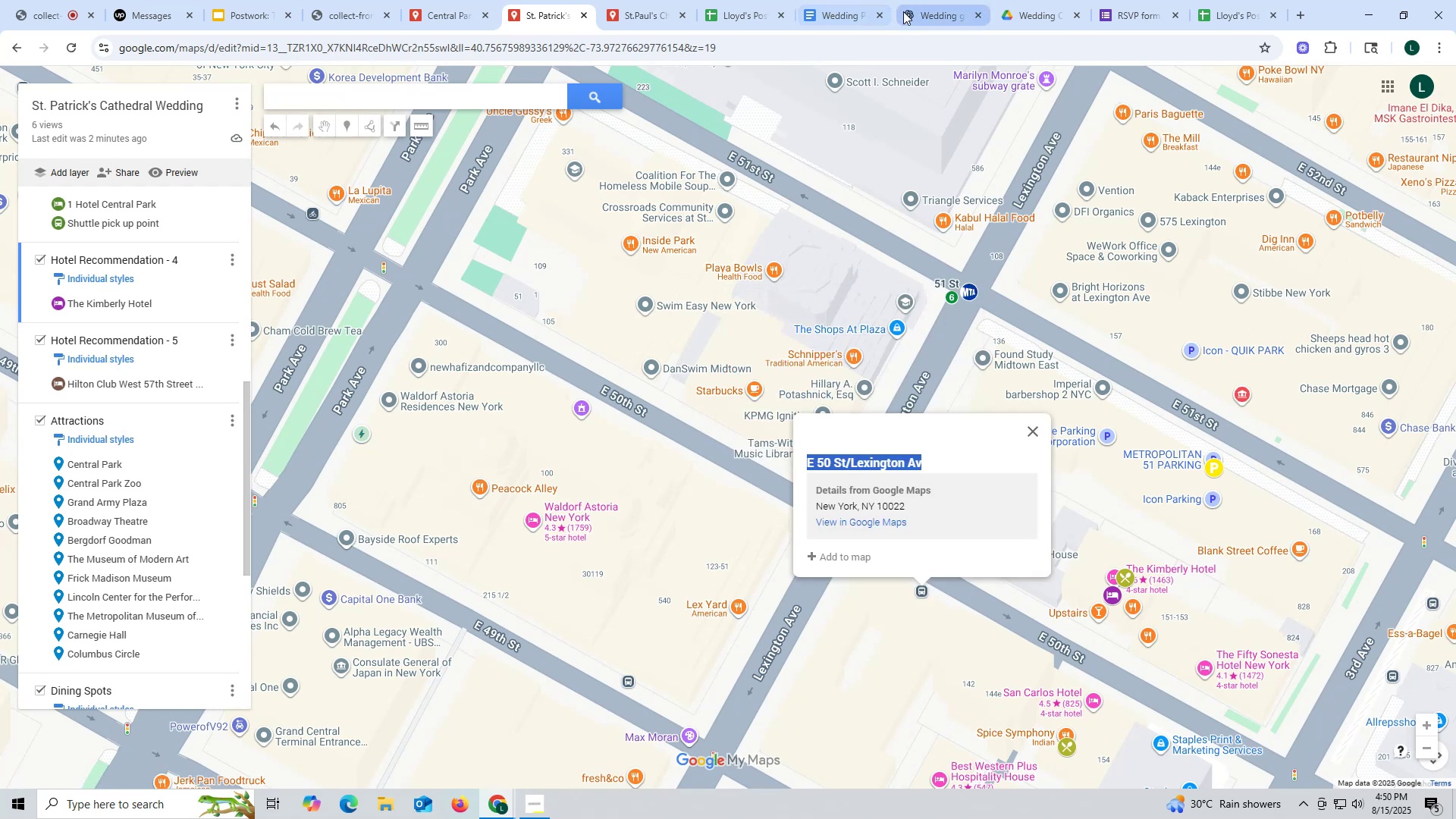 
left_click([930, 14])
 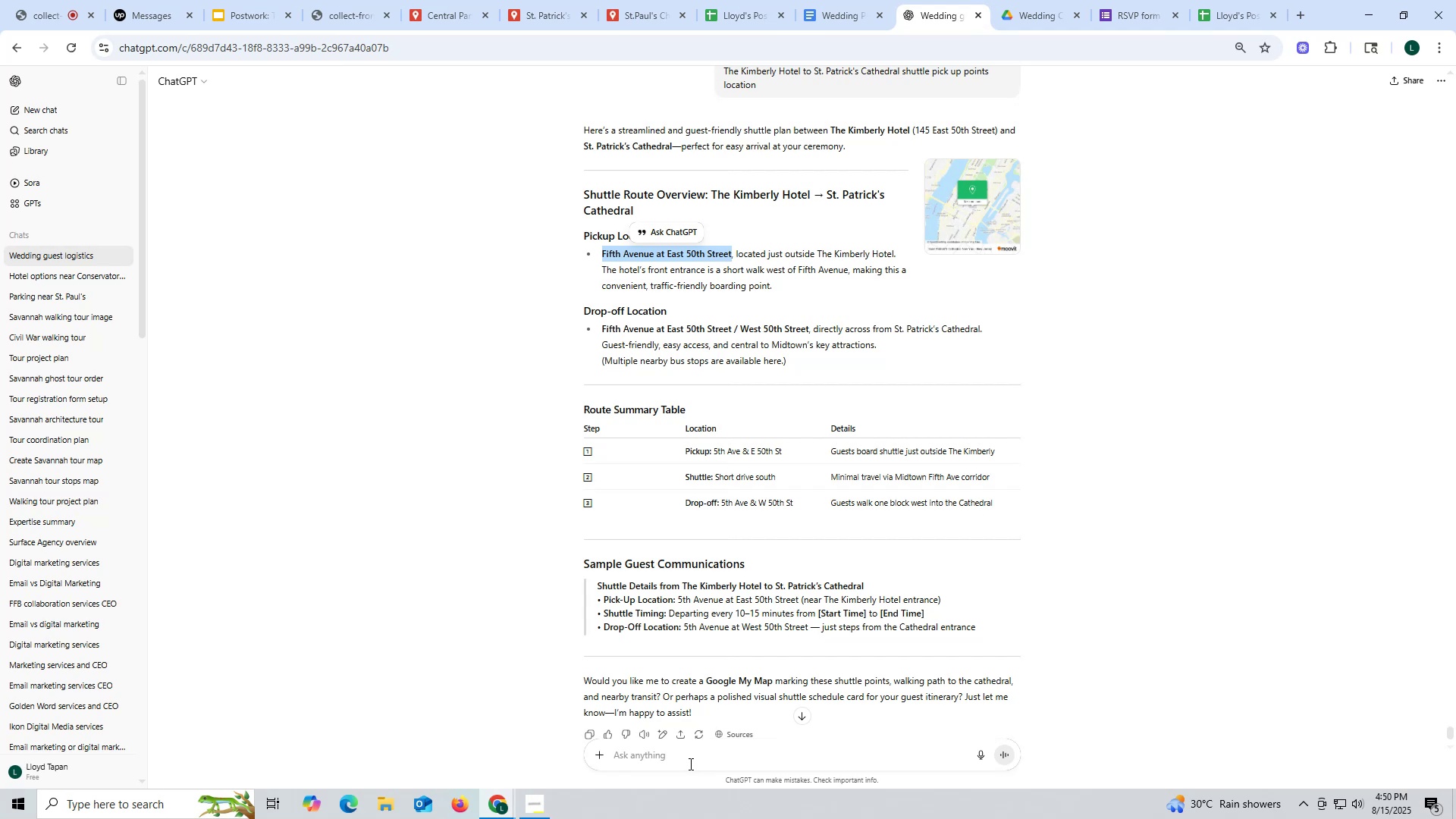 
key(Control+ControlLeft)
 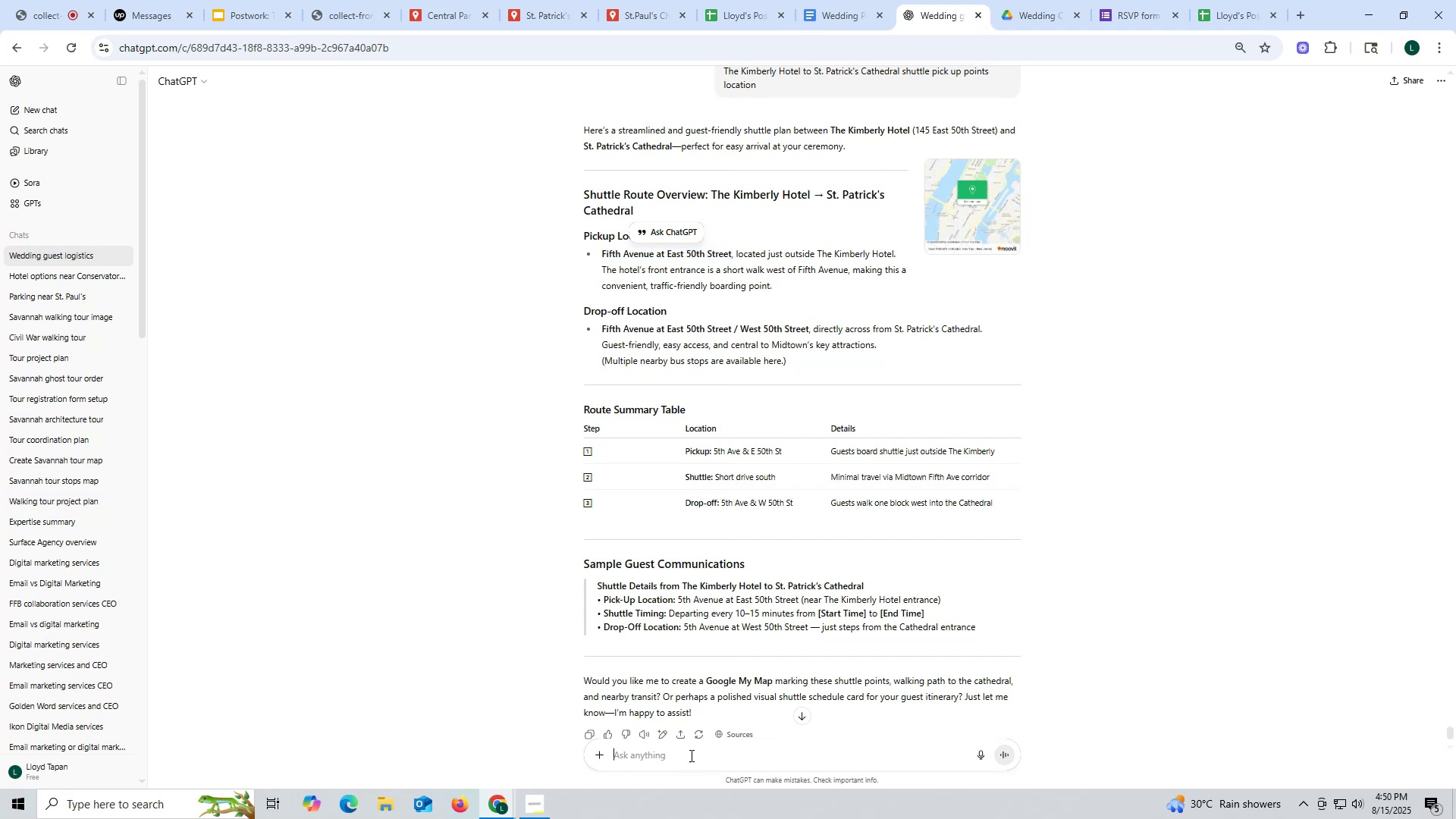 
key(Control+V)
 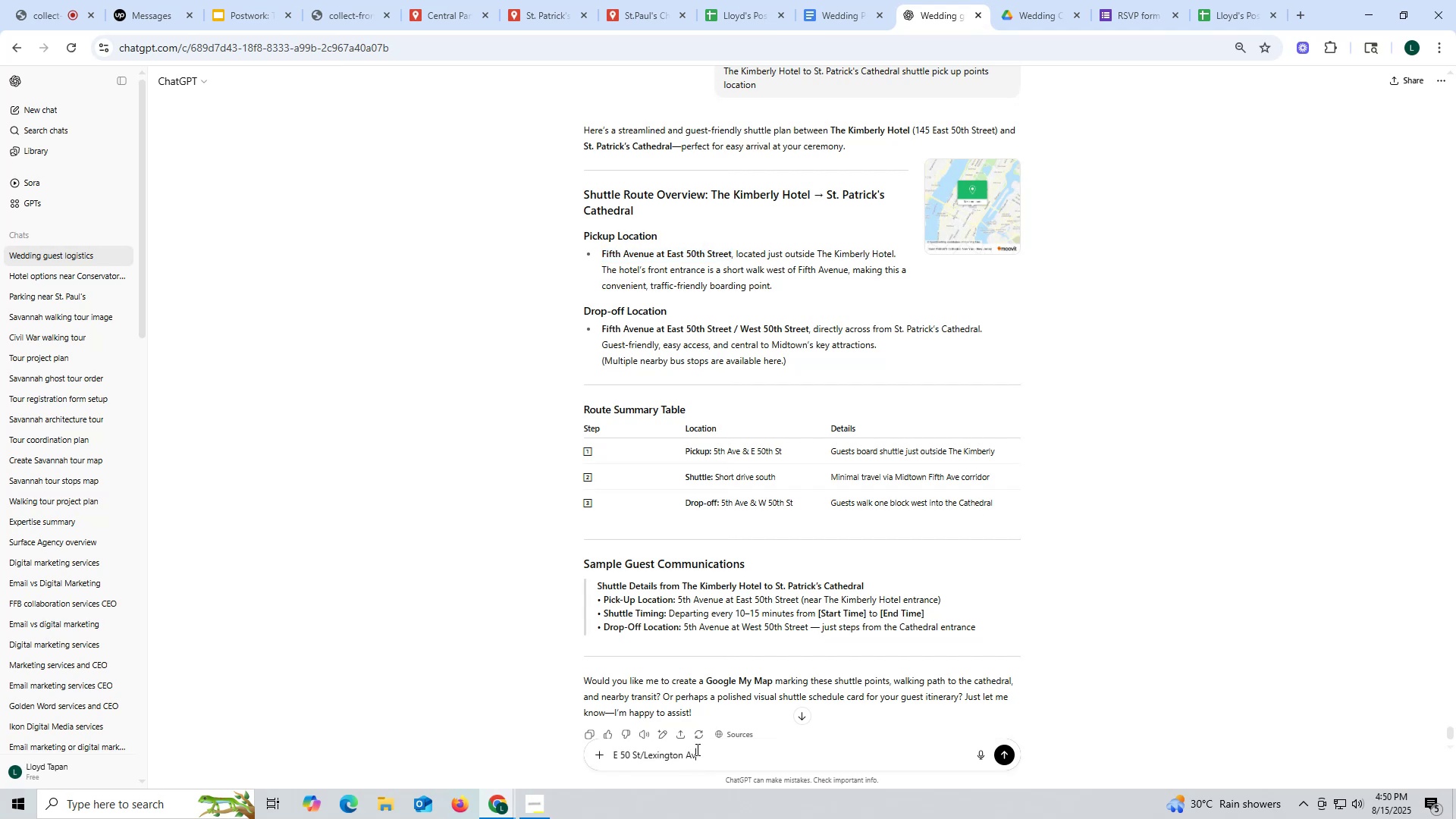 
key(Space)
 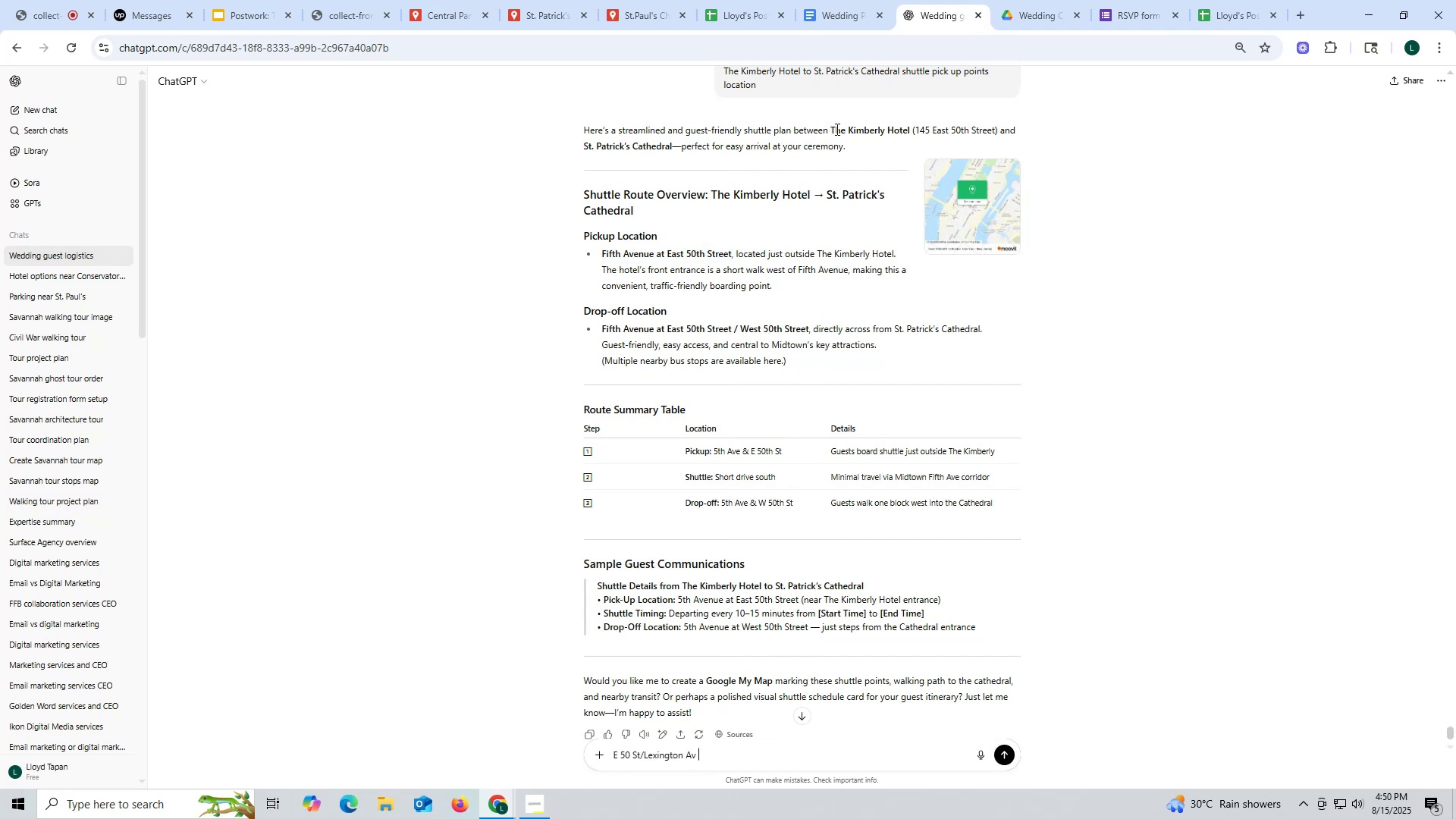 
left_click_drag(start_coordinate=[803, 71], to_coordinate=[862, 118])
 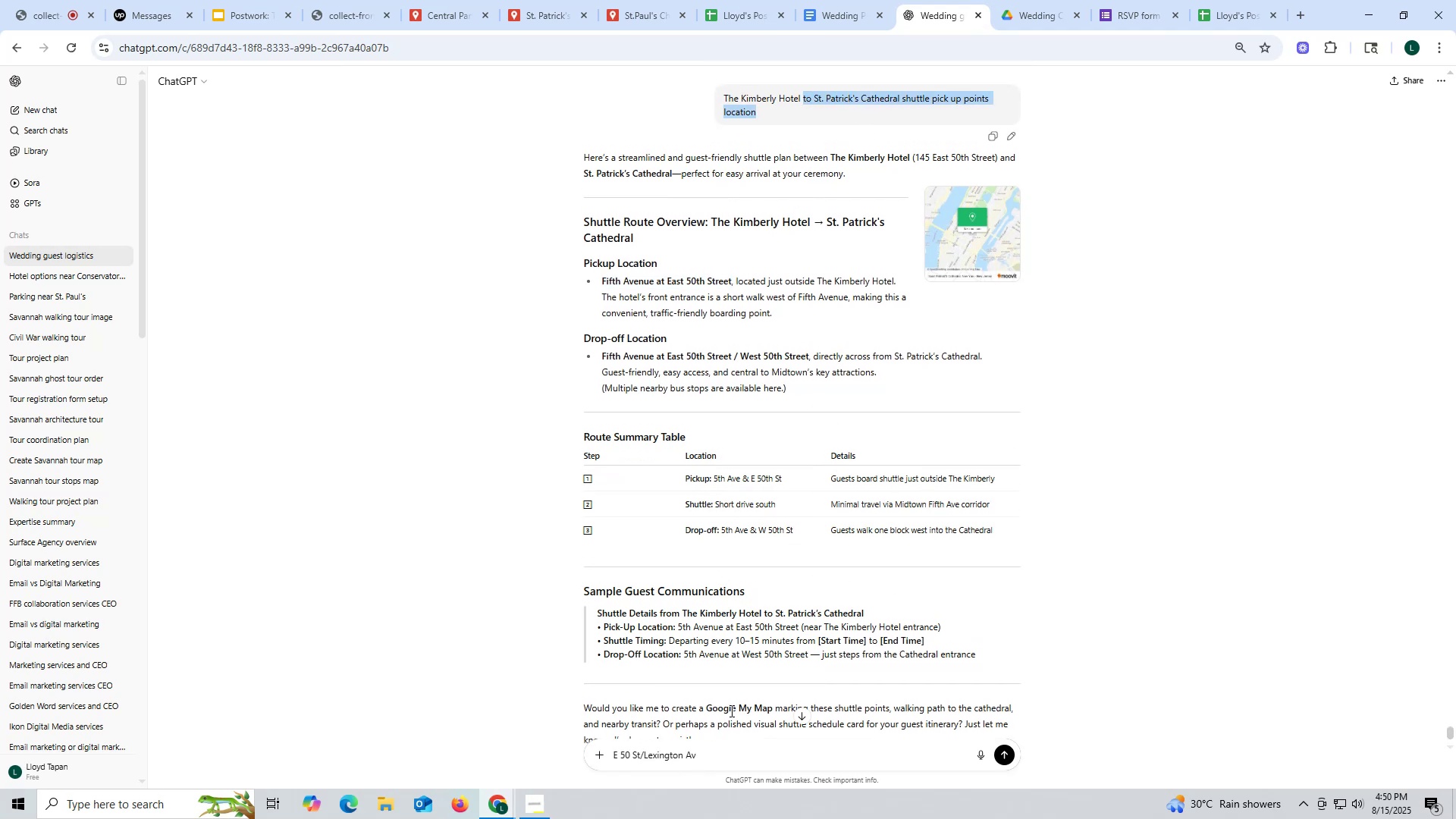 
key(Control+ControlLeft)
 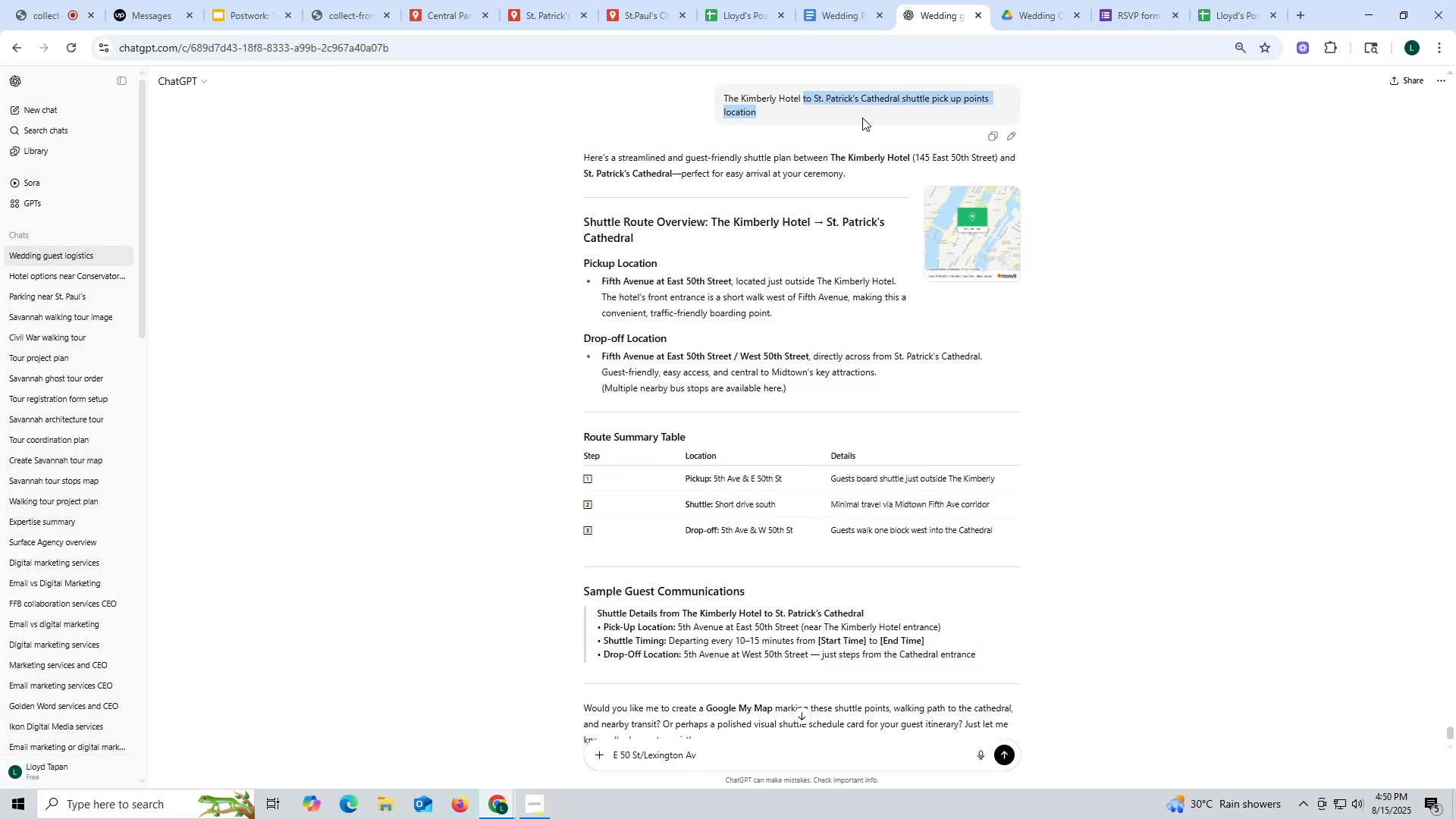 
key(Control+C)
 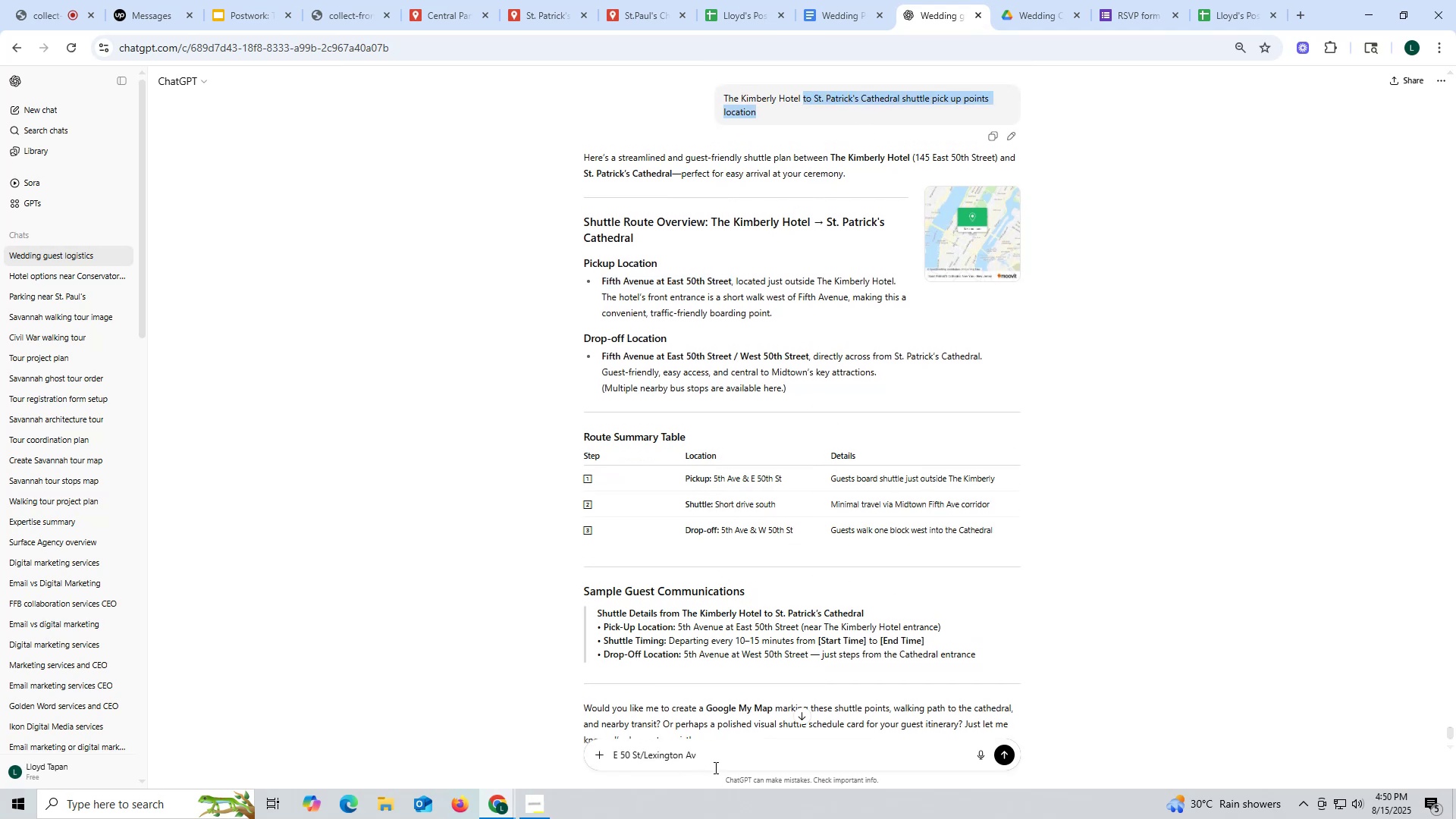 
key(Control+ControlLeft)
 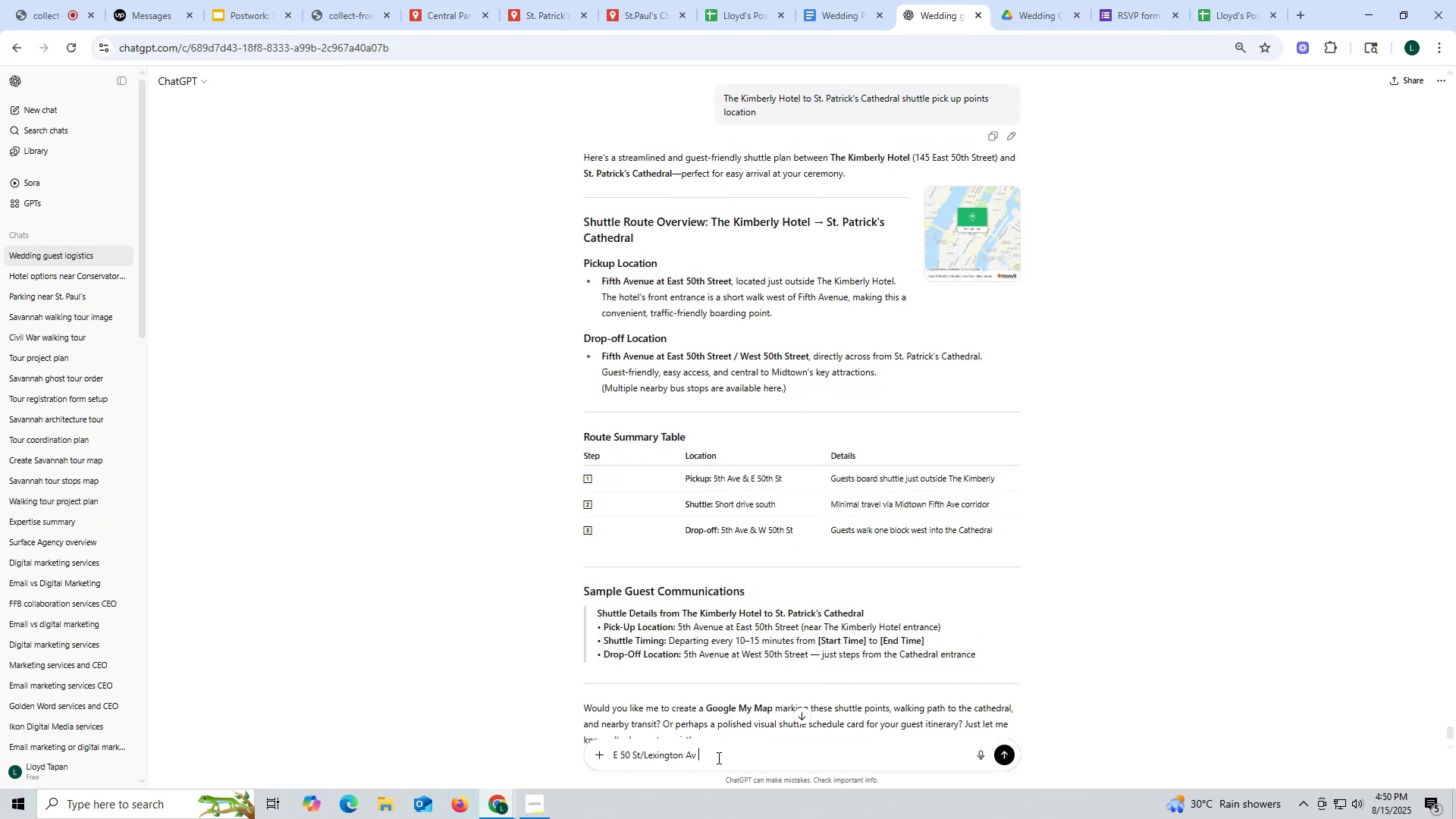 
left_click([717, 758])
 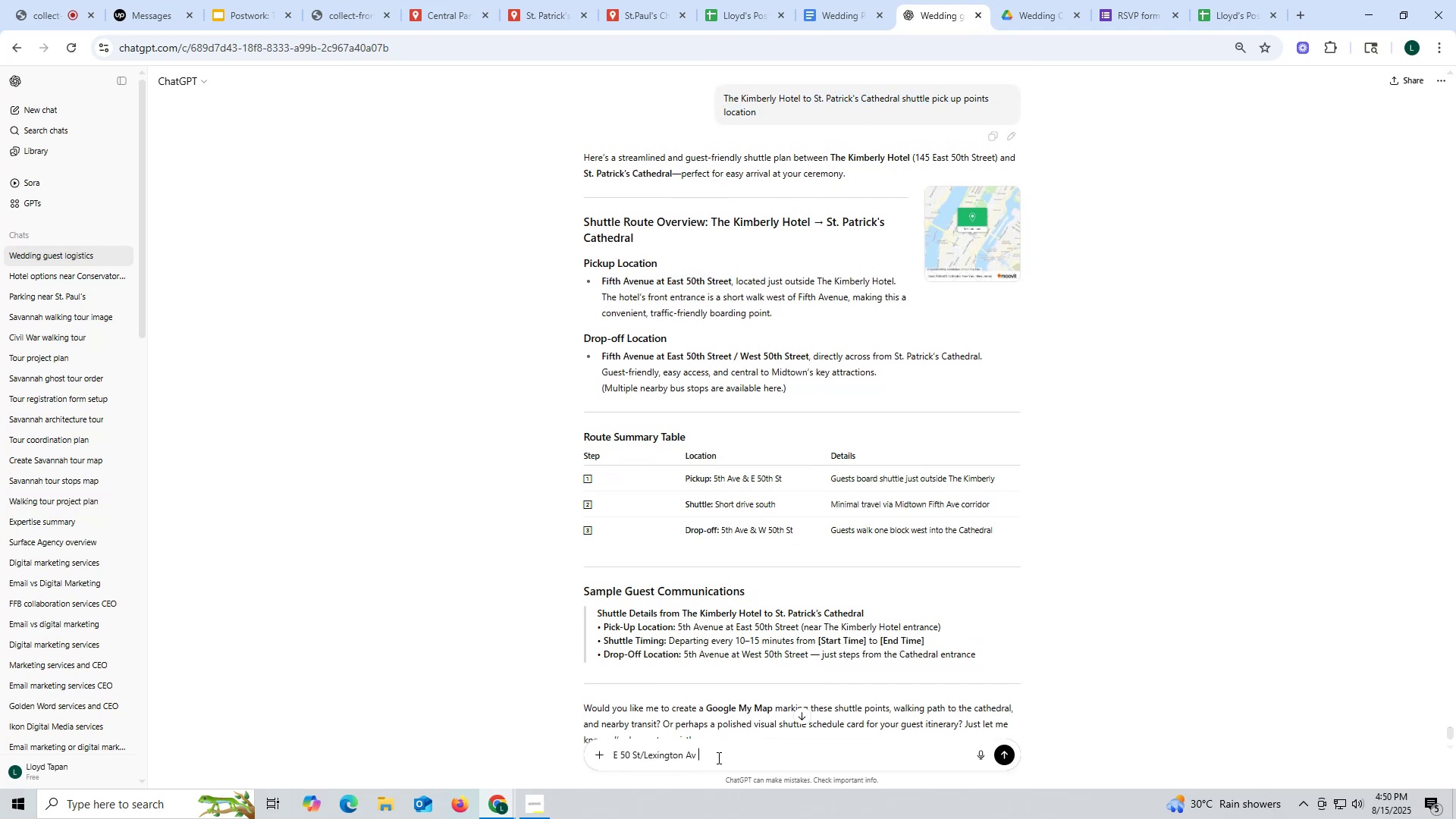 
key(Control+V)
 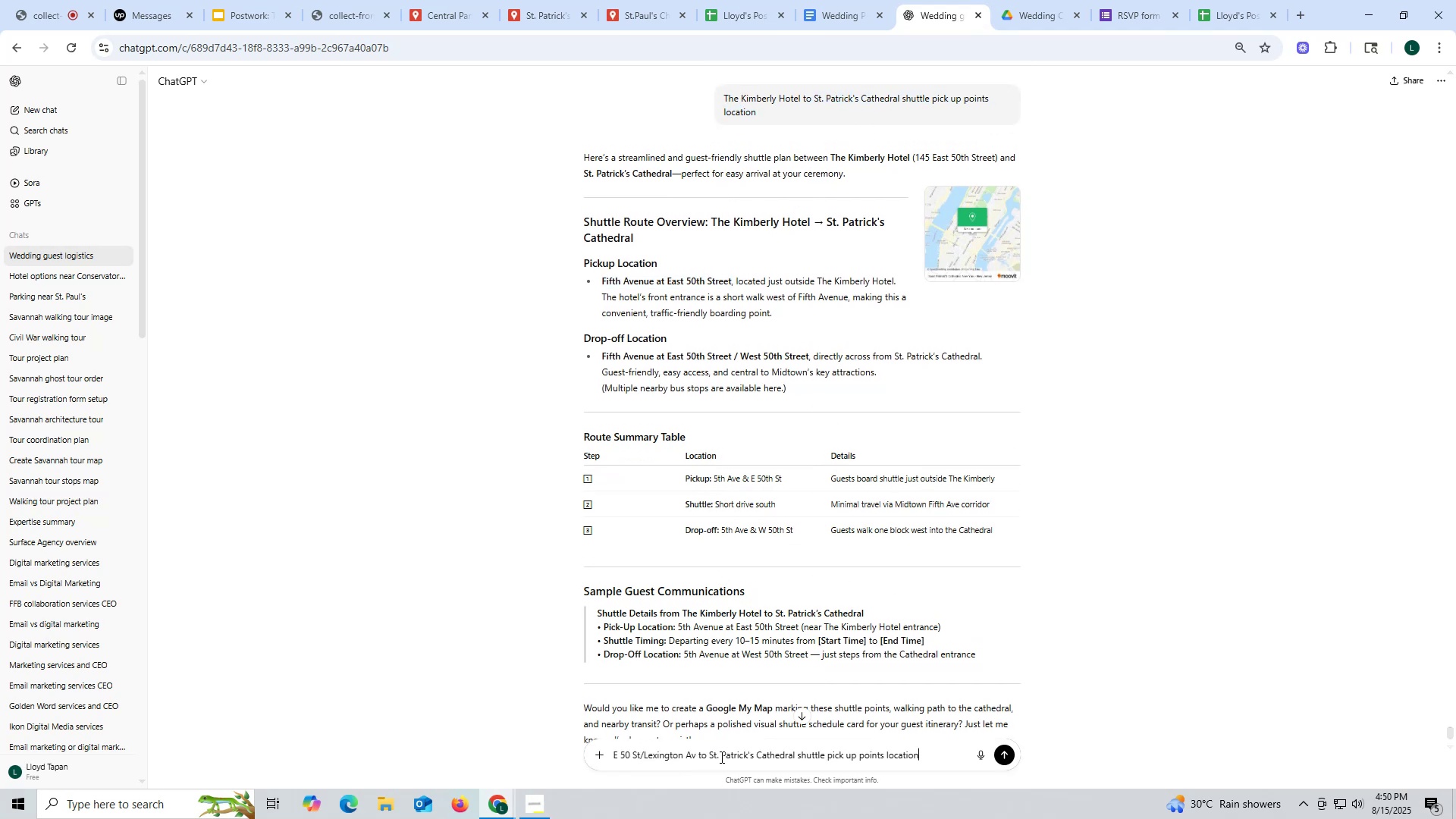 
key(Enter)
 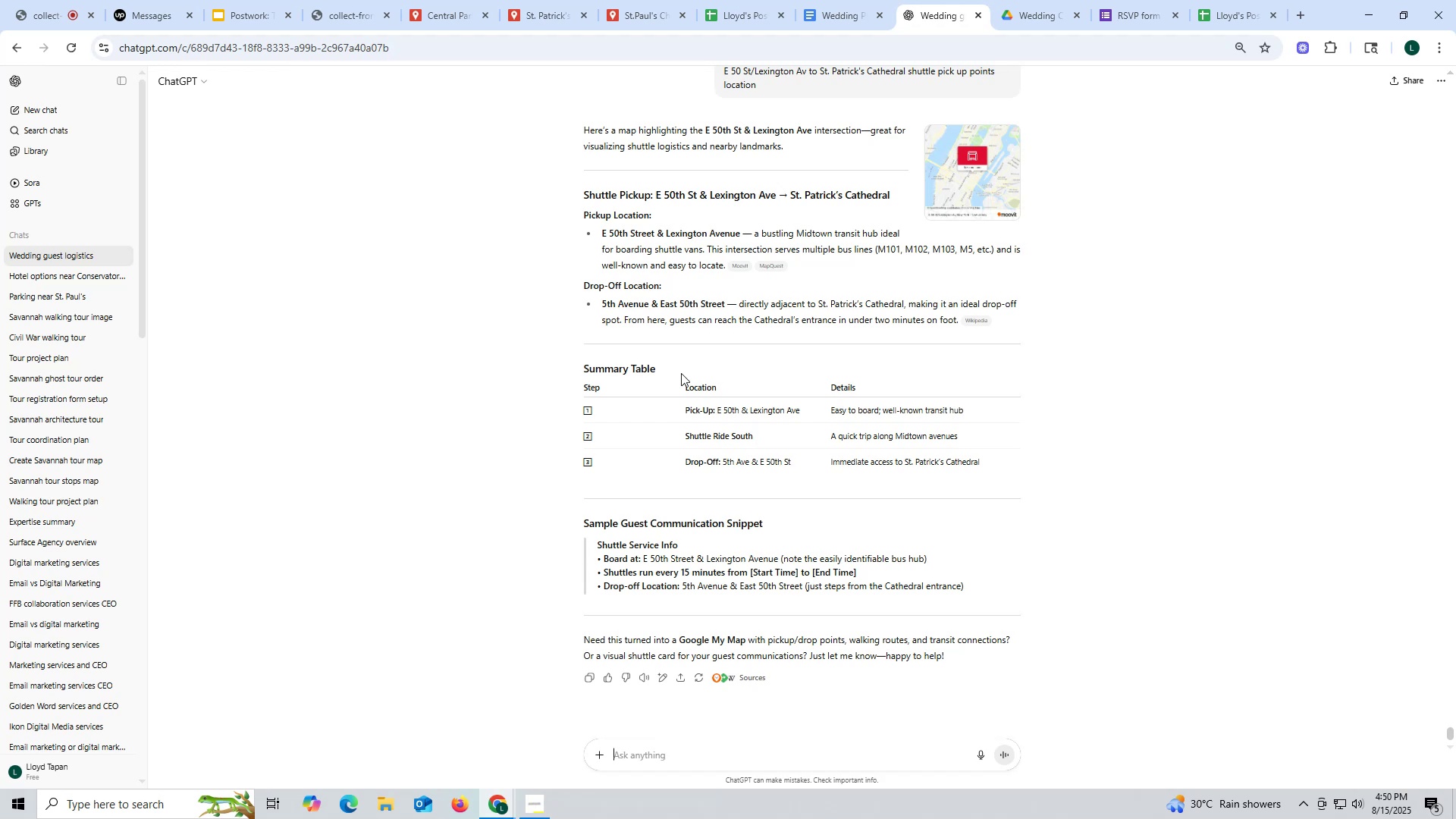 
wait(18.93)
 